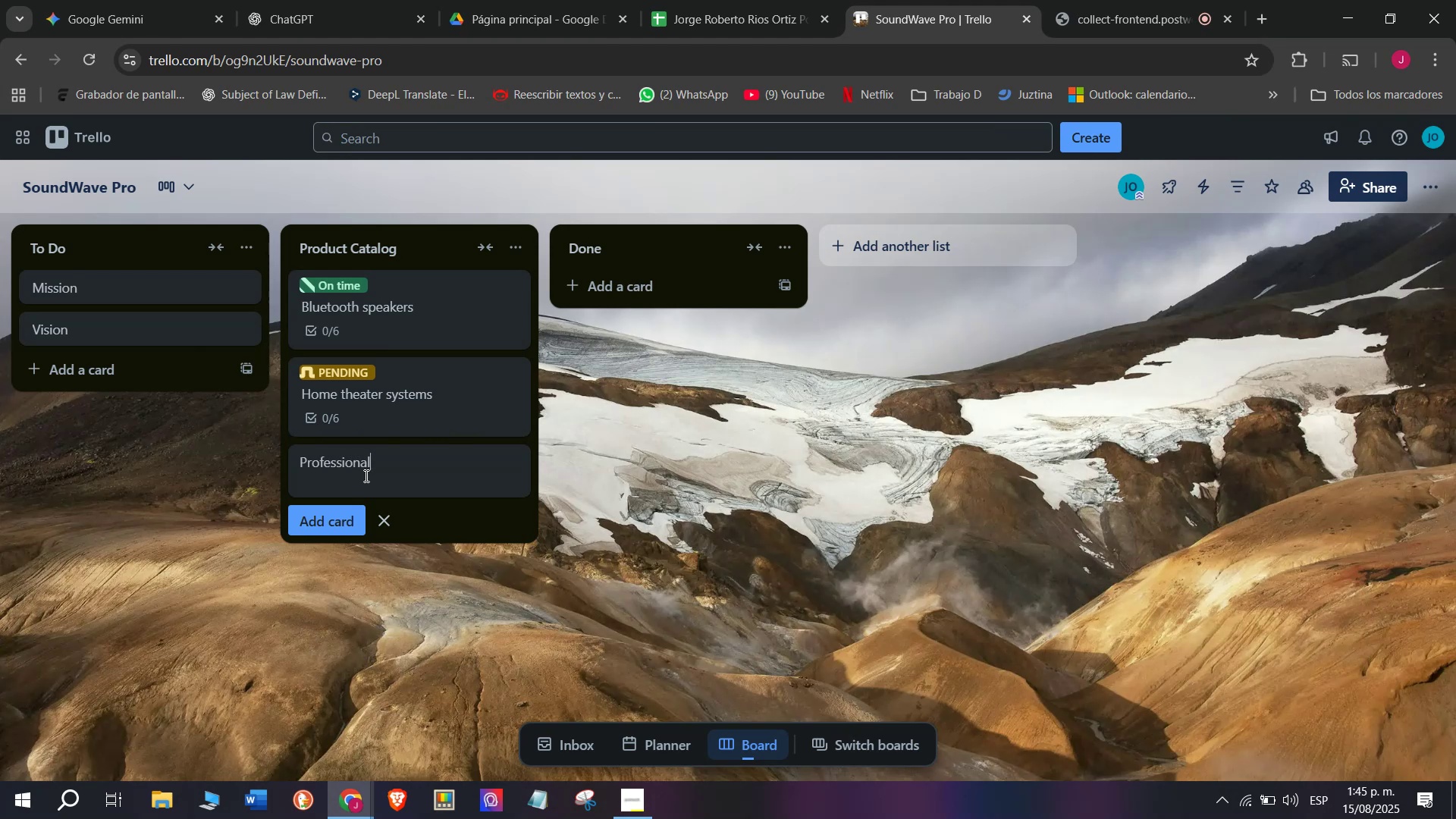 
type( speakersa)
key(Backspace)
 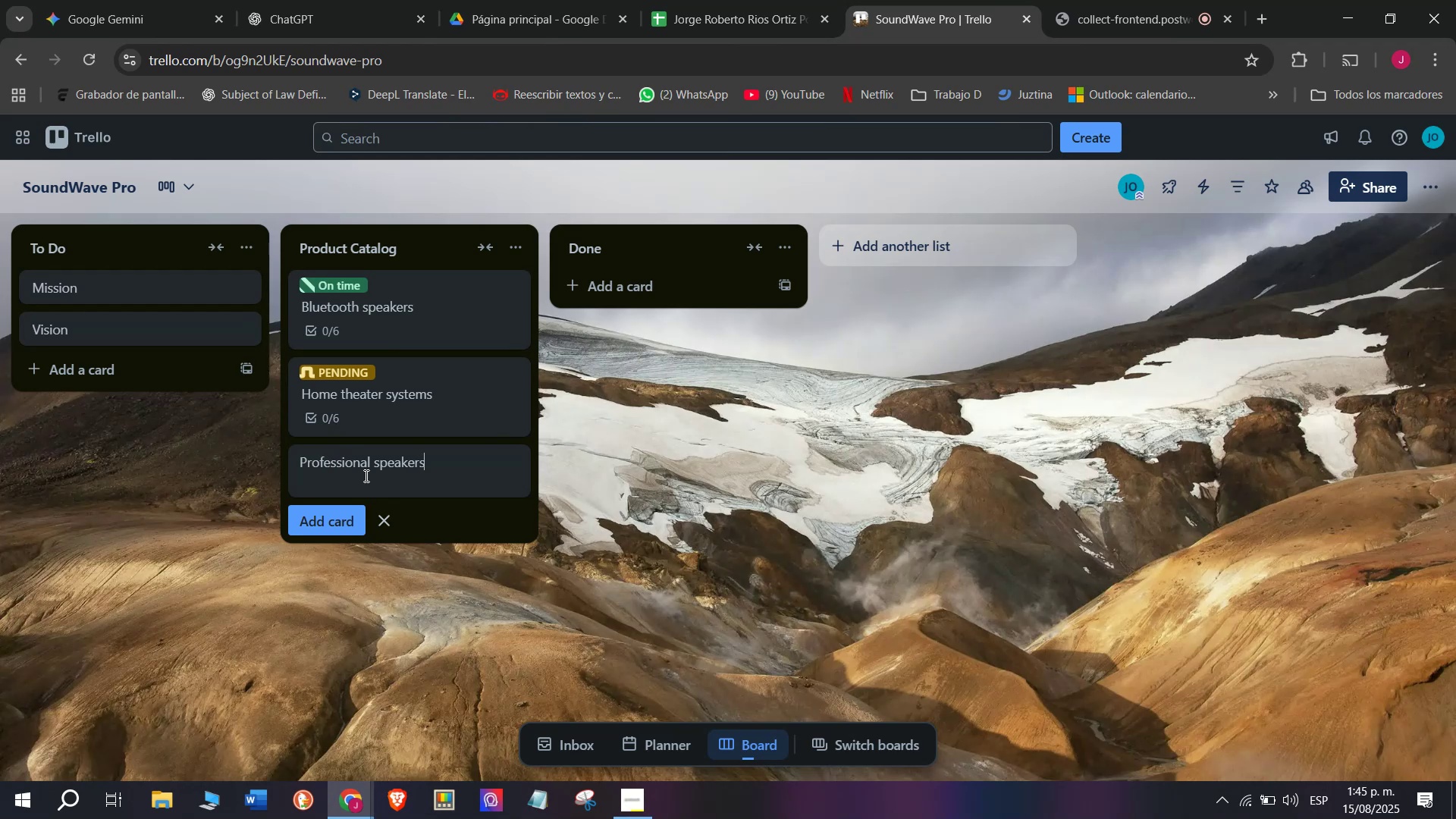 
wait(8.29)
 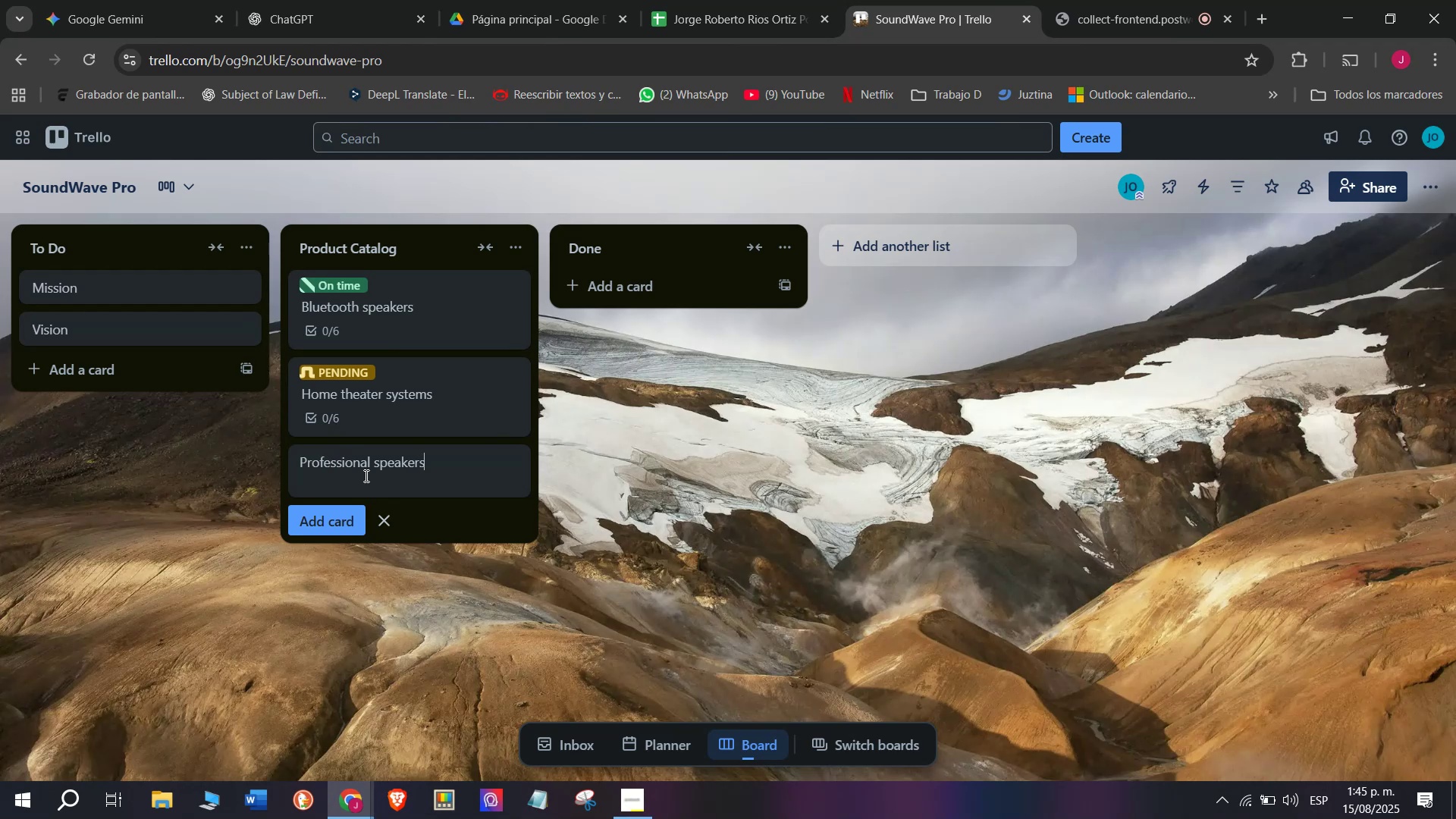 
key(Enter)
 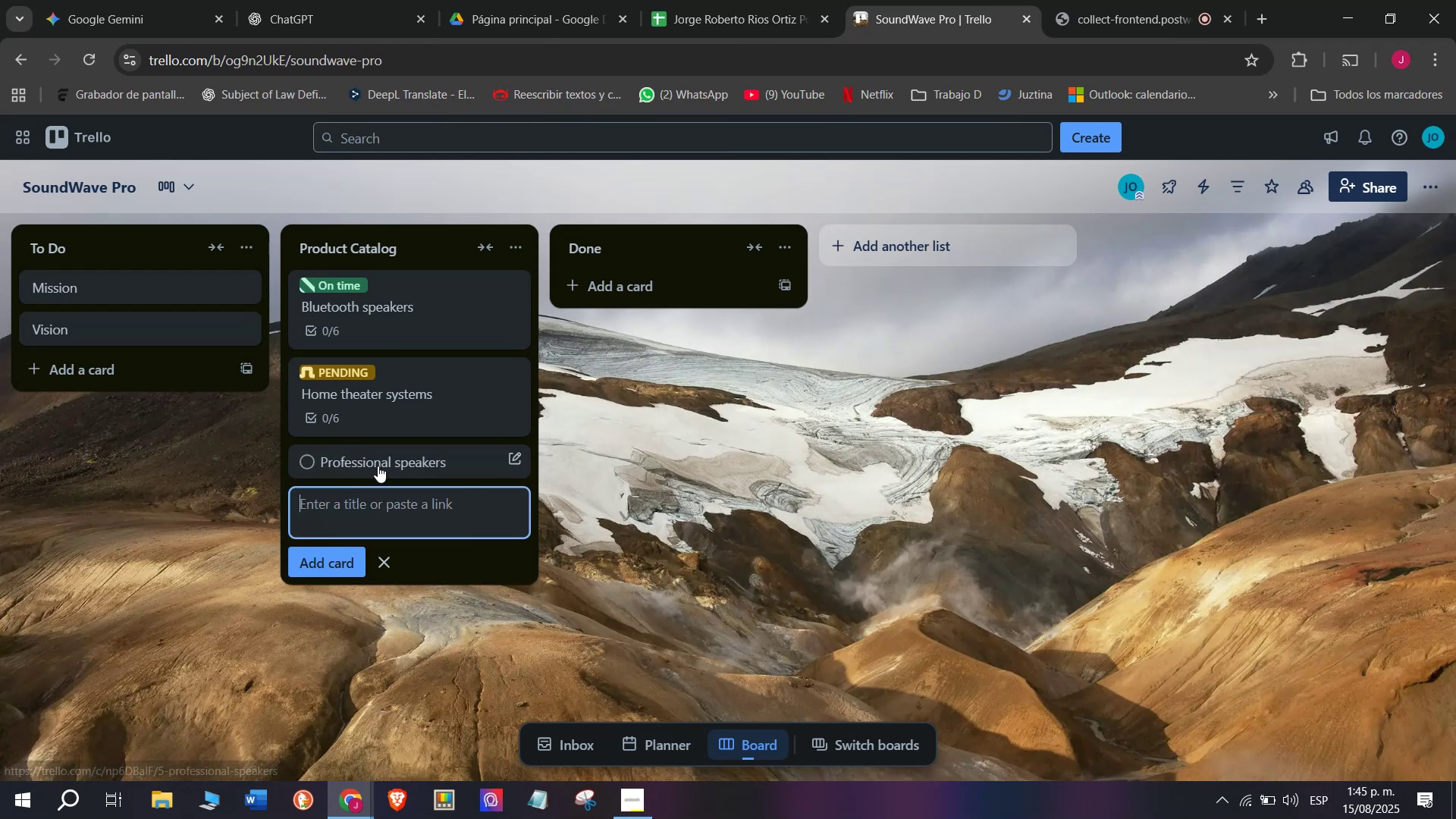 
left_click([384, 461])
 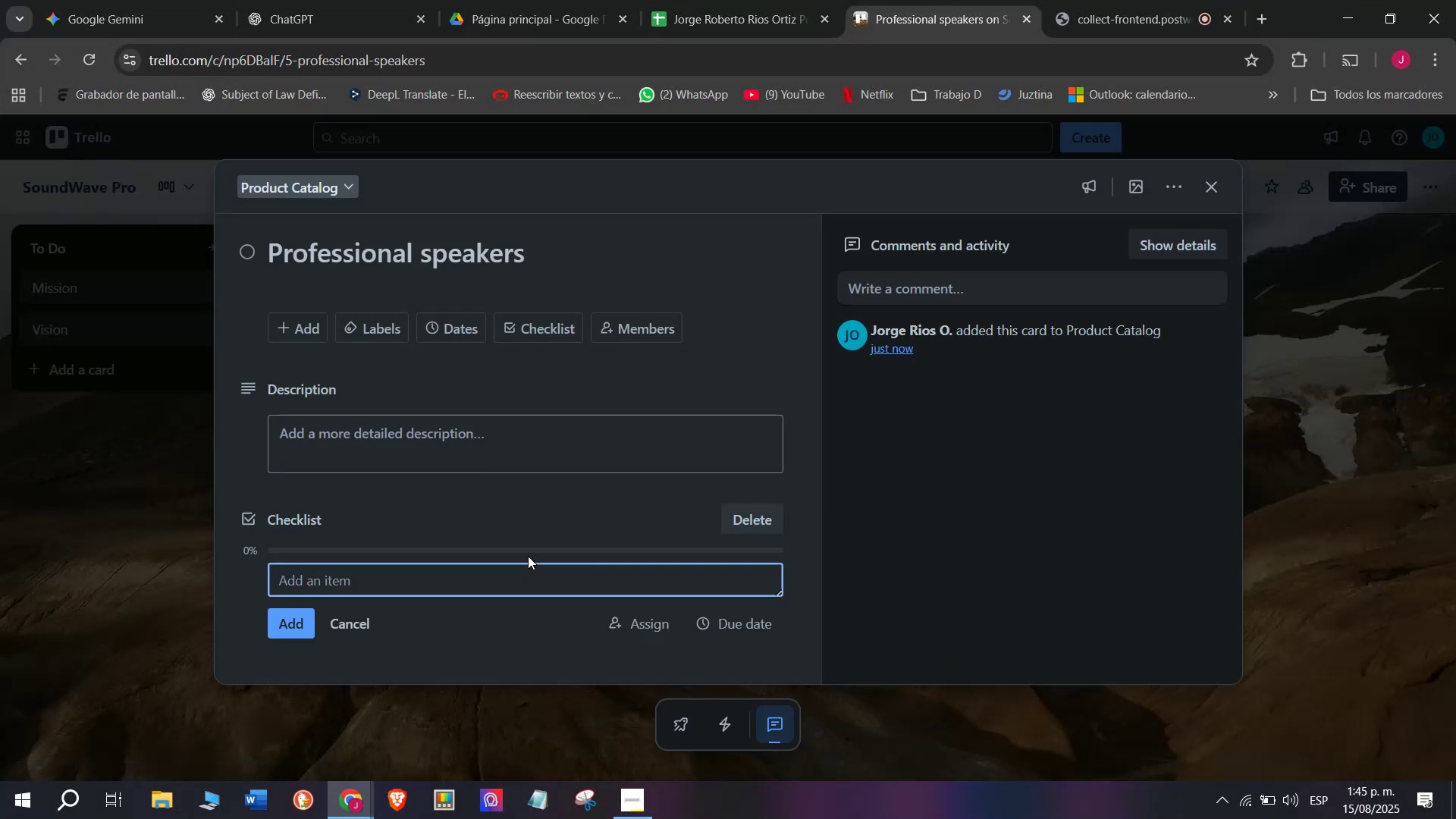 
wait(5.56)
 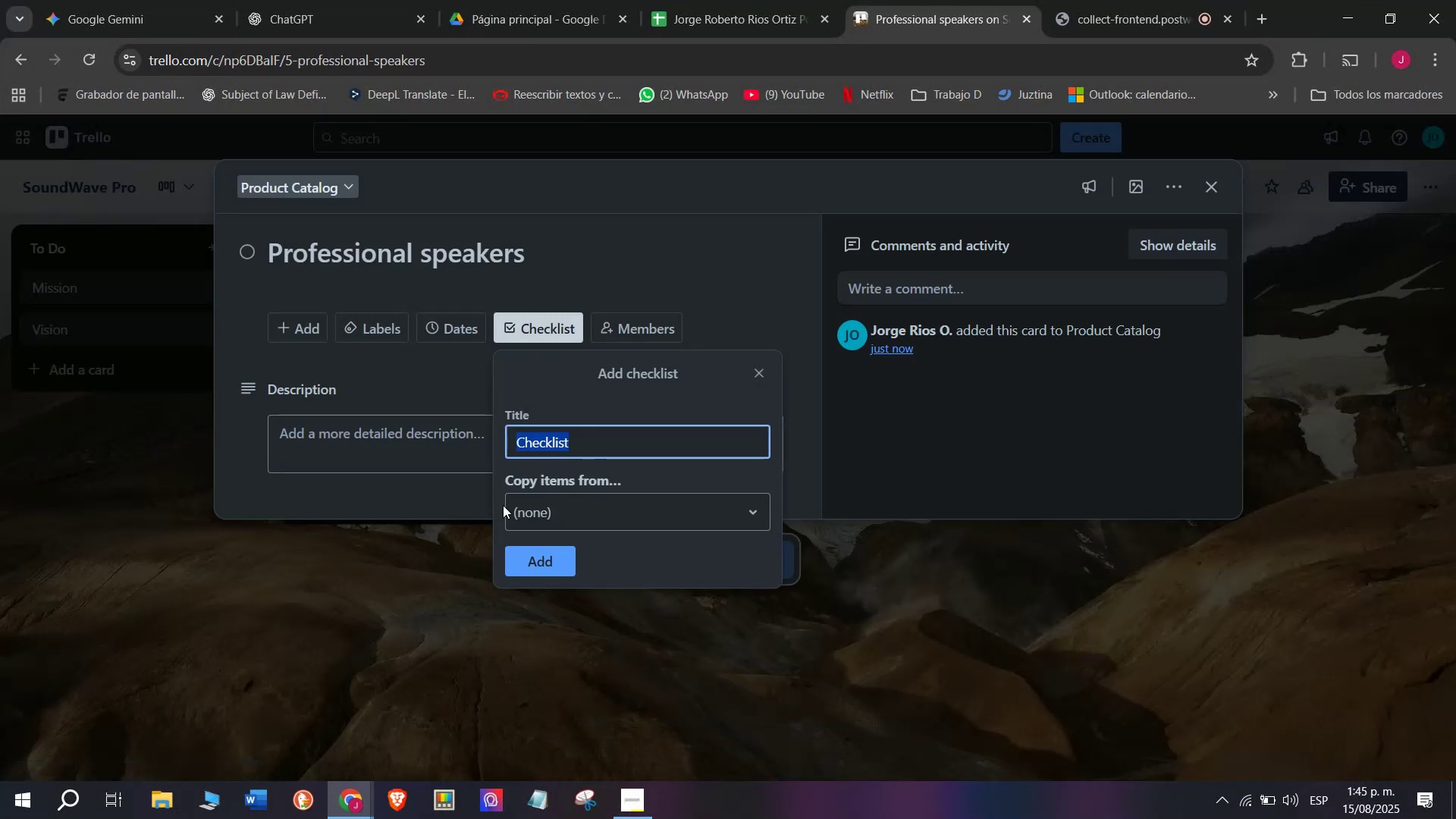 
type(Inspect power )
 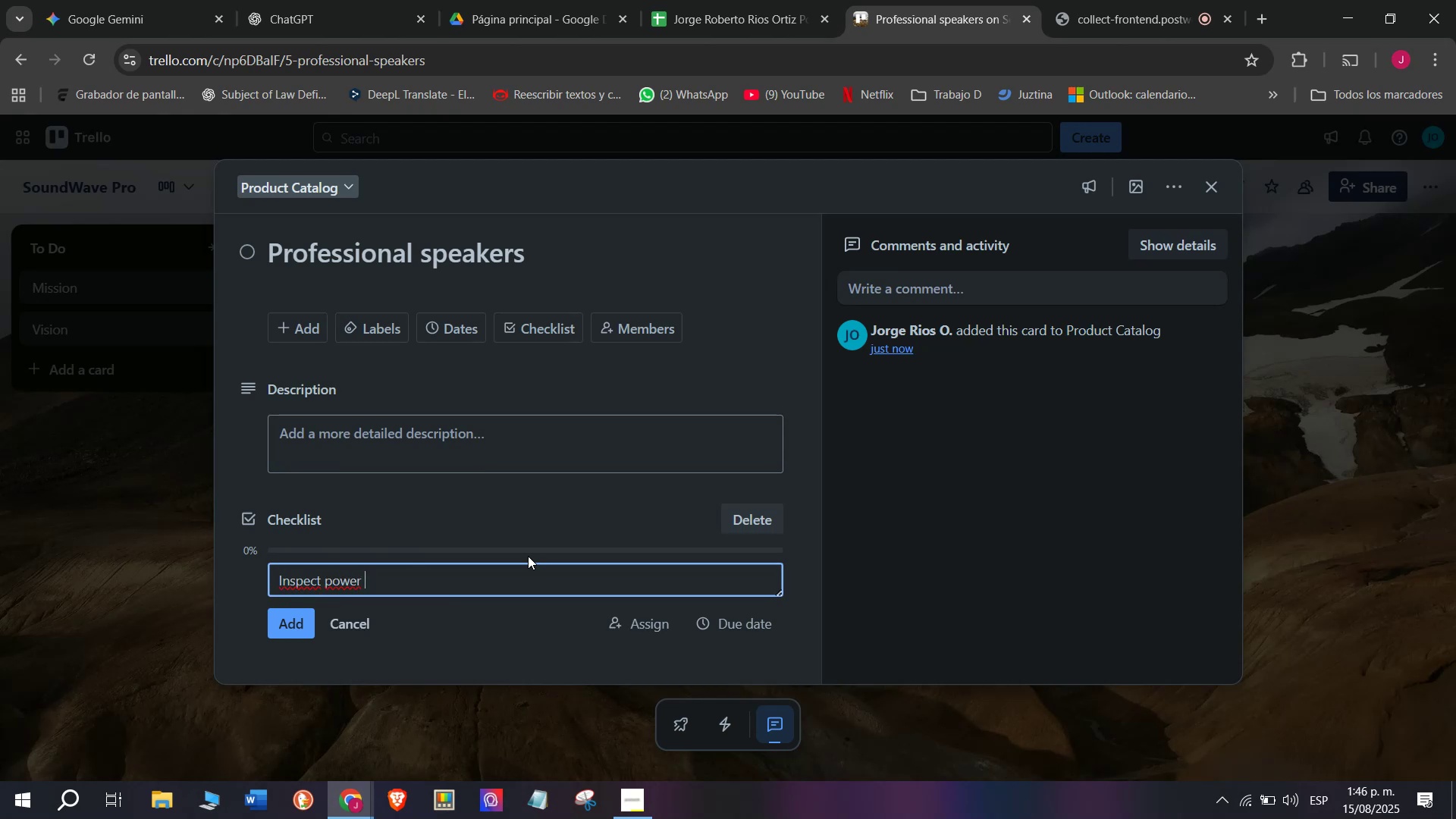 
type(outputs)
 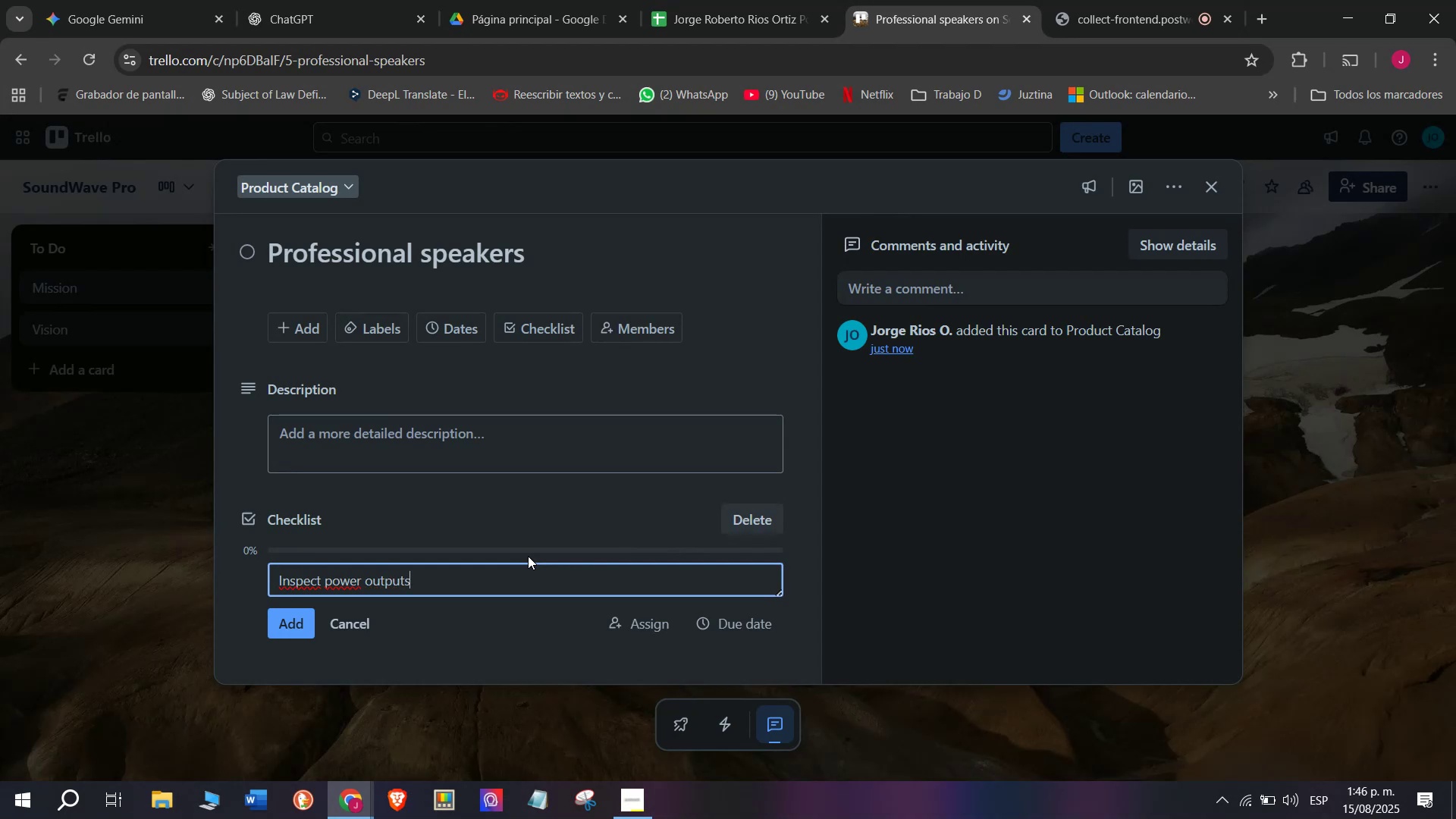 
key(Enter)
 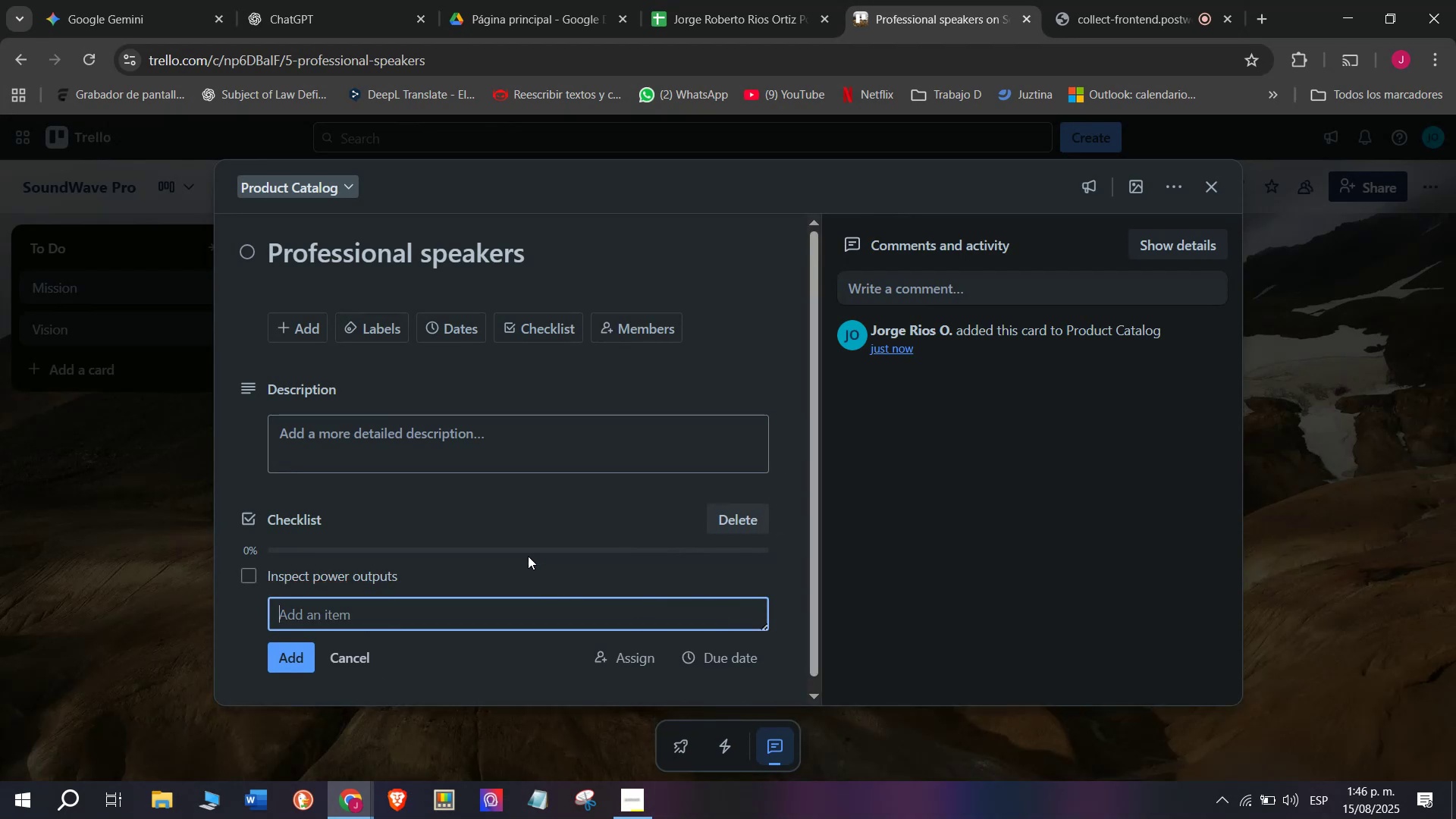 
type(Confirm )
 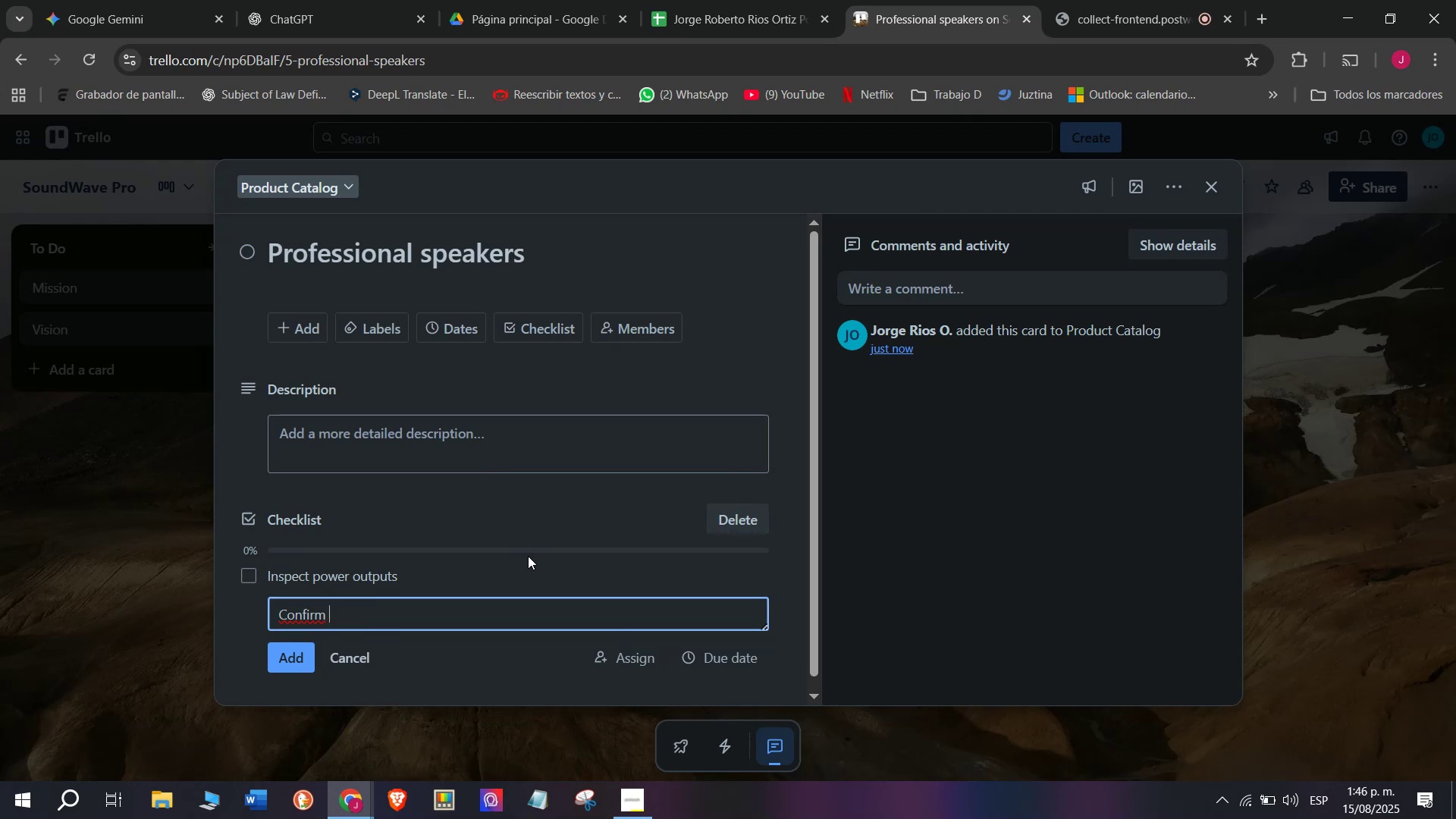 
type(ampli)
 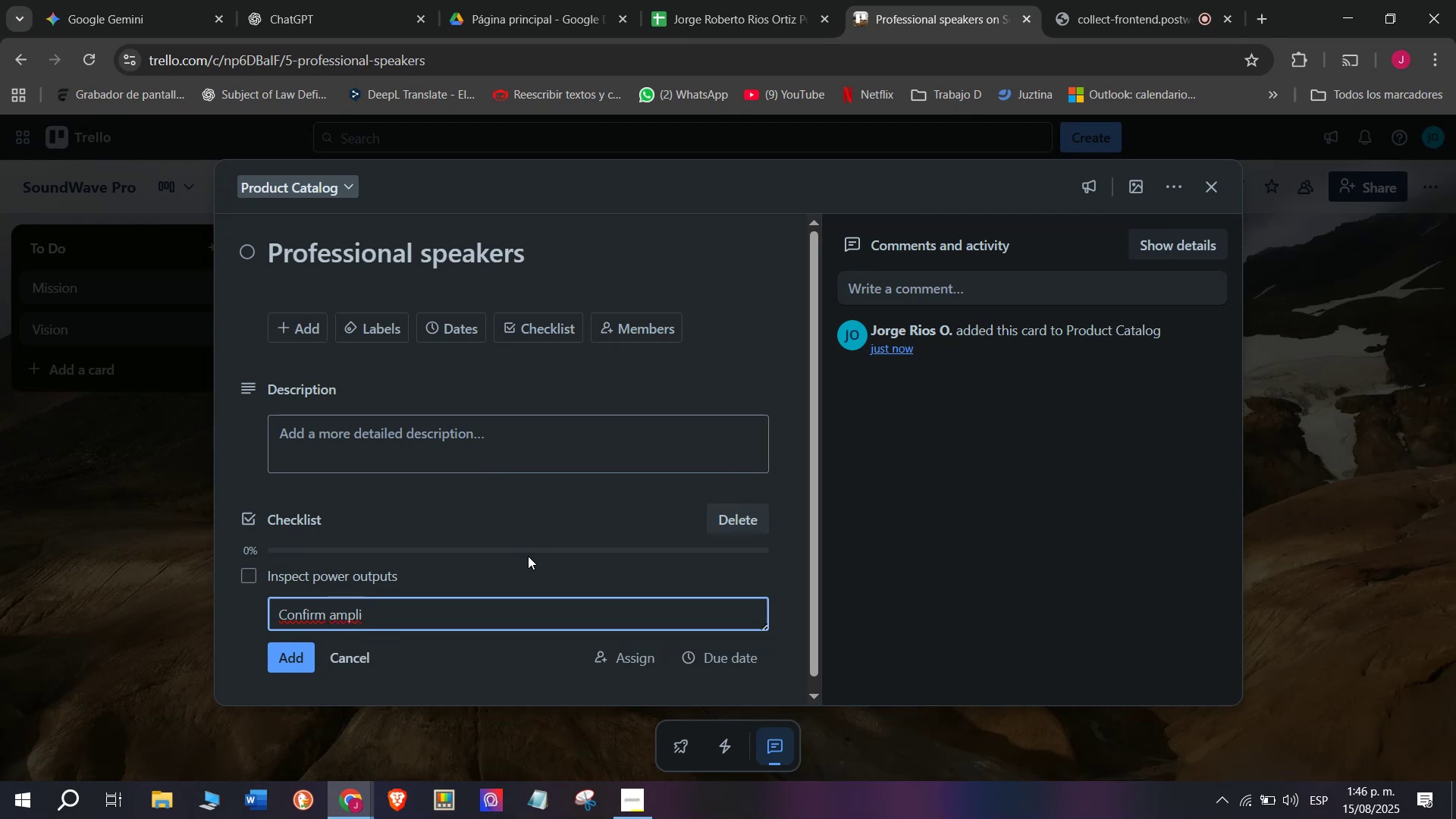 
type(fier compatibility)
 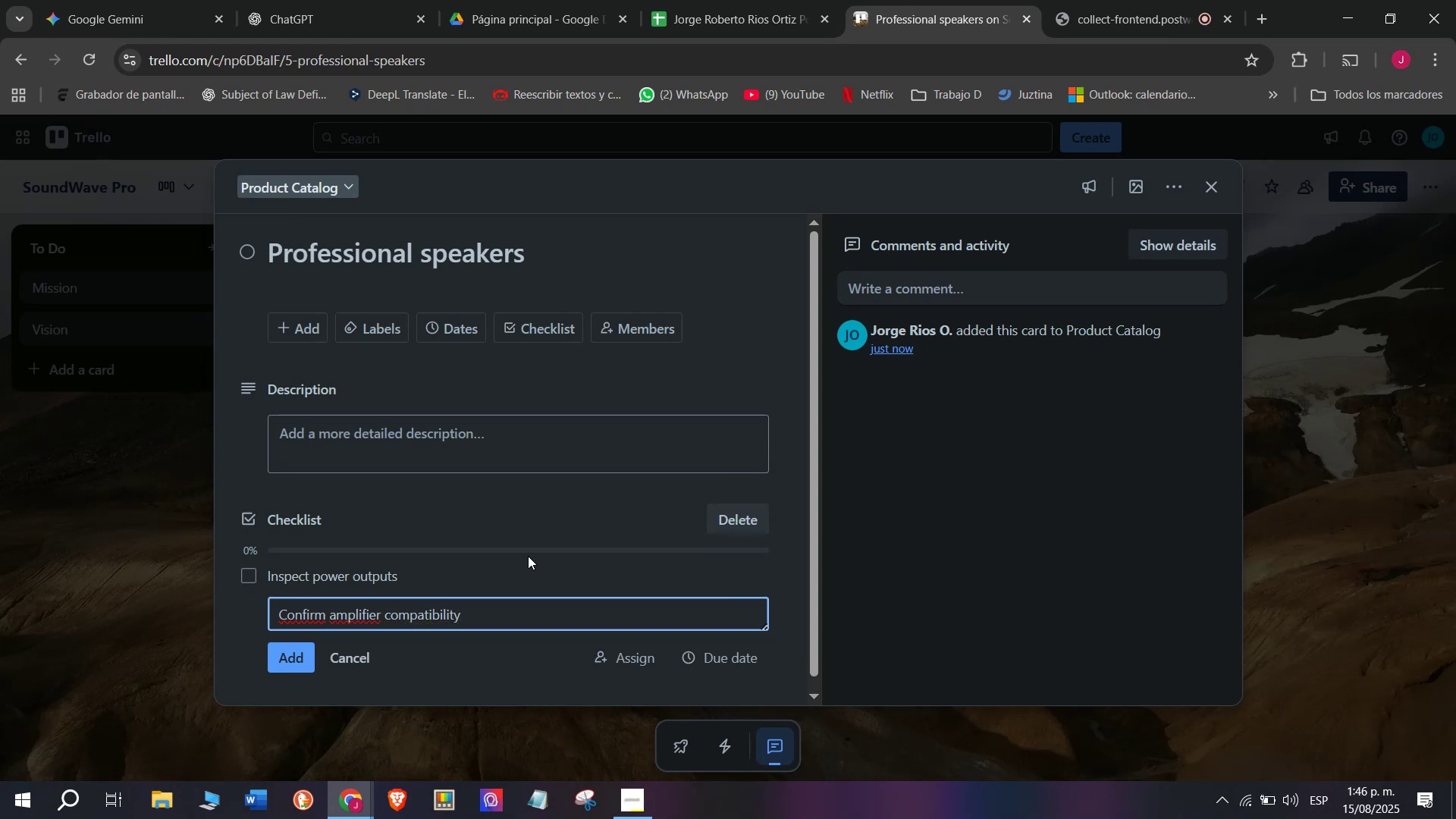 
key(Enter)
 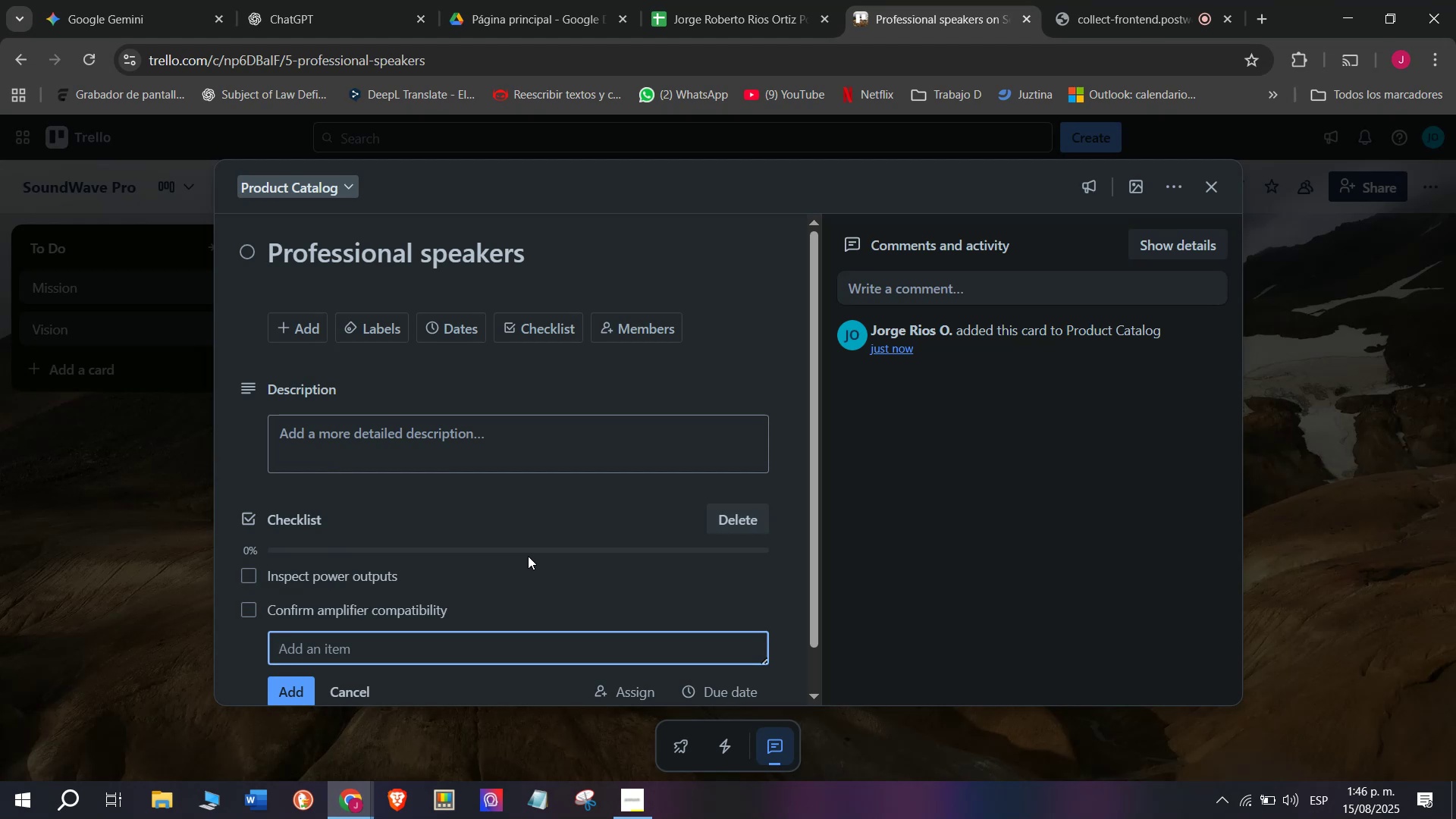 
type(Update )
 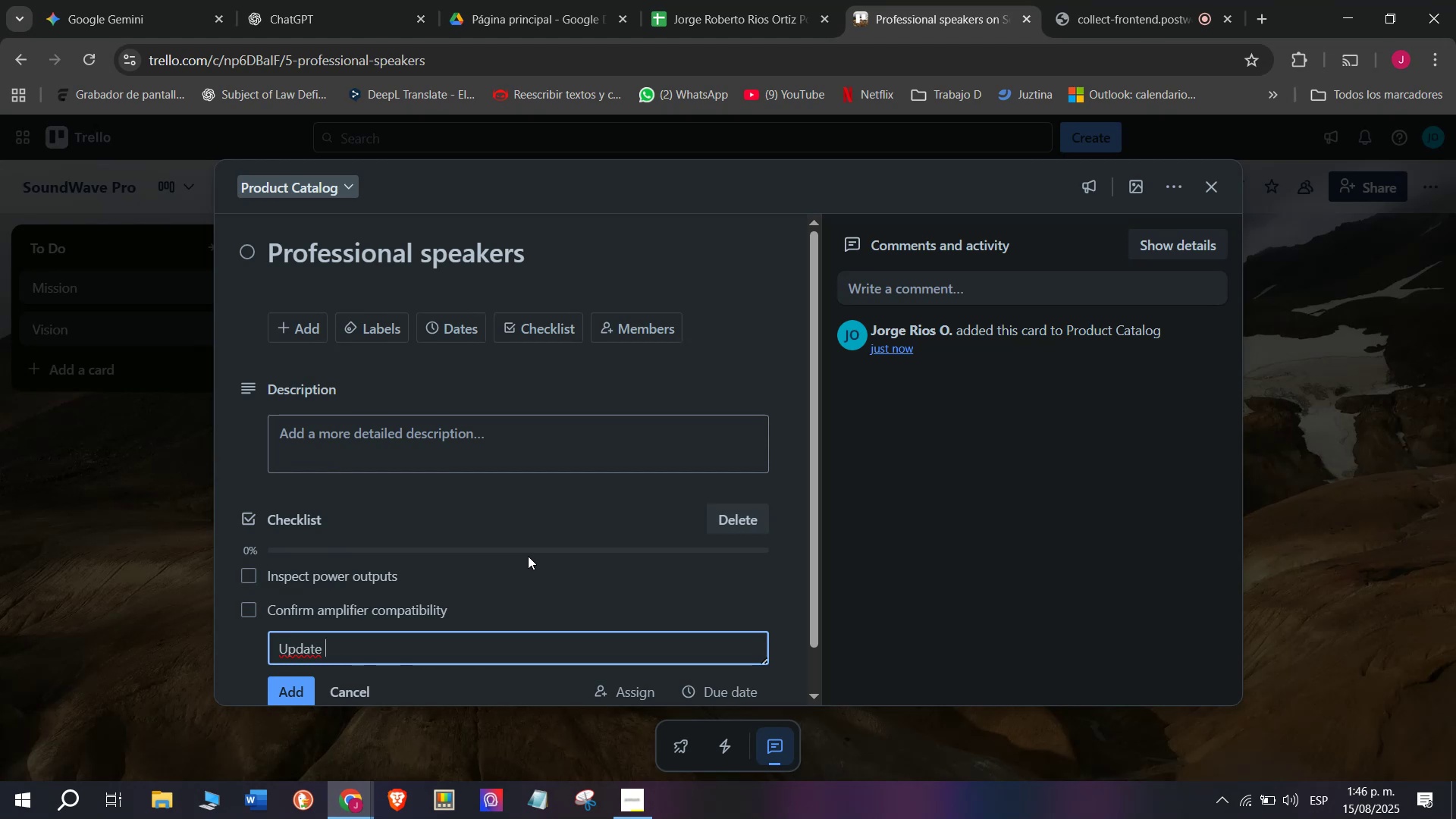 
type(technici)
 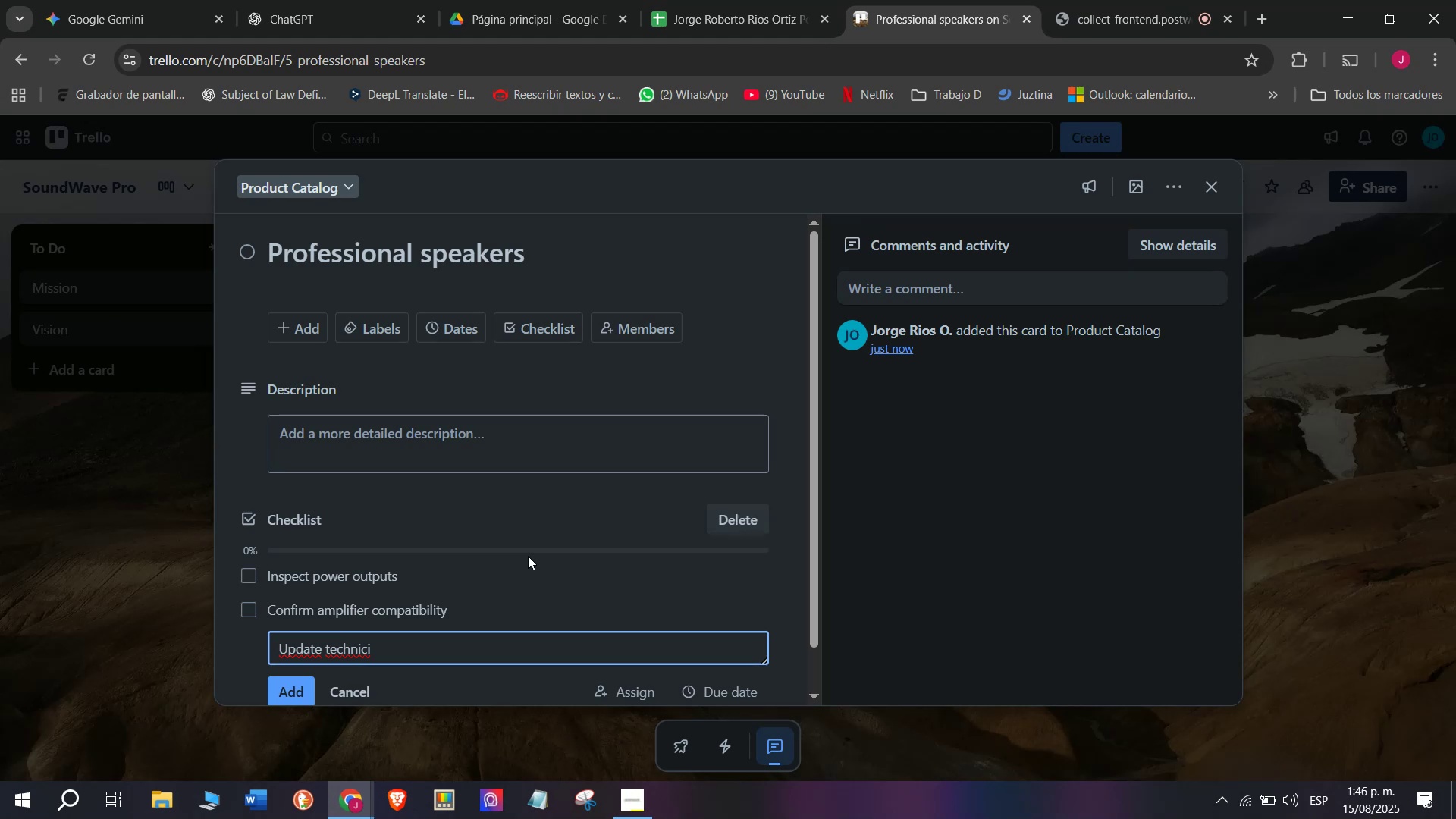 
wait(10.15)
 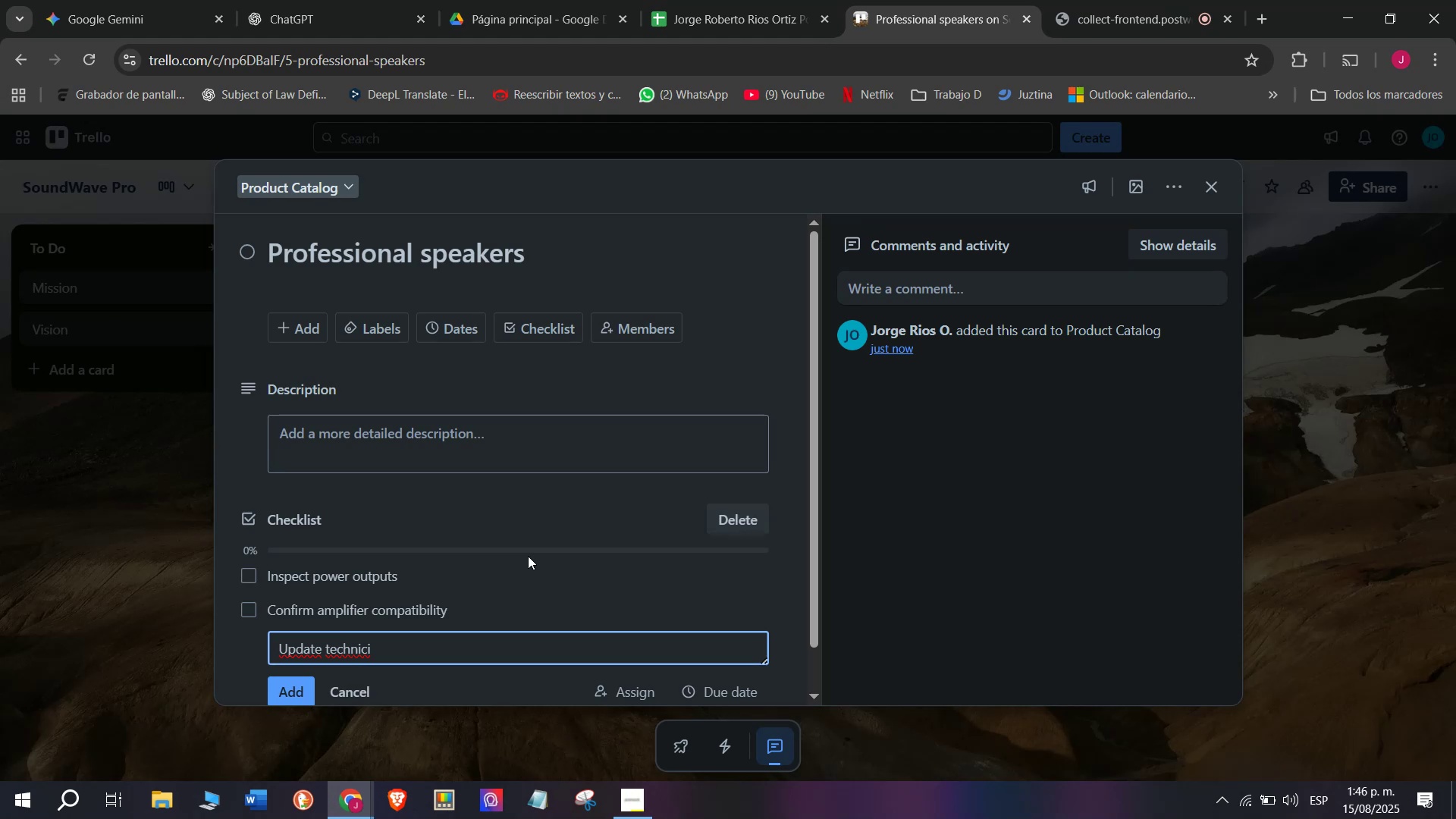 
key(Backspace)
type(al sheets)
 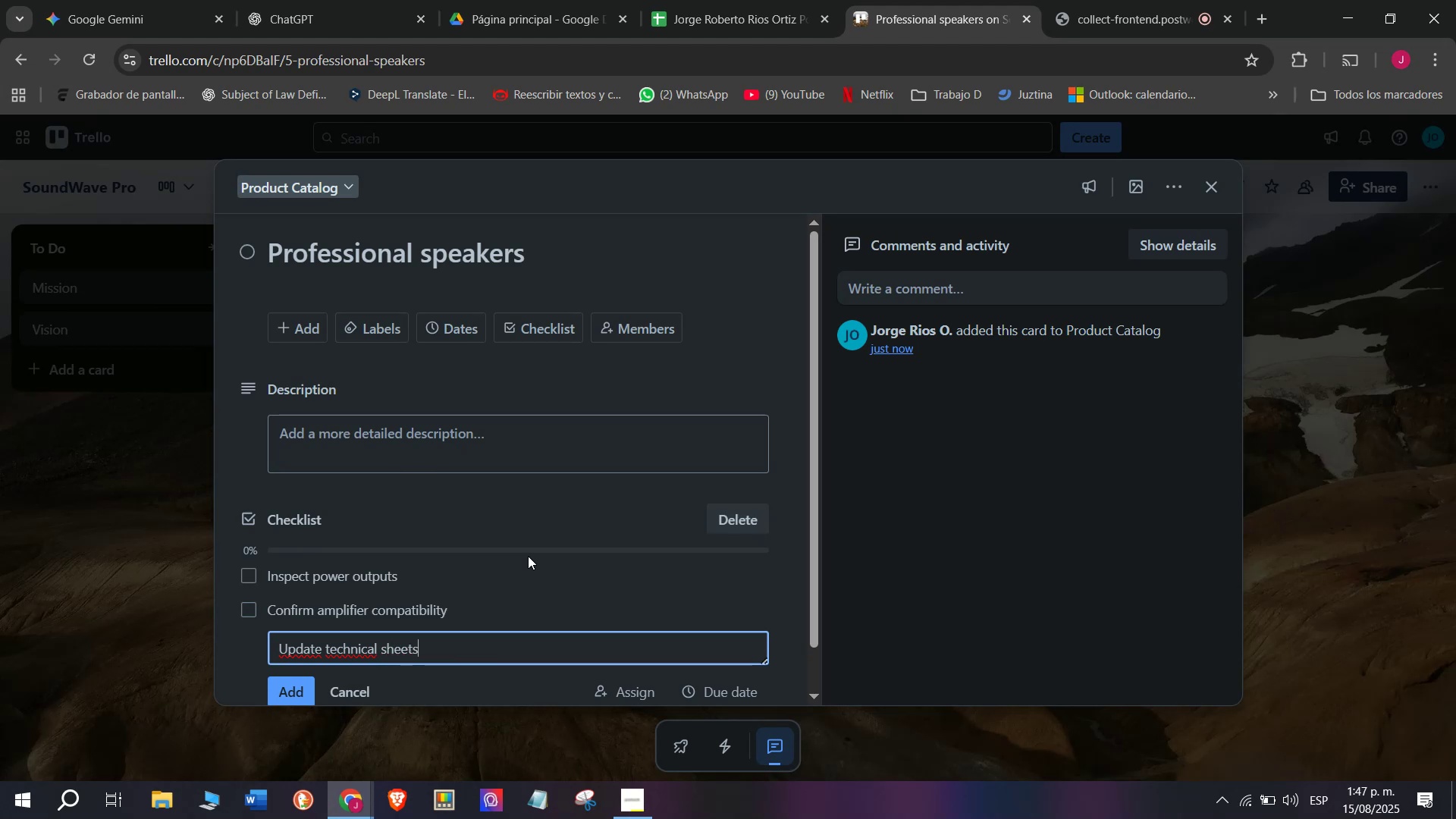 
key(Enter)
 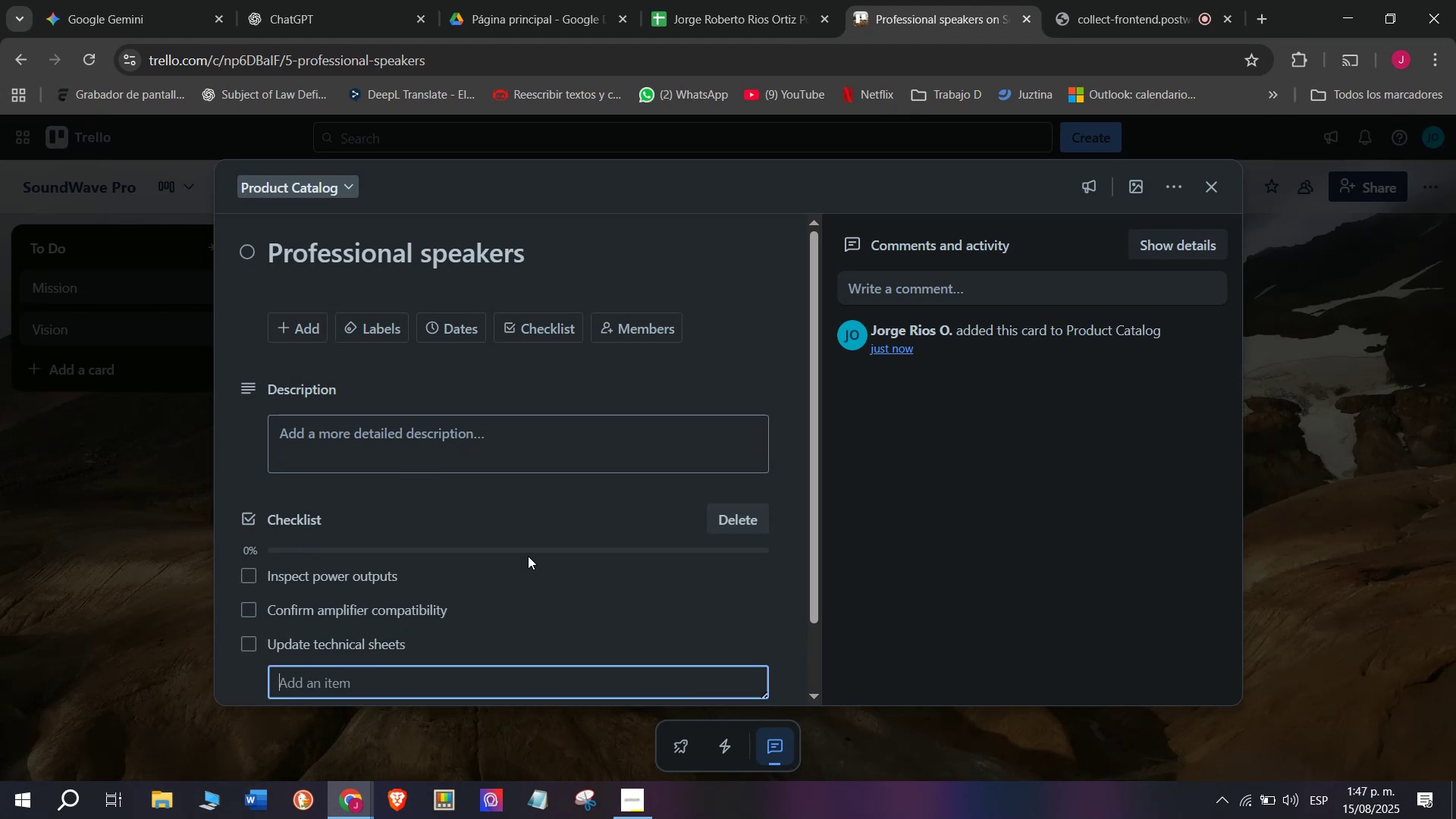 
type(Check )
 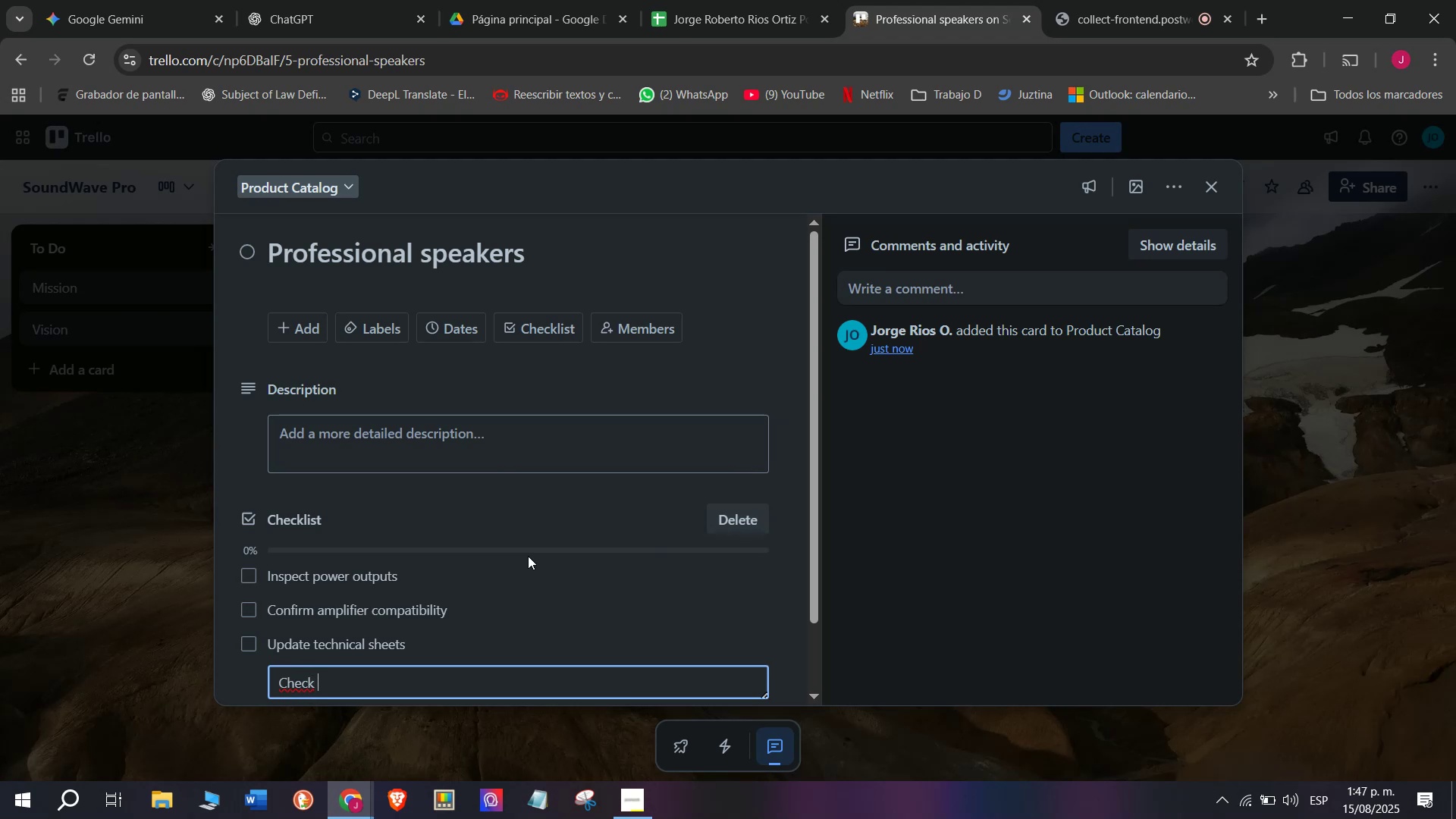 
type(packaging )
 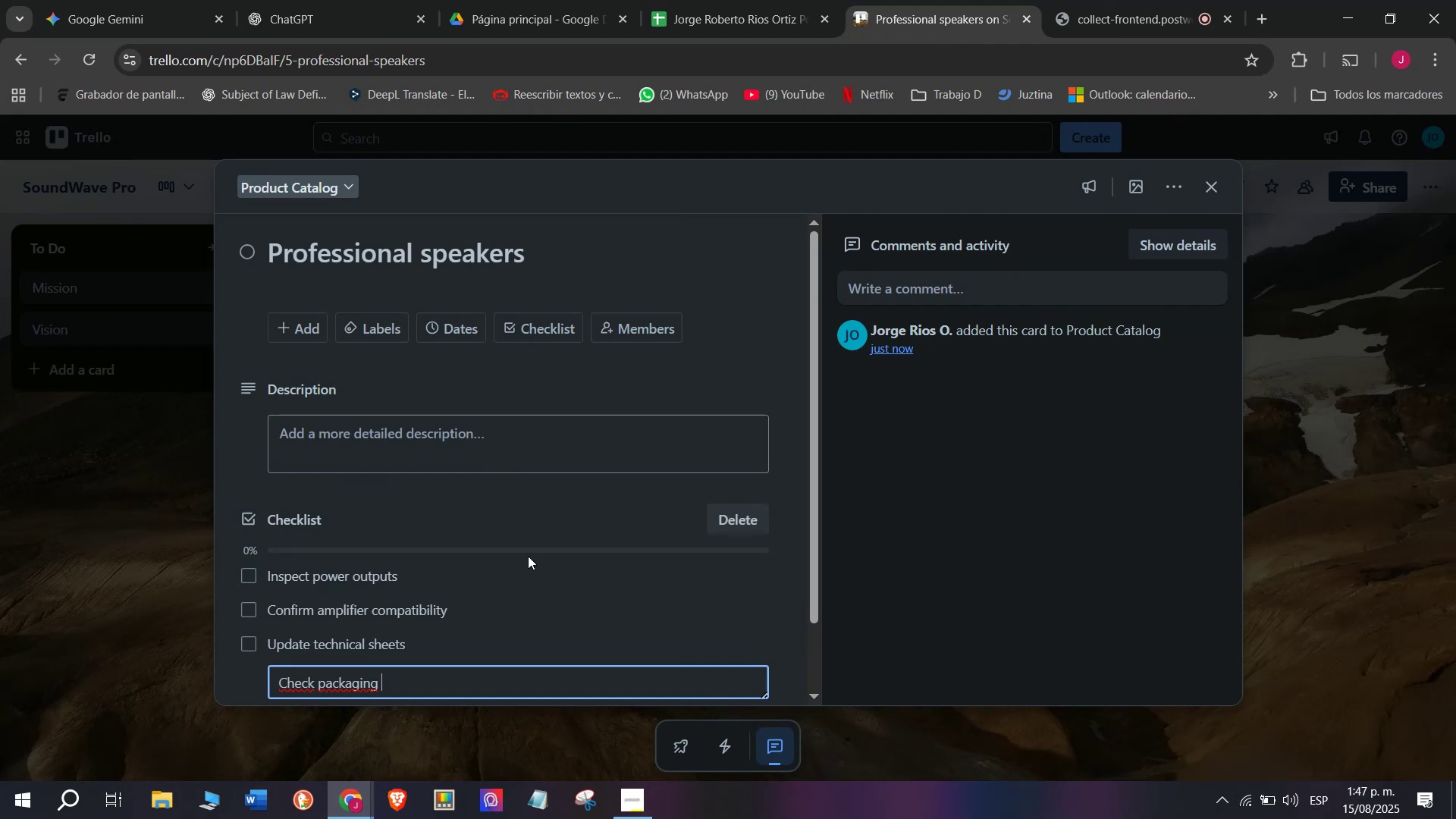 
type(safety)
 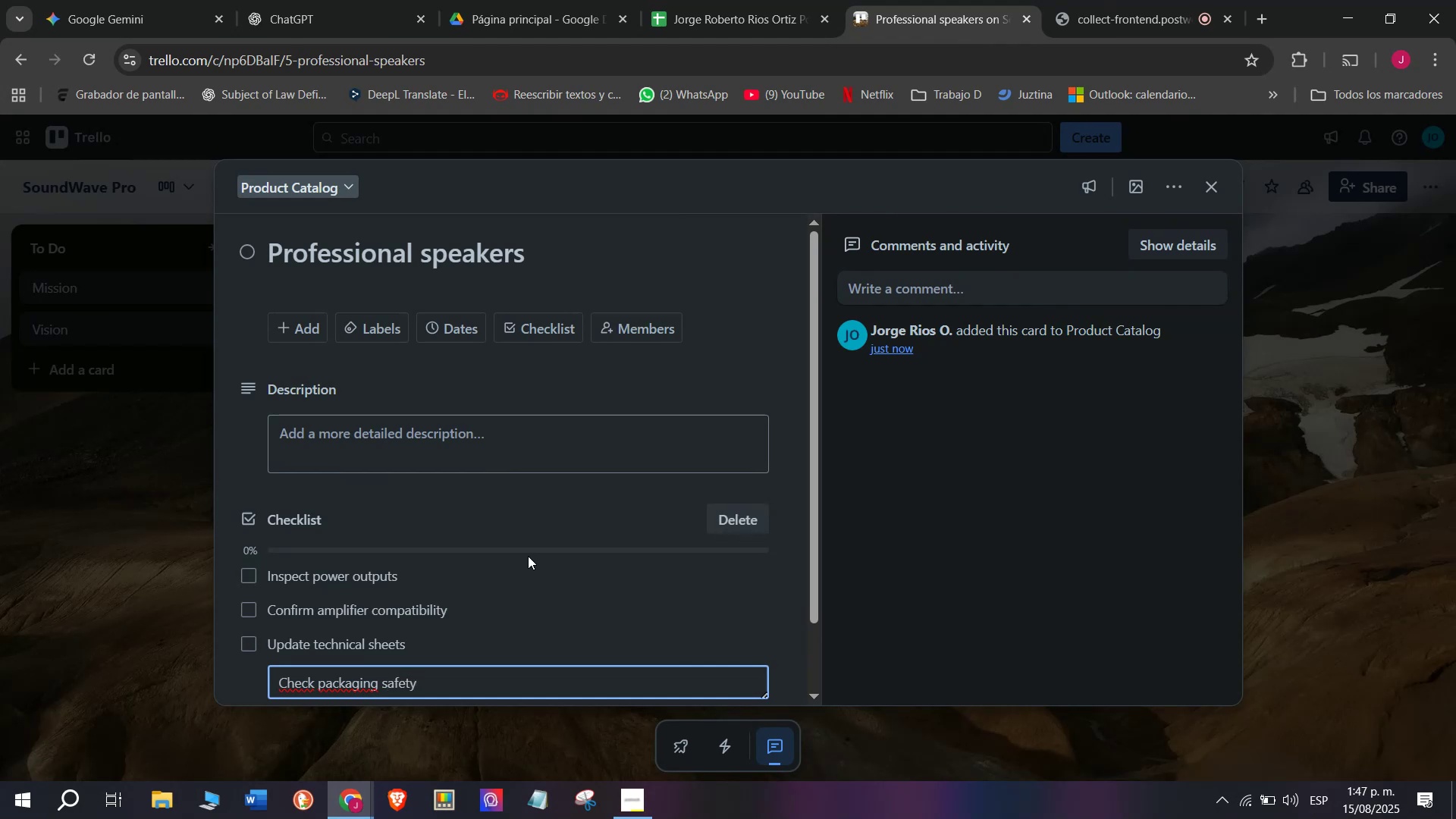 
key(Enter)
 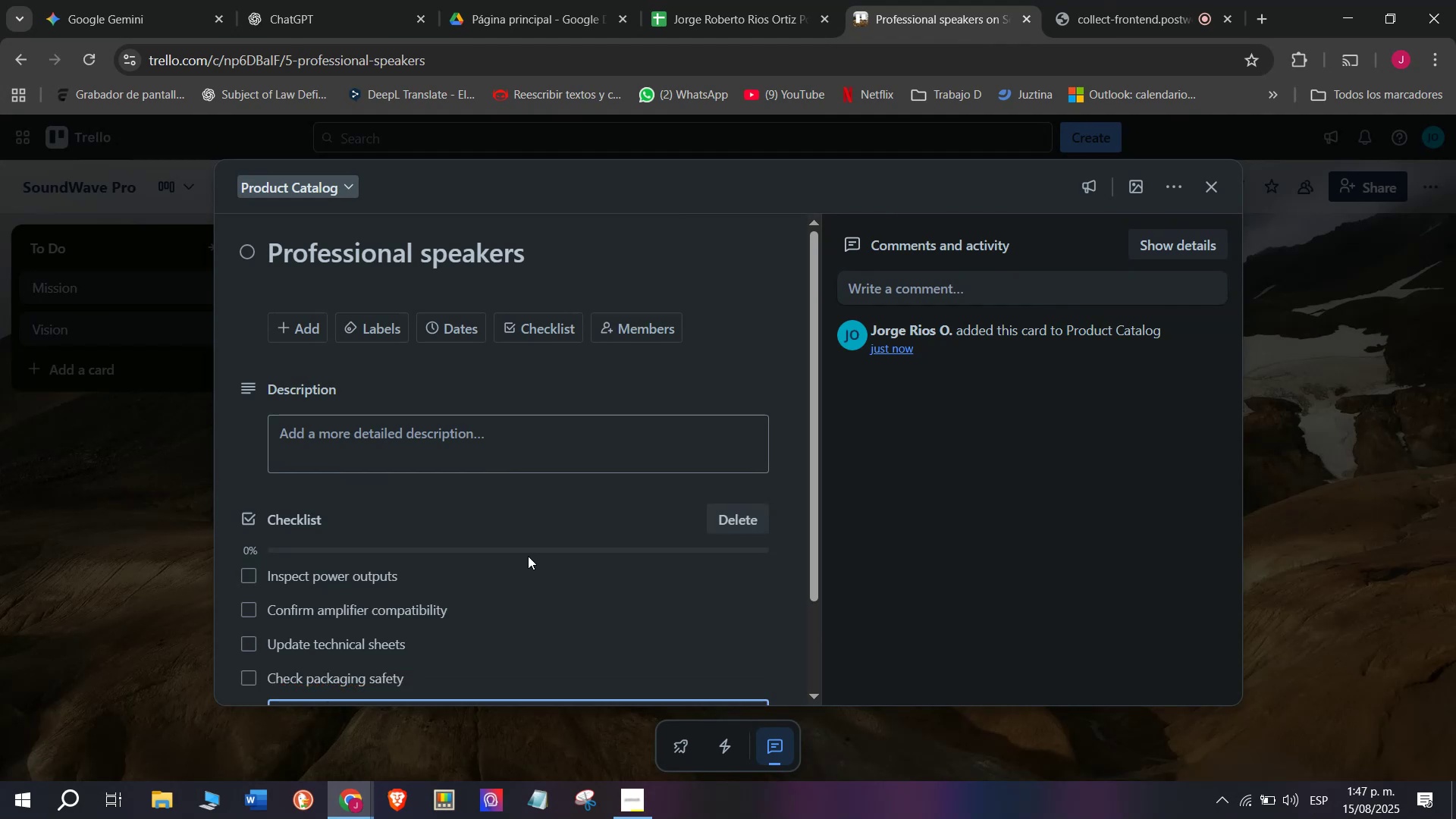 
type(Add to rental optio)
 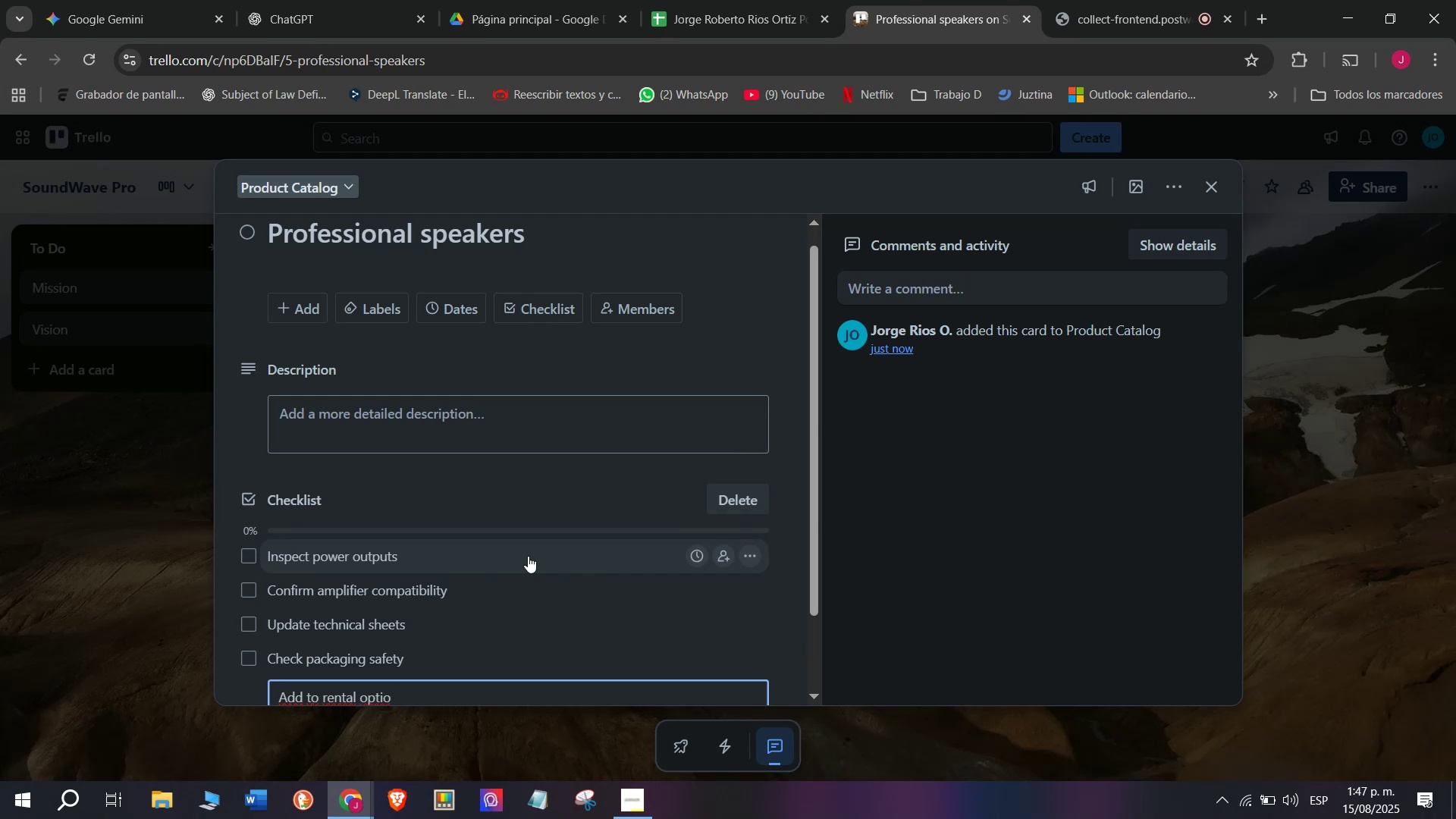 
wait(6.8)
 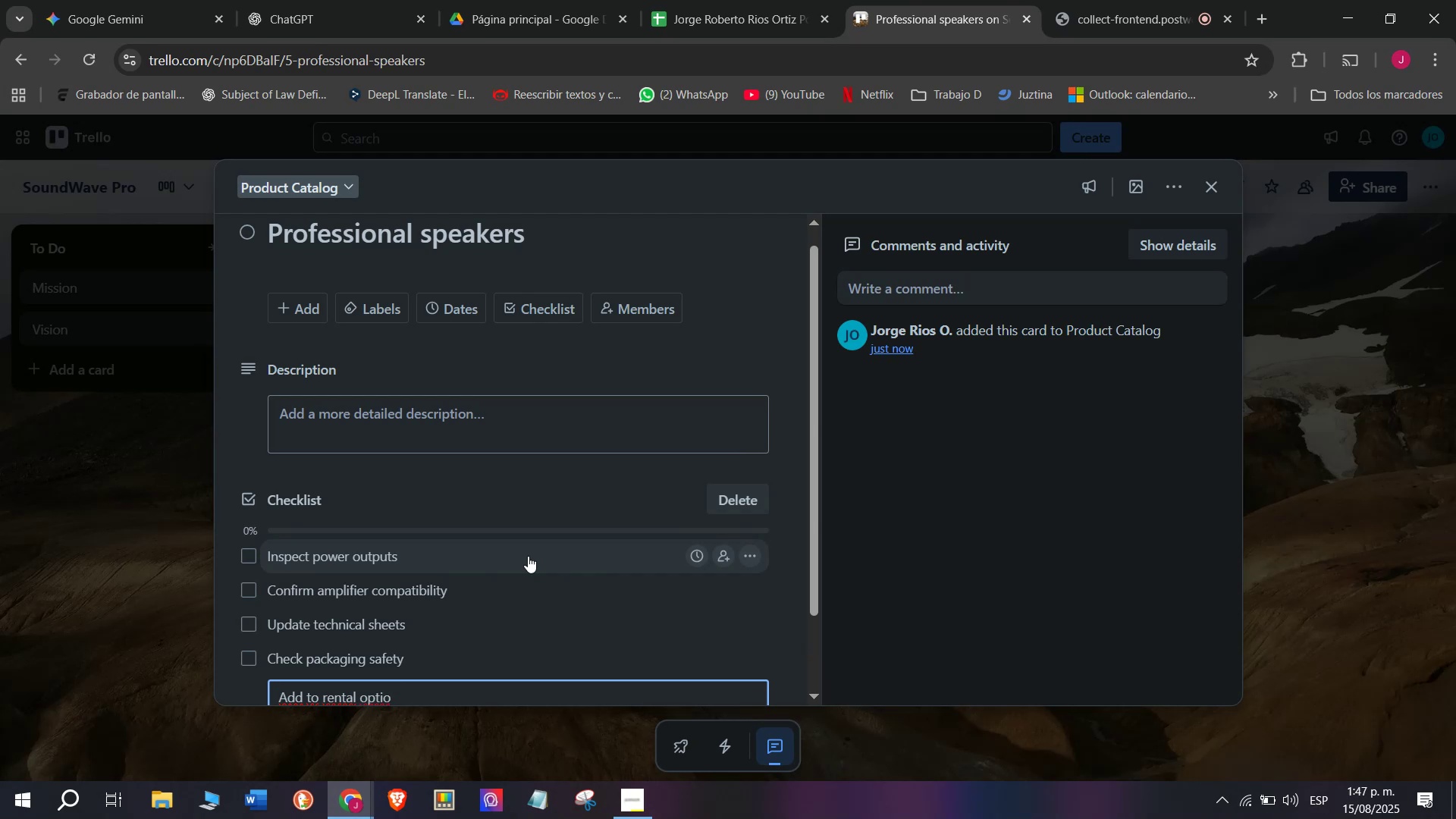 
type(ns)
 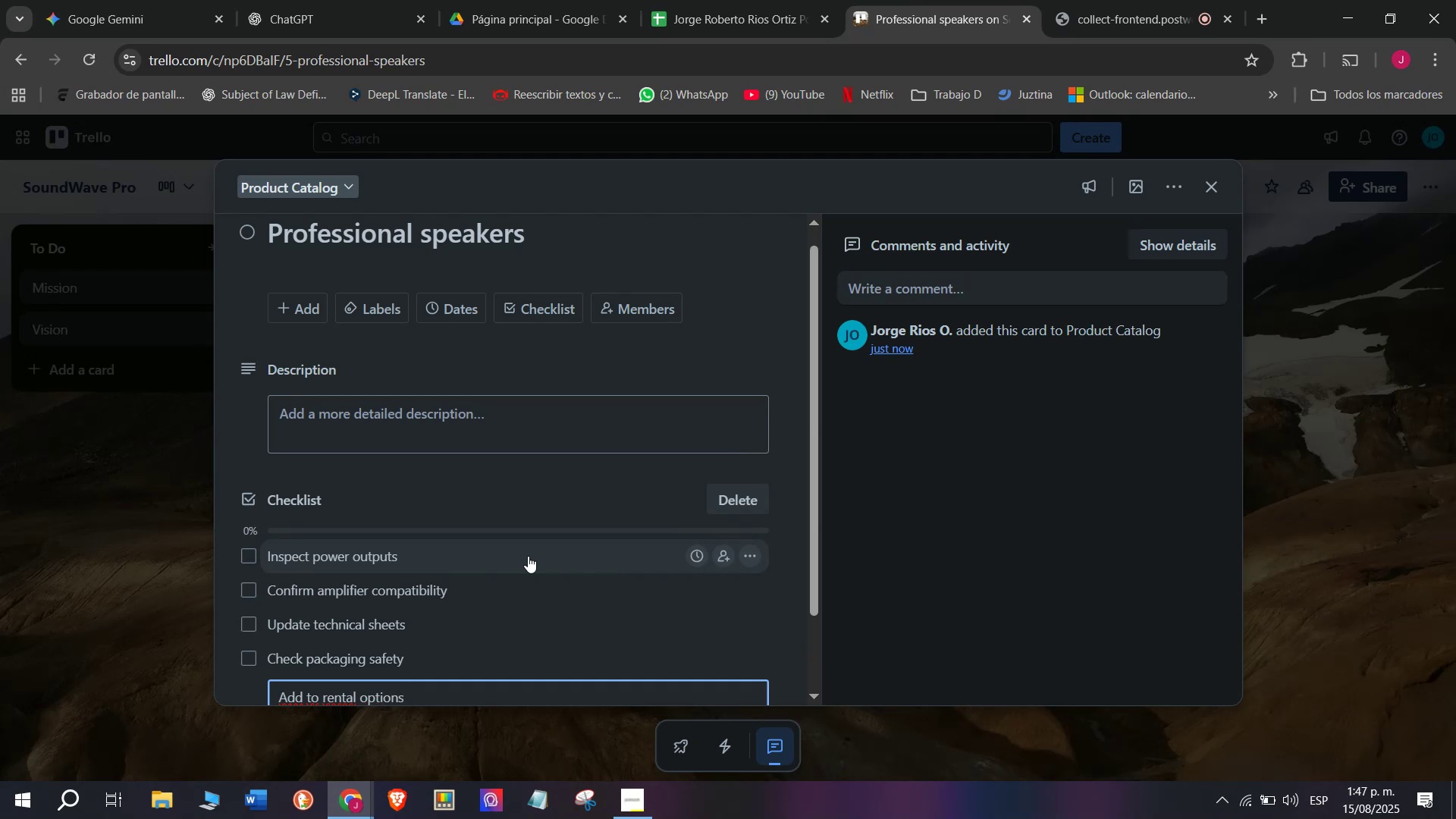 
key(Enter)
 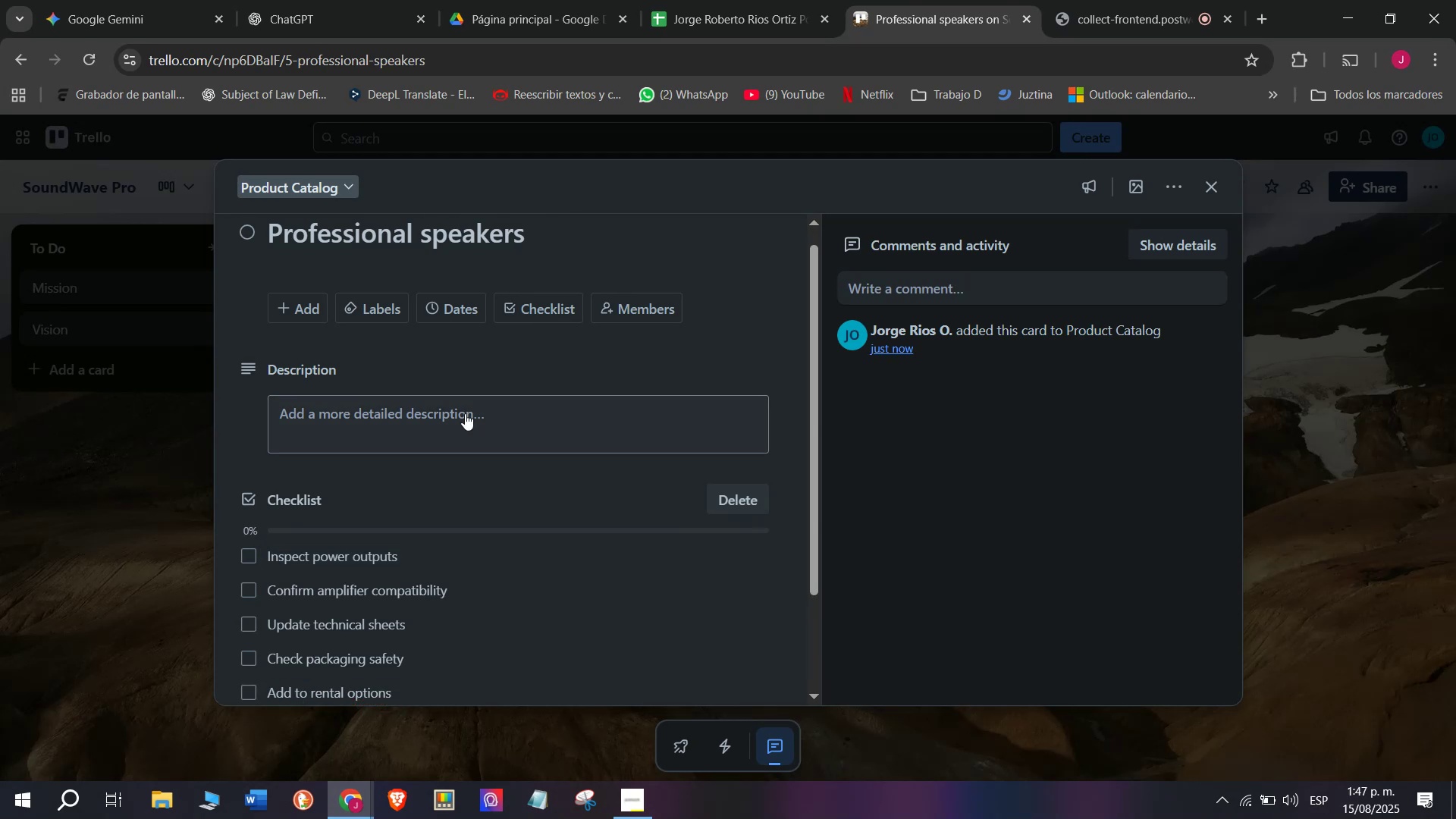 
left_click([380, 309])
 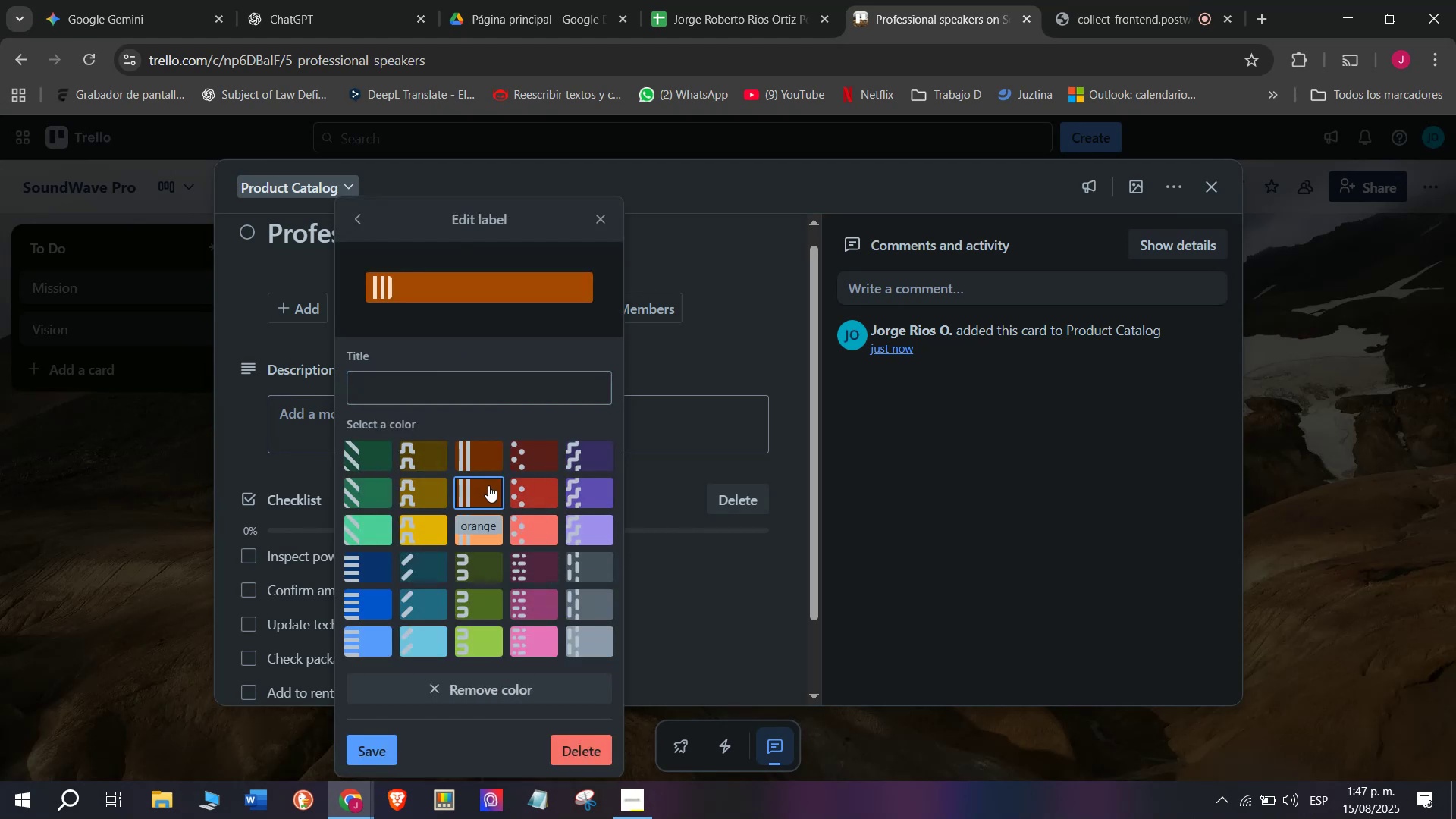 
left_click([514, 488])
 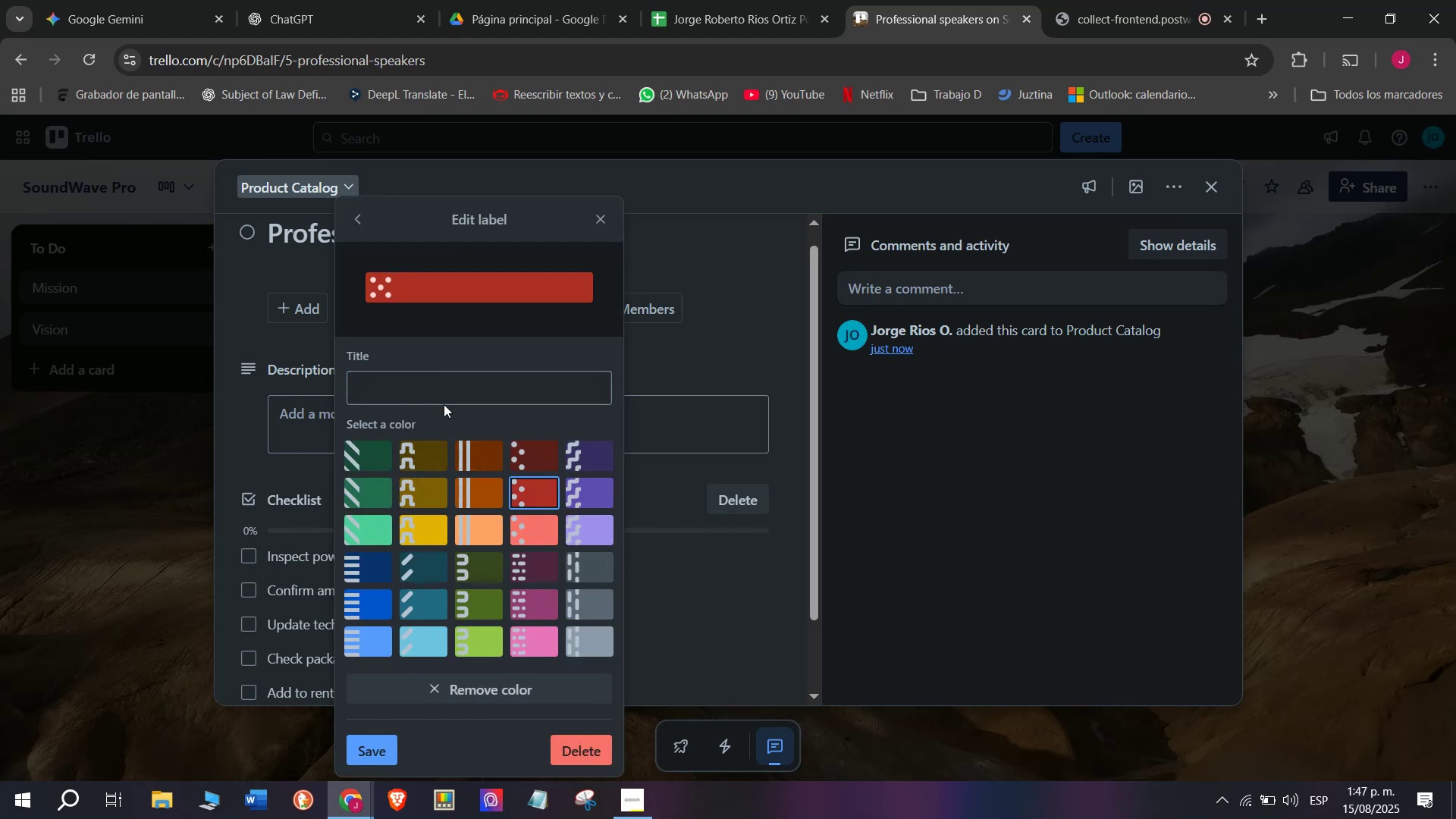 
left_click([443, 390])
 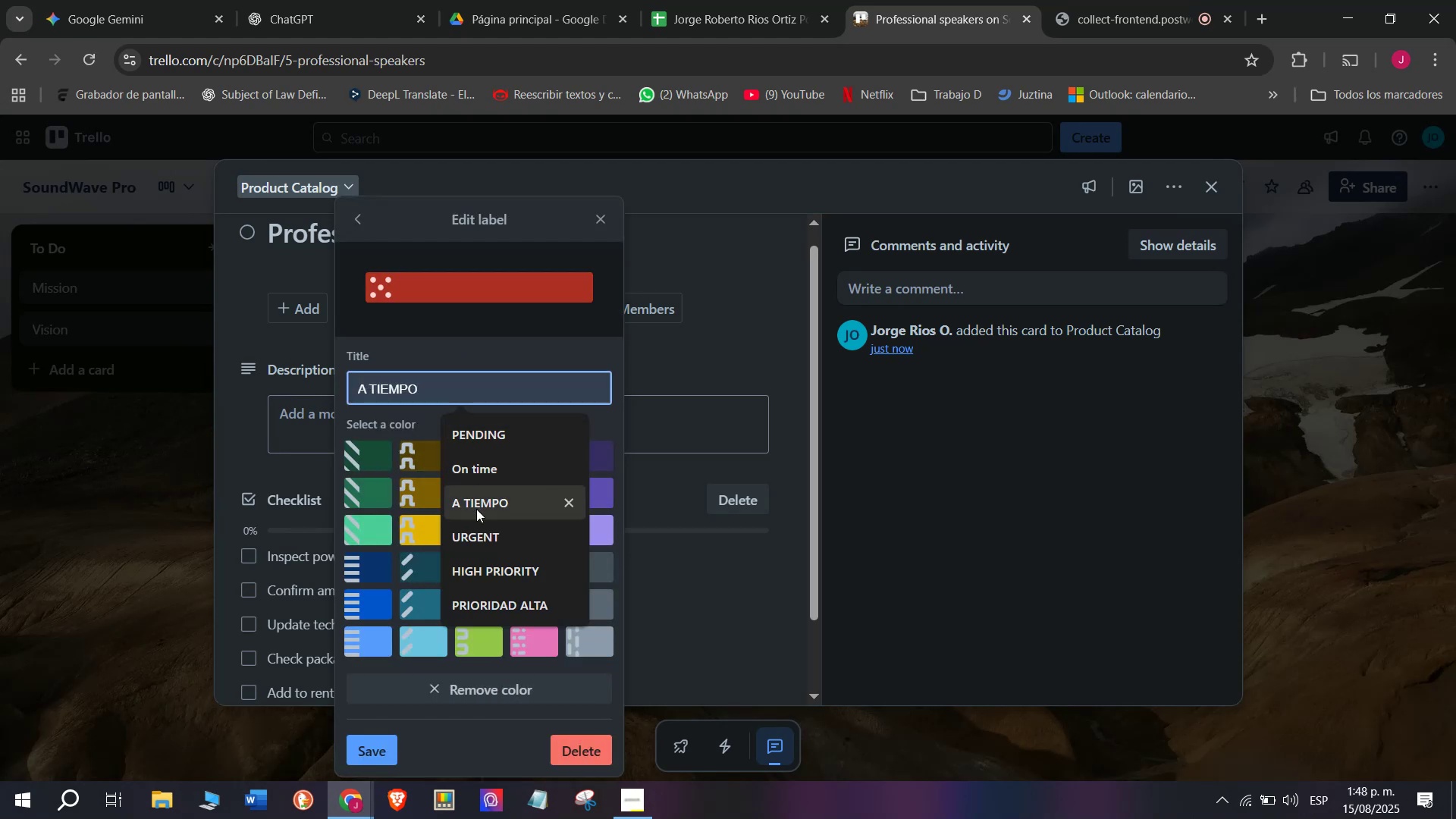 
left_click([475, 526])
 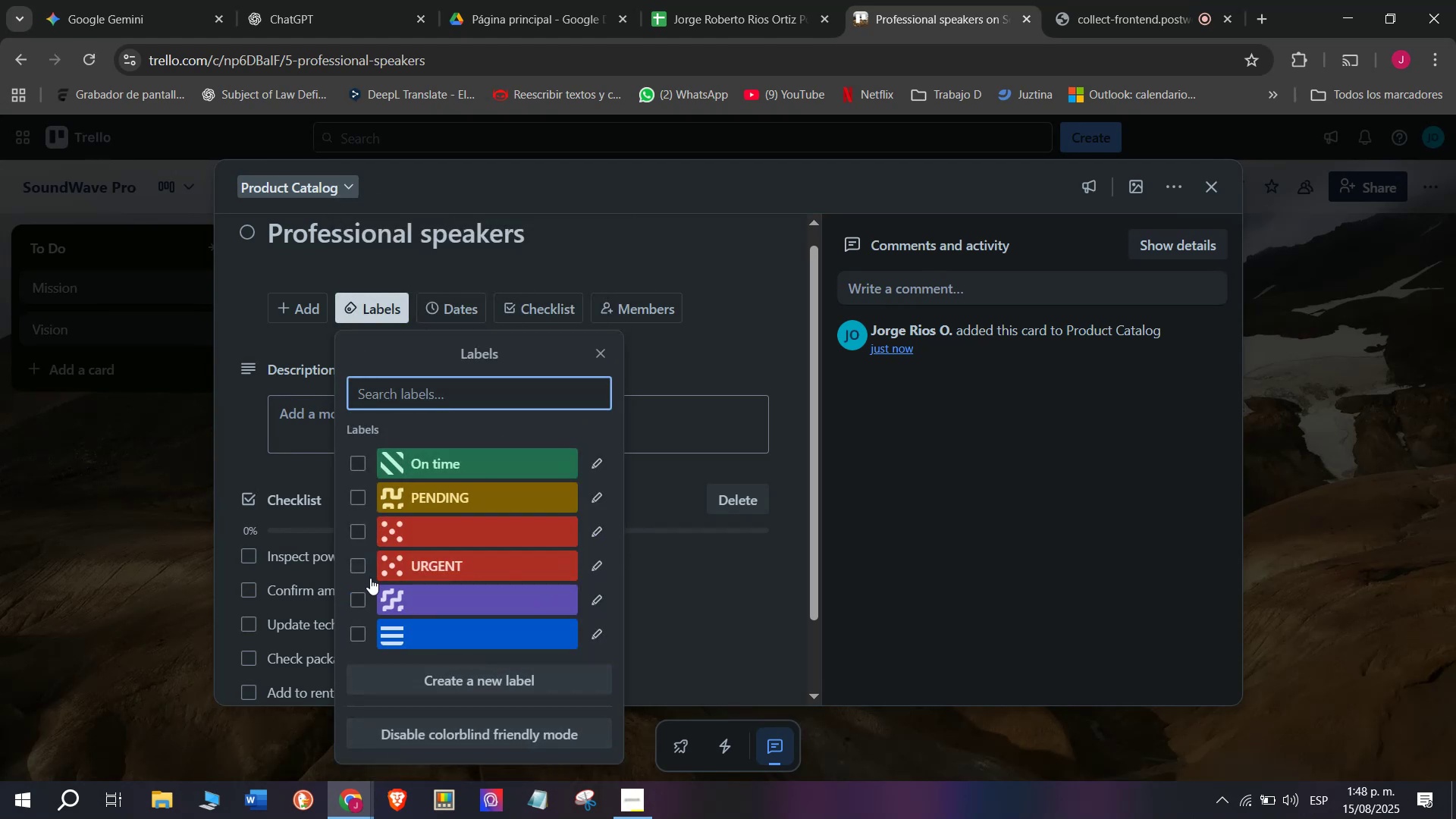 
left_click([369, 566])
 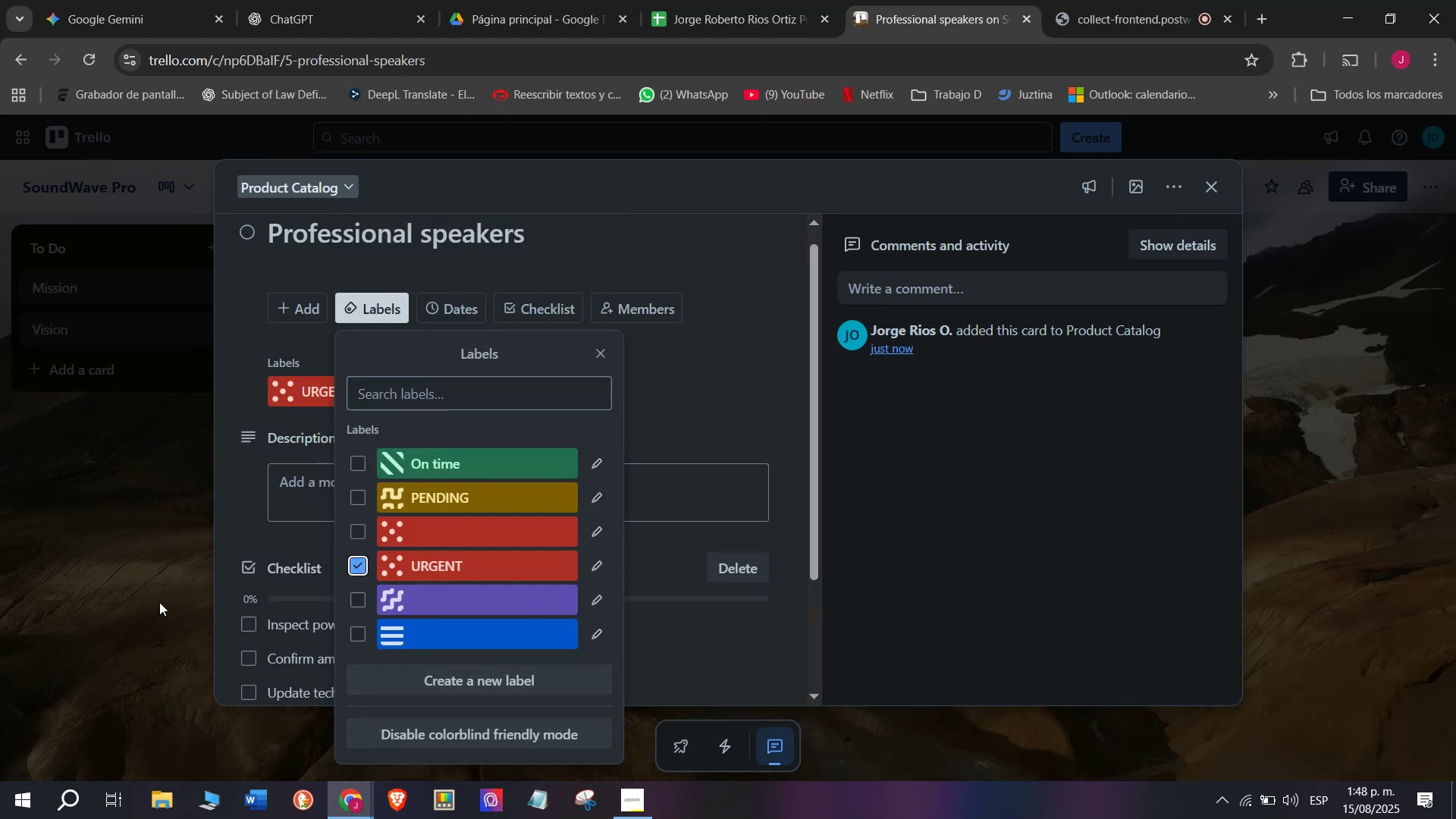 
double_click([159, 602])
 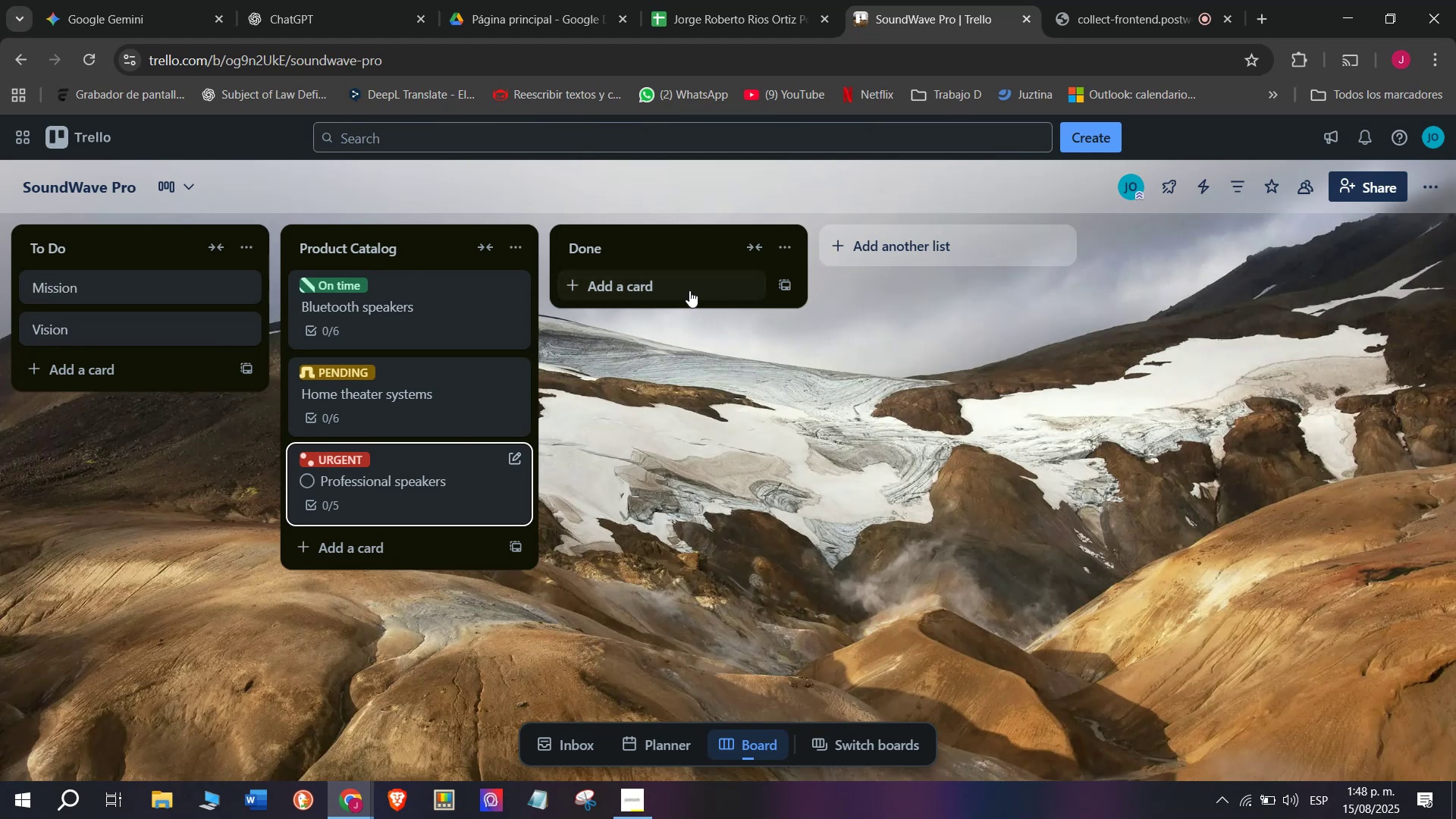 
left_click([660, 243])
 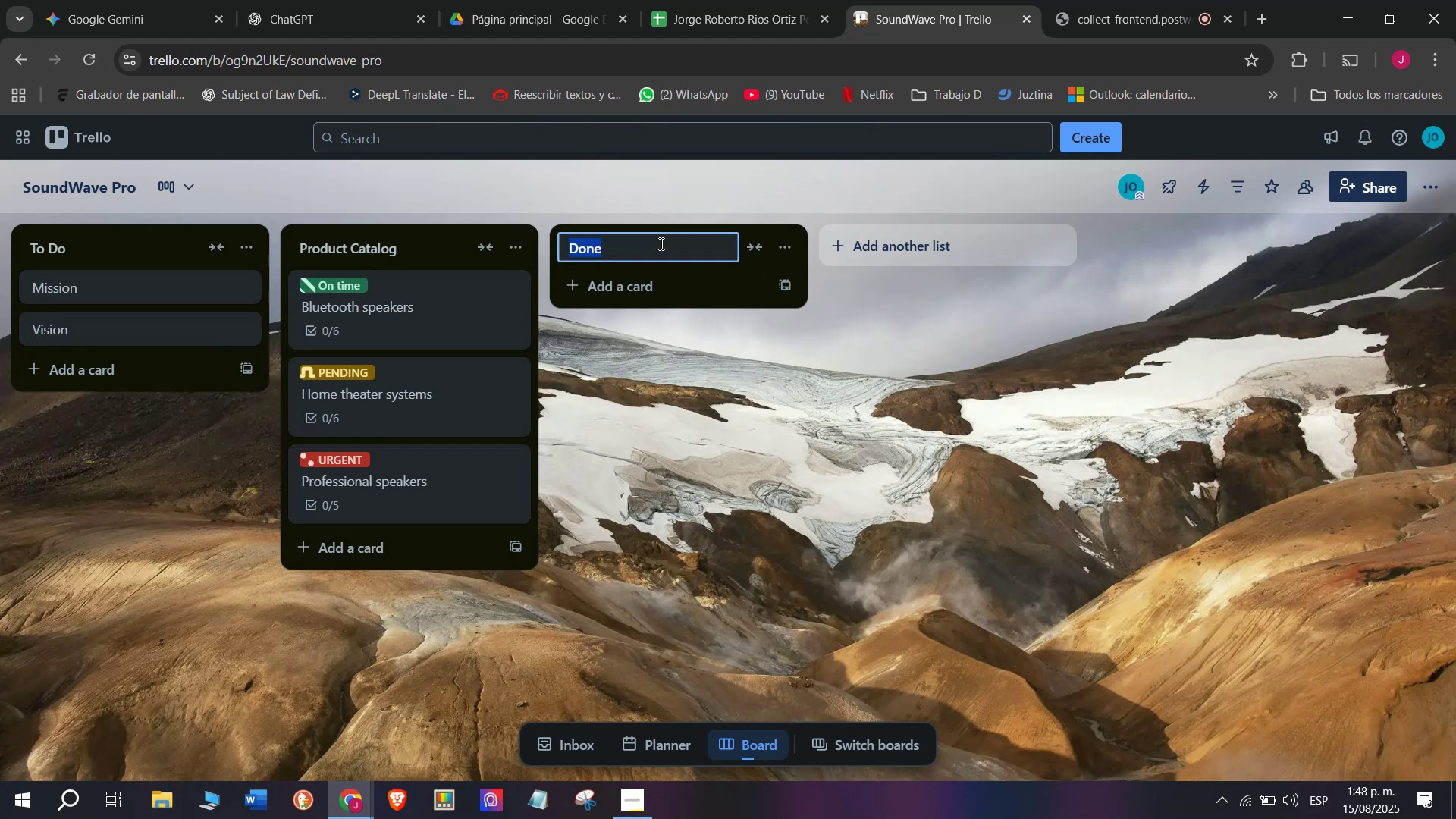 
wait(12.21)
 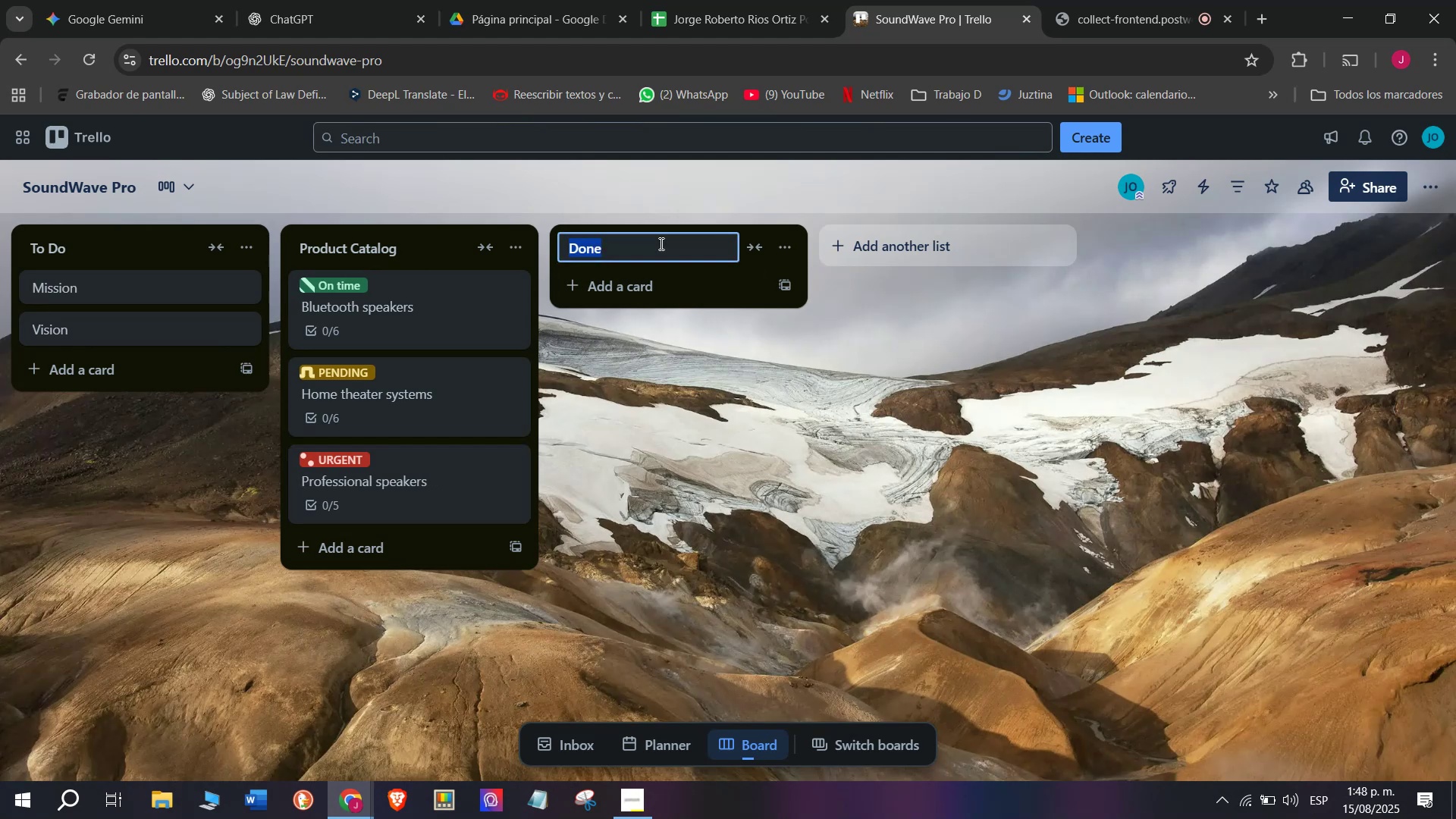 
left_click([1128, 0])
 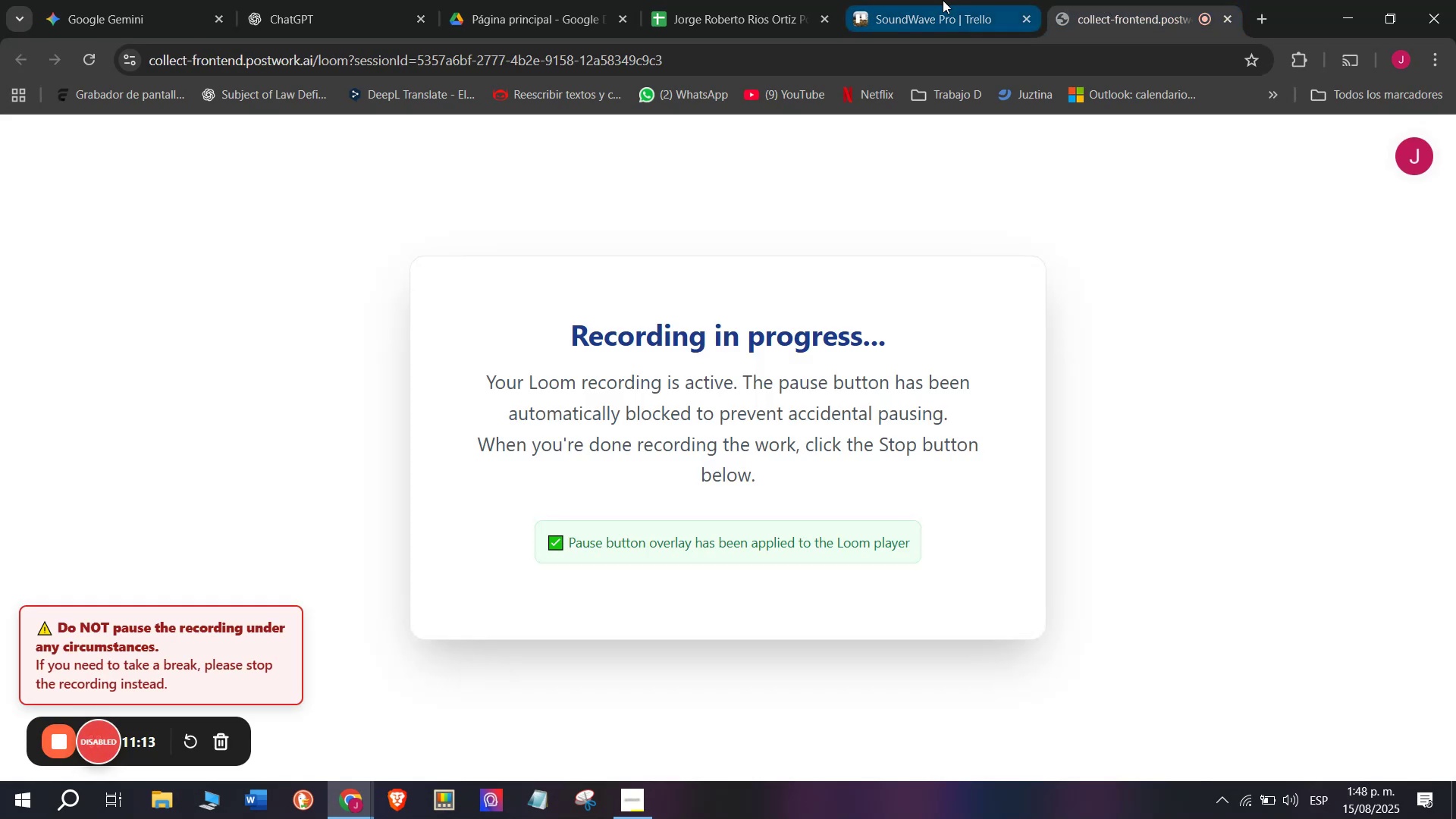 
left_click([943, 0])
 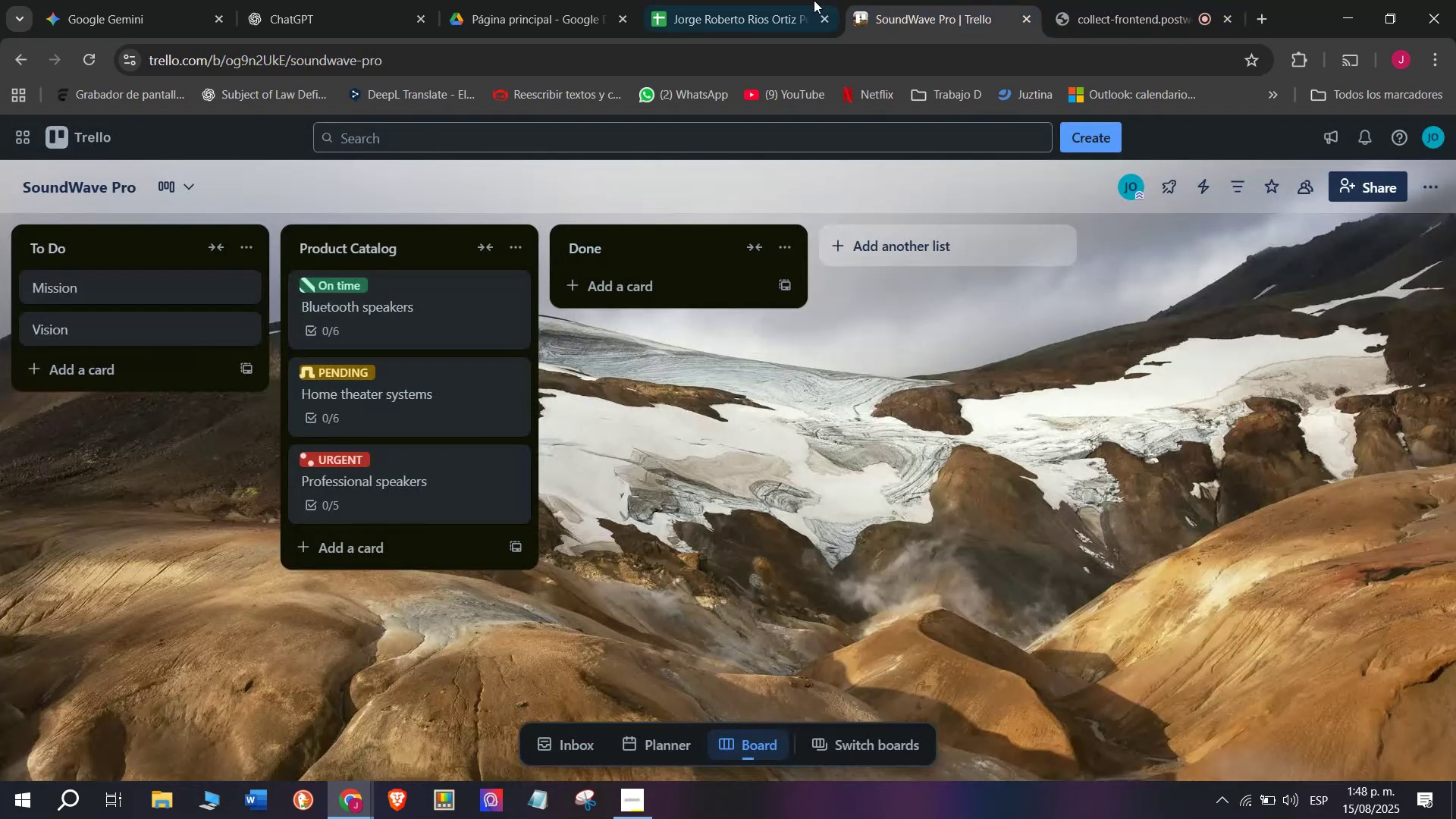 
left_click([732, 0])
 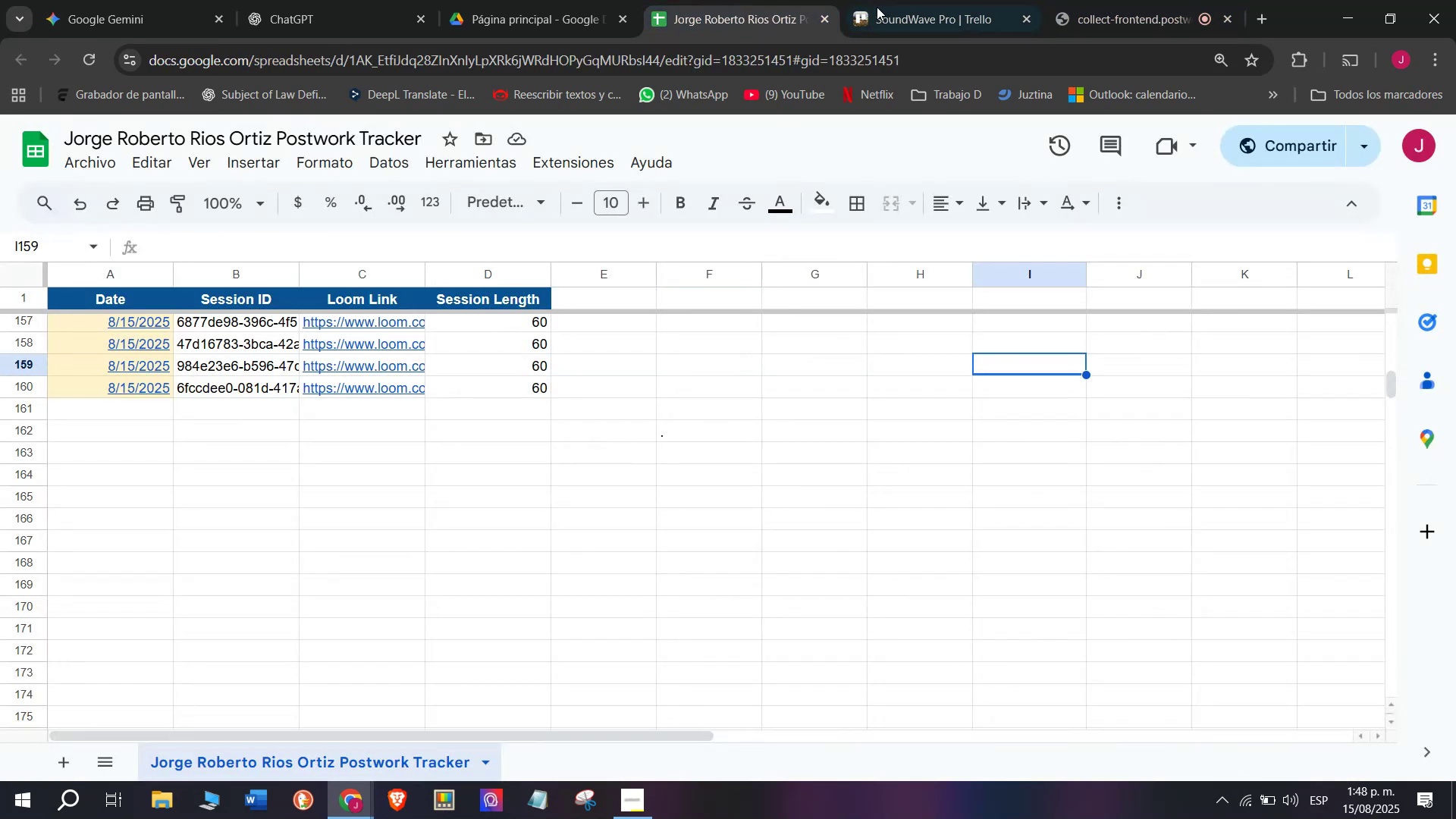 
left_click([930, 0])
 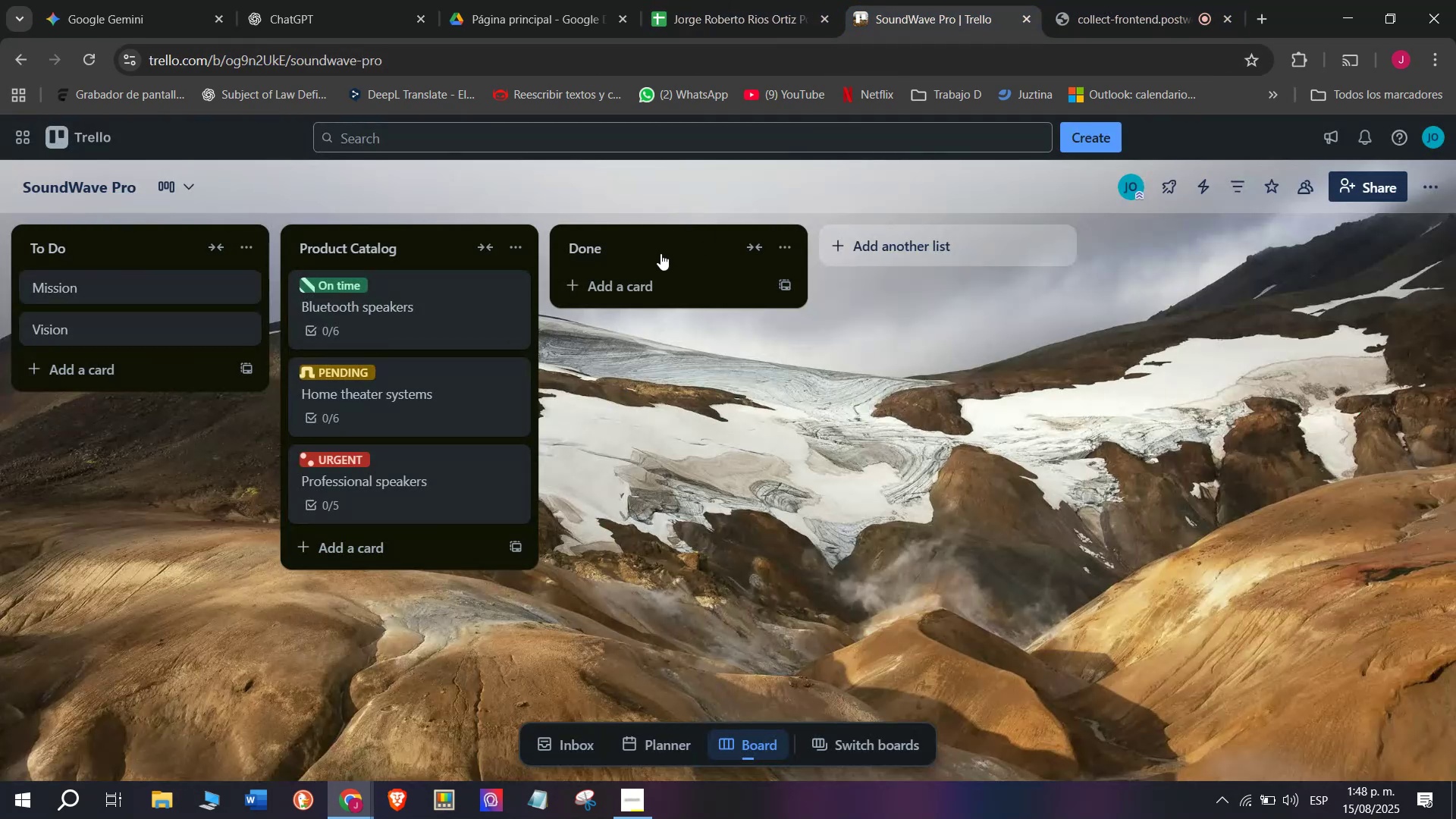 
left_click([661, 253])
 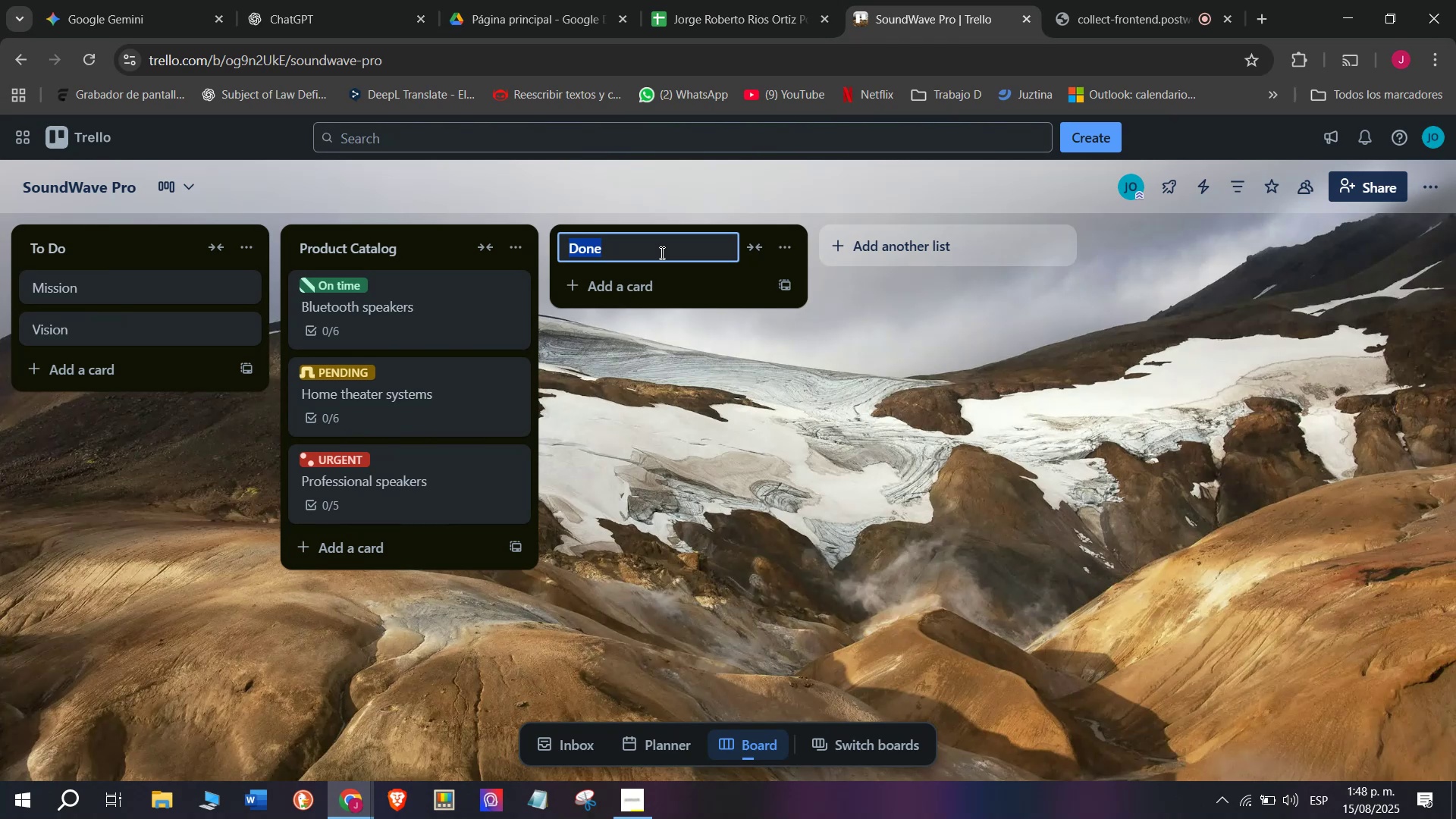 
type(Store )
 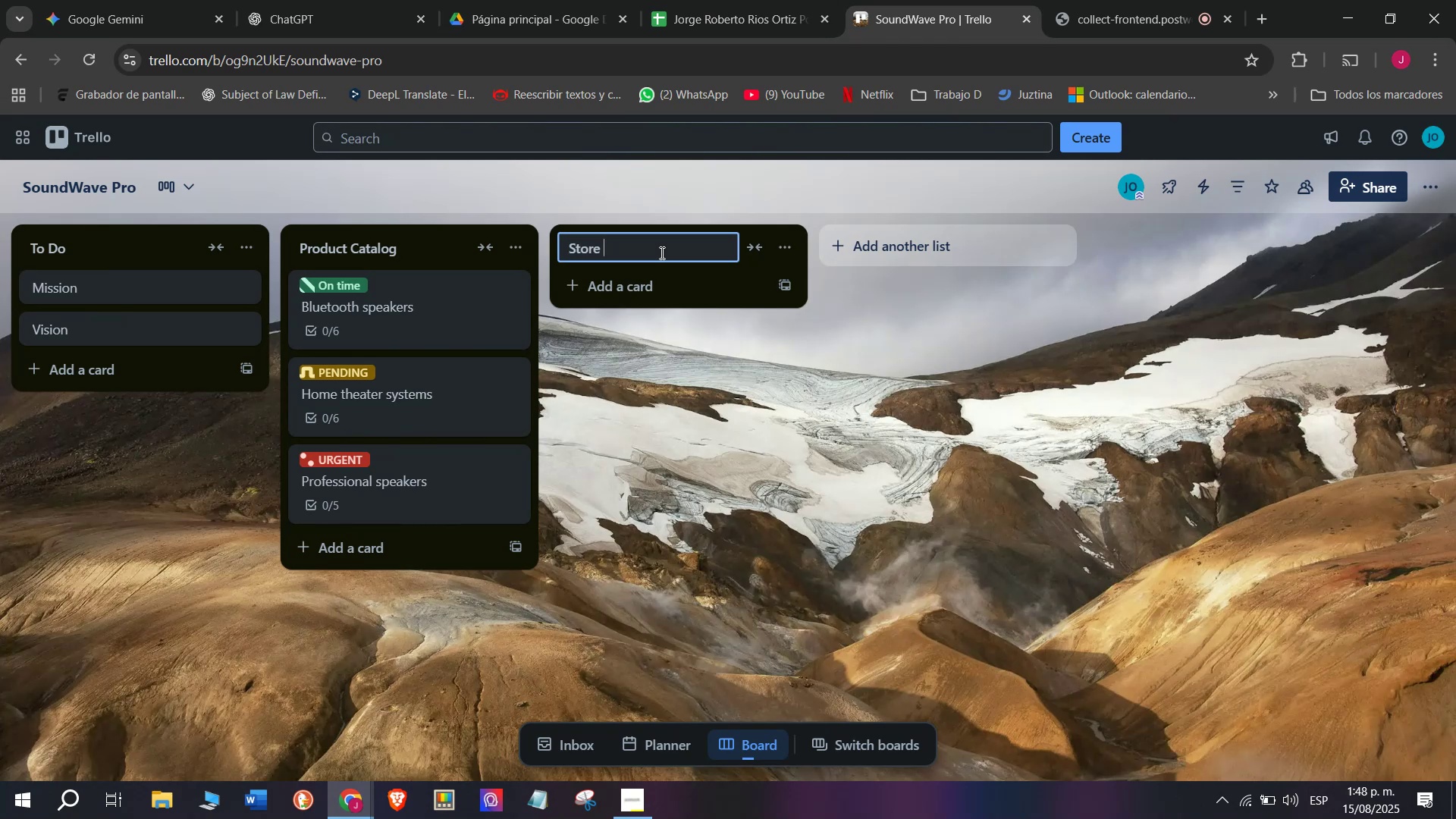 
type(layout)
 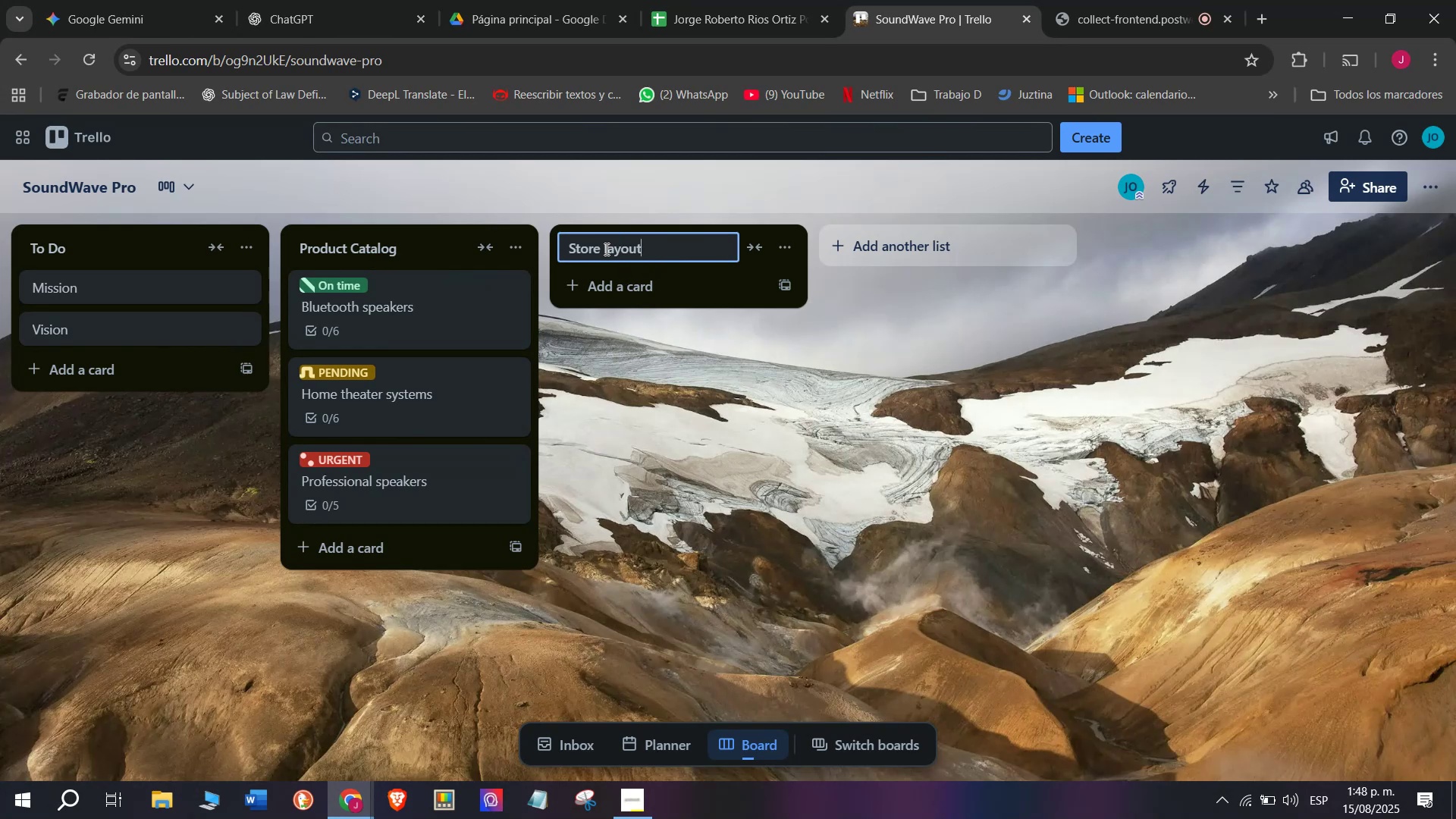 
left_click([613, 251])
 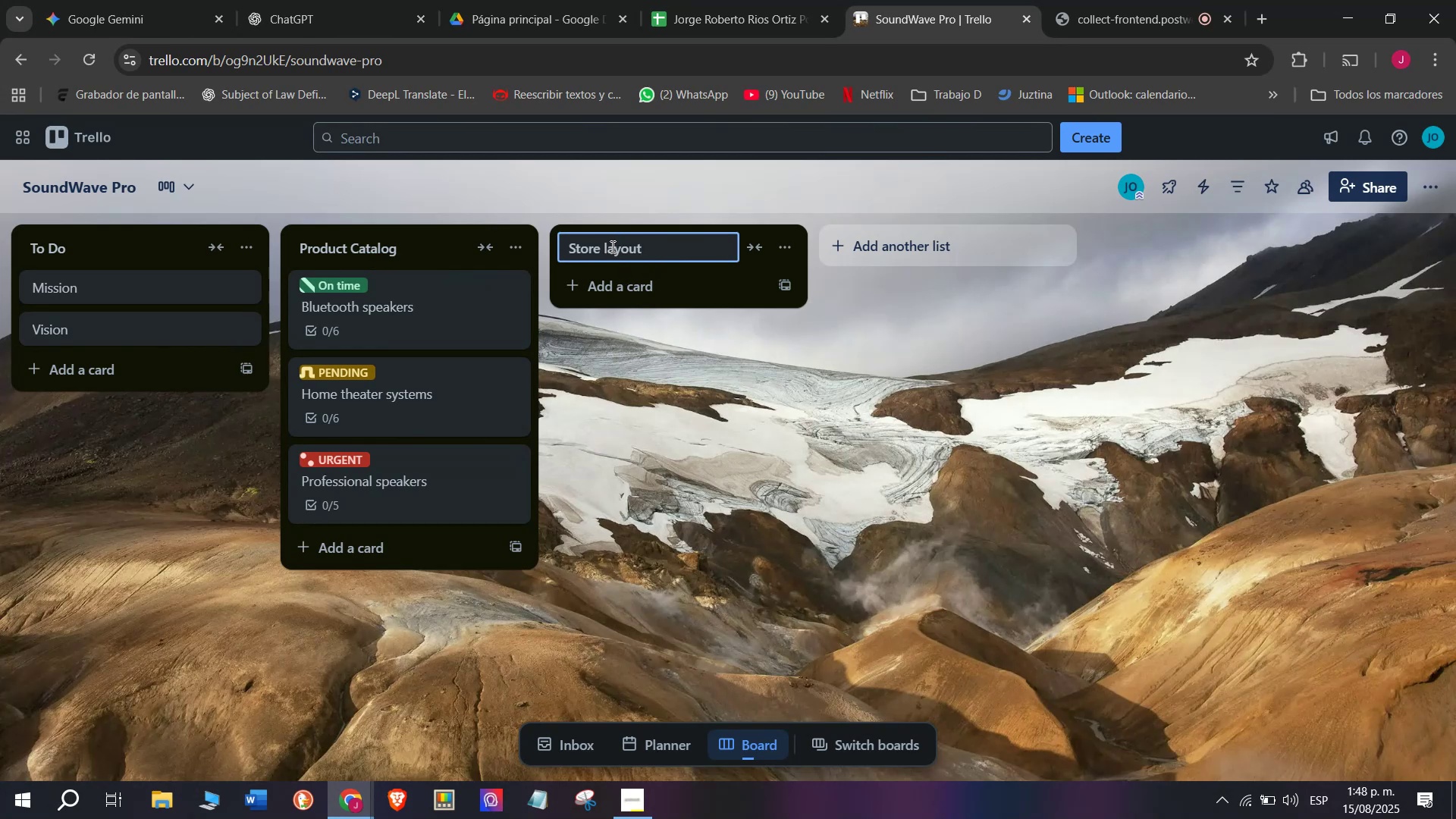 
left_click([610, 246])
 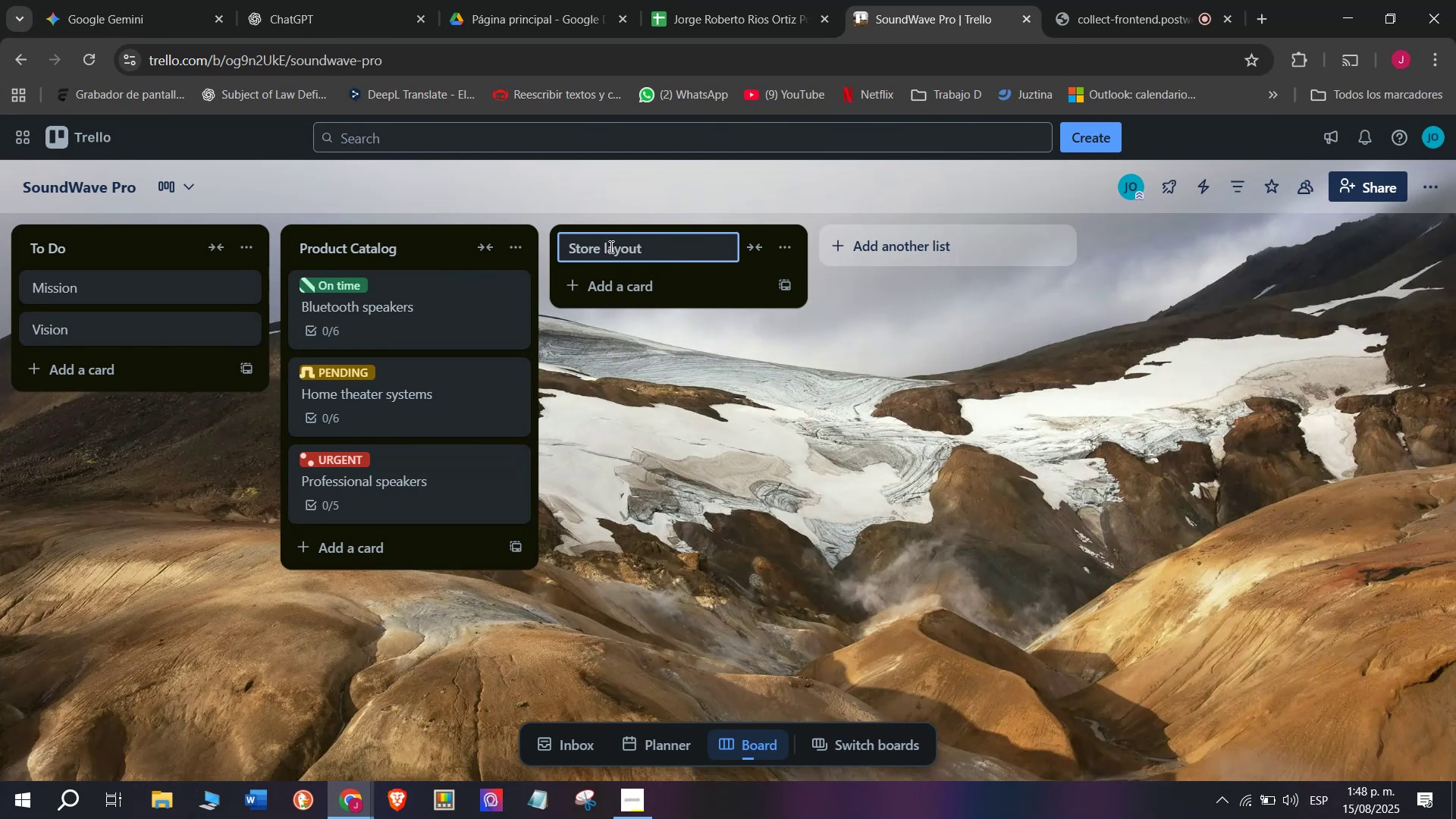 
key(Backspace)
 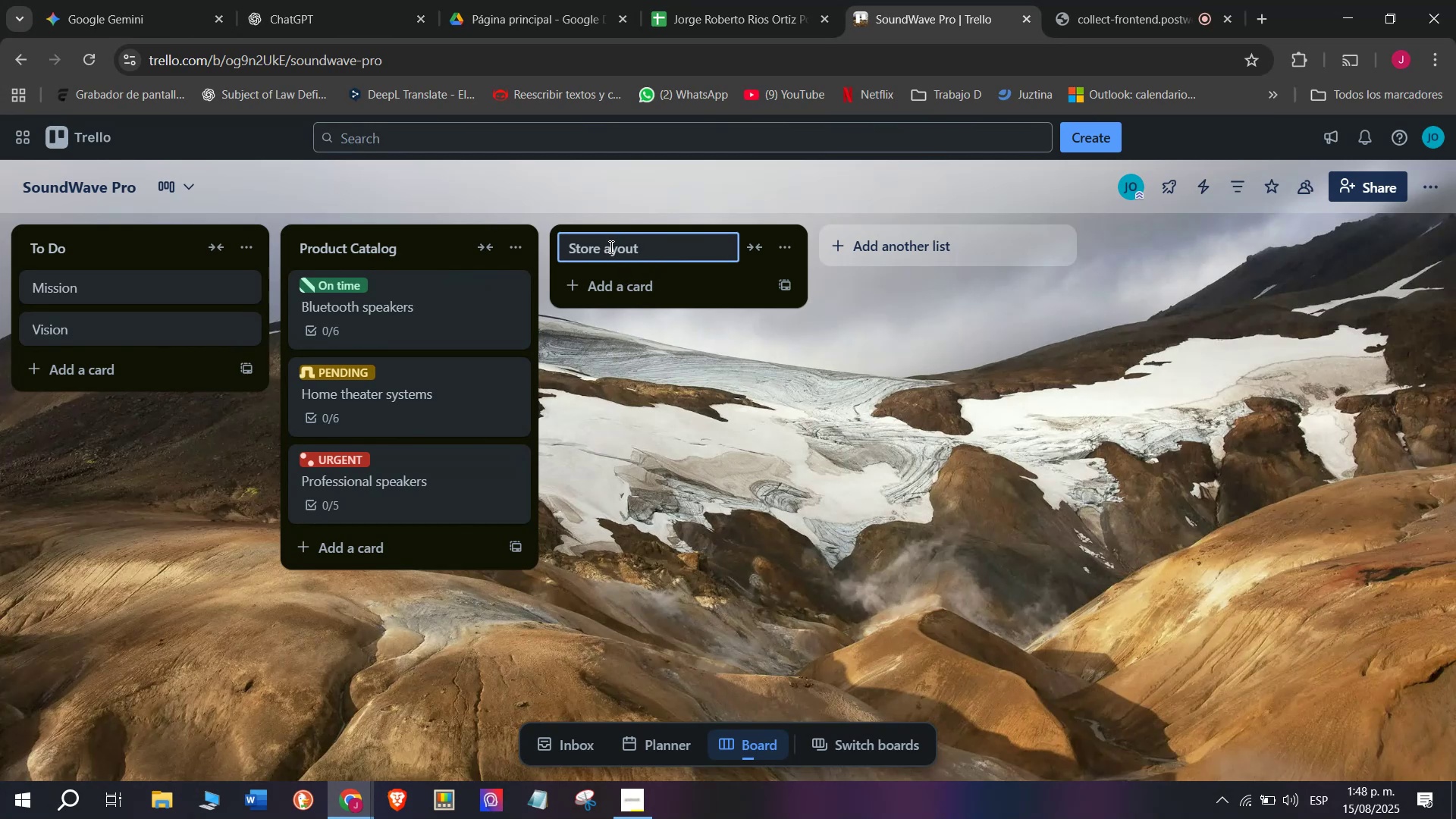 
key(Shift+L)
 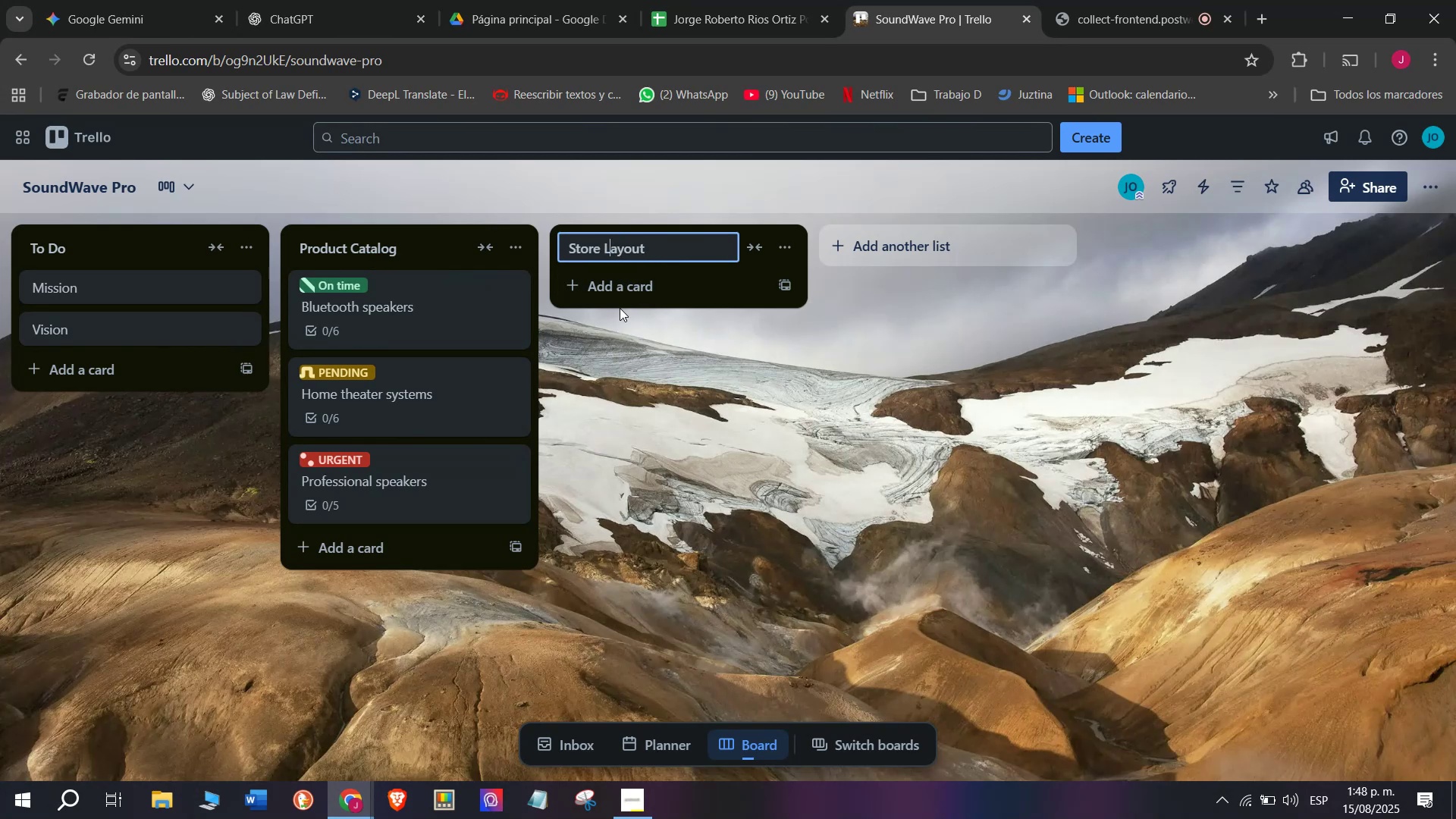 
key(Enter)
 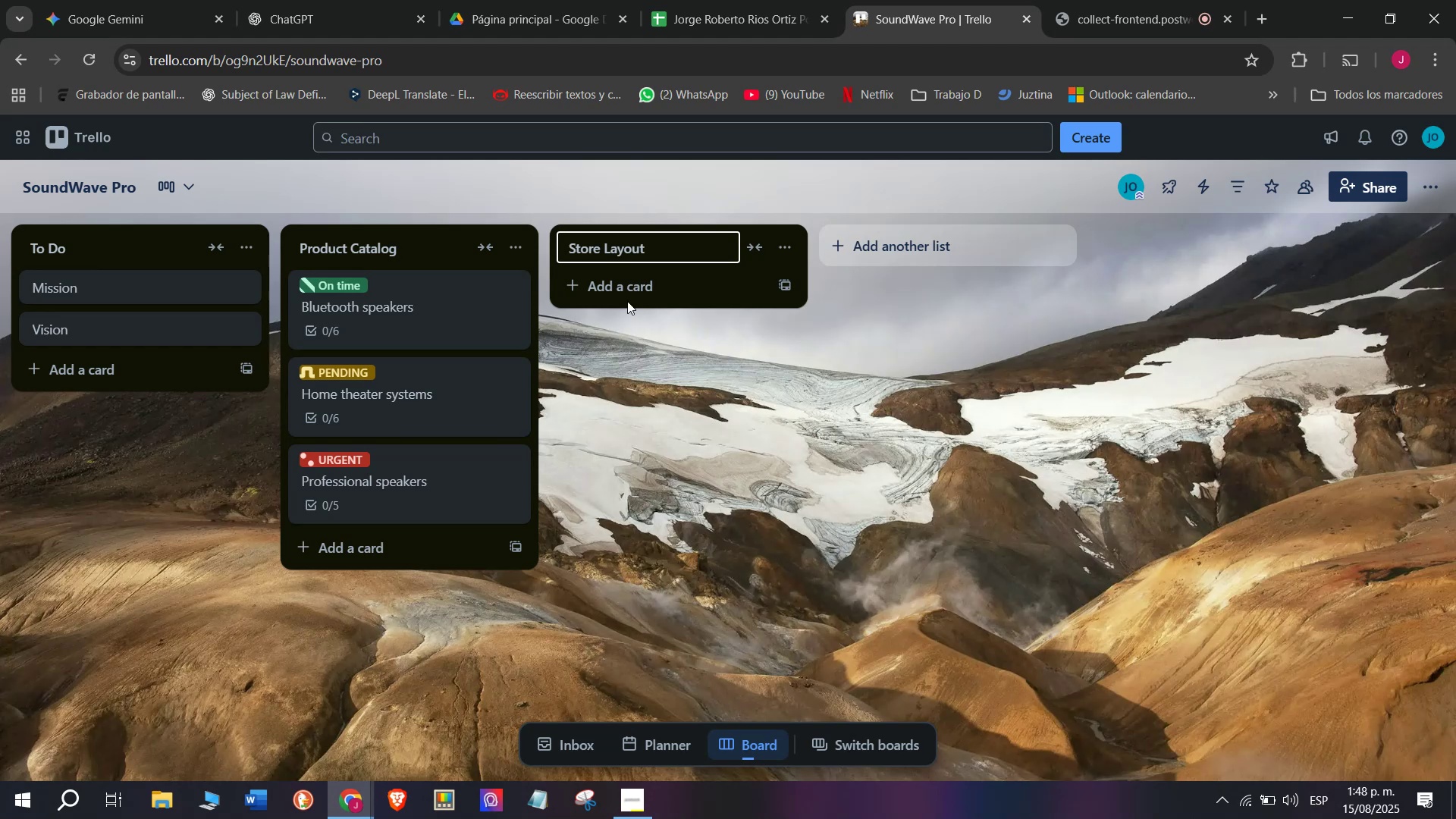 
left_click([635, 287])
 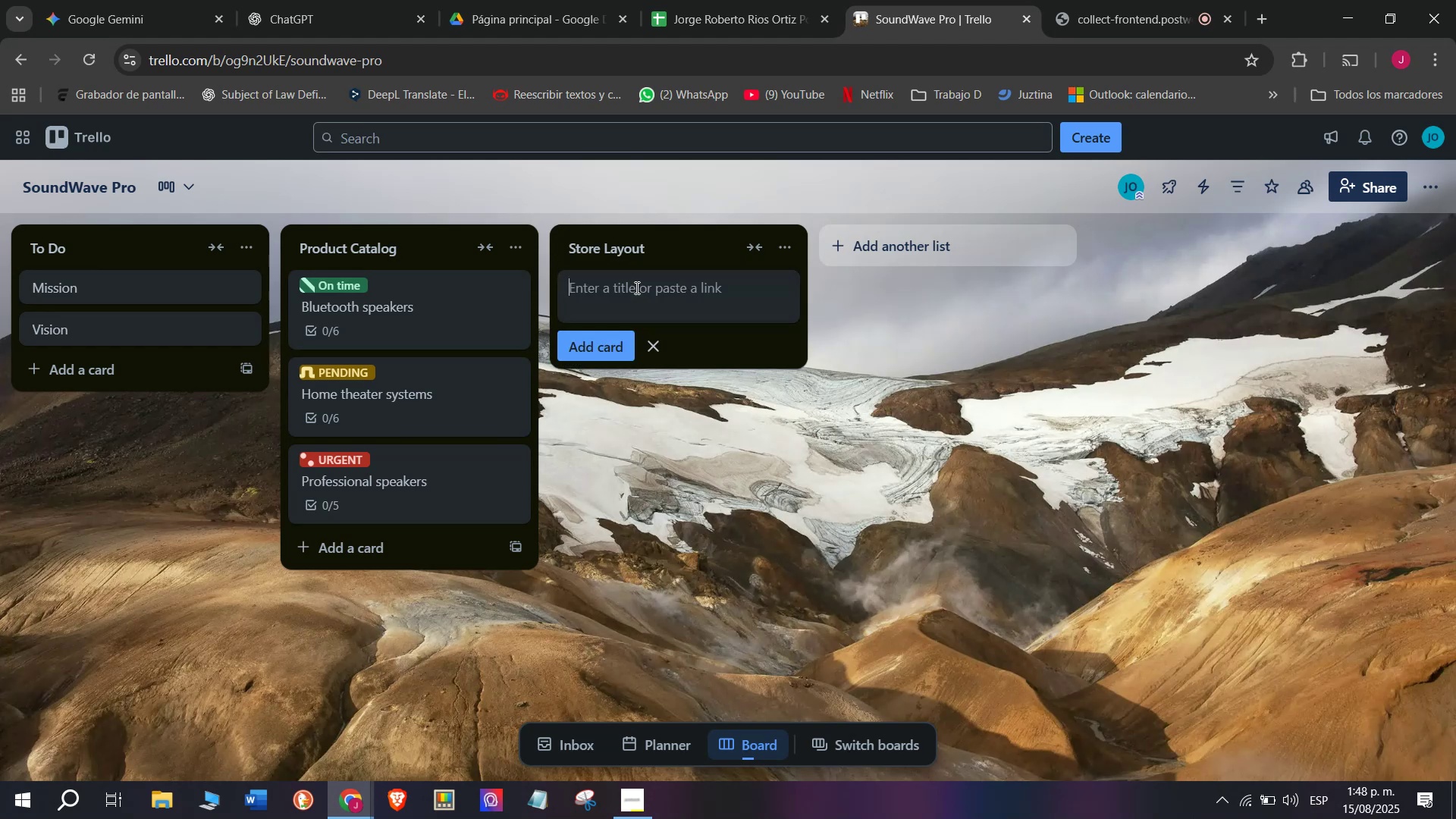 
type(Produ)
 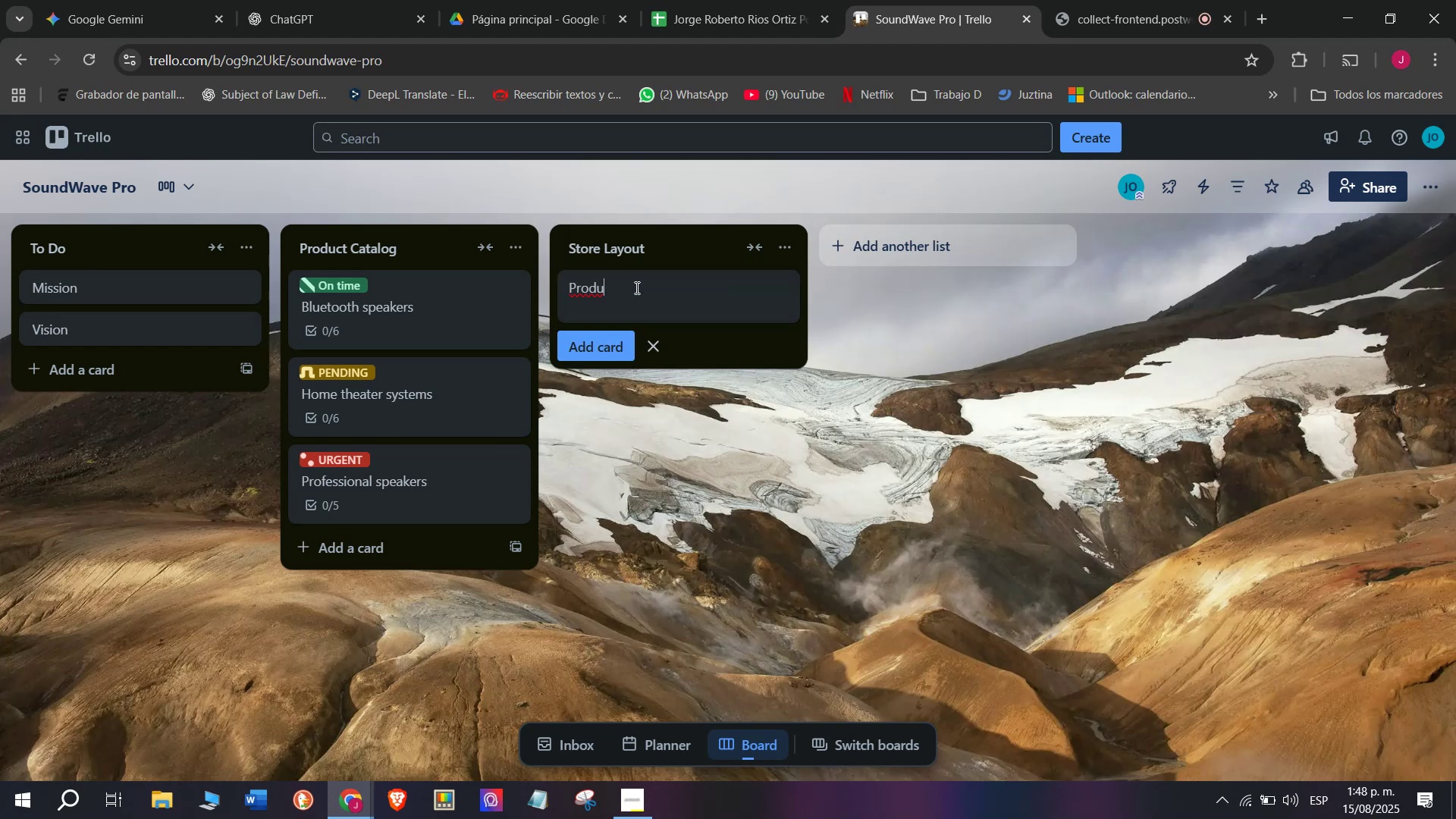 
type(ct )
 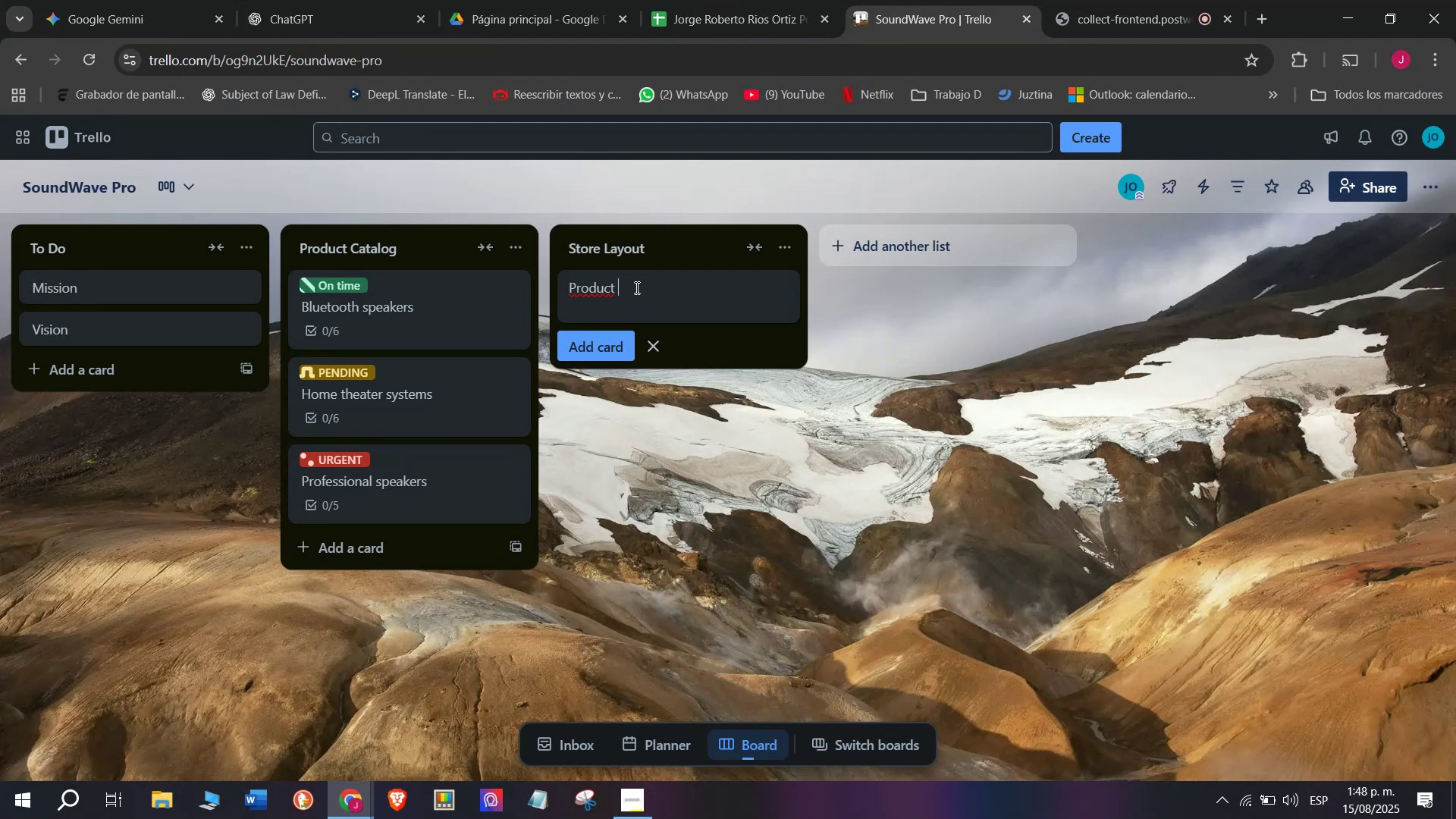 
wait(6.19)
 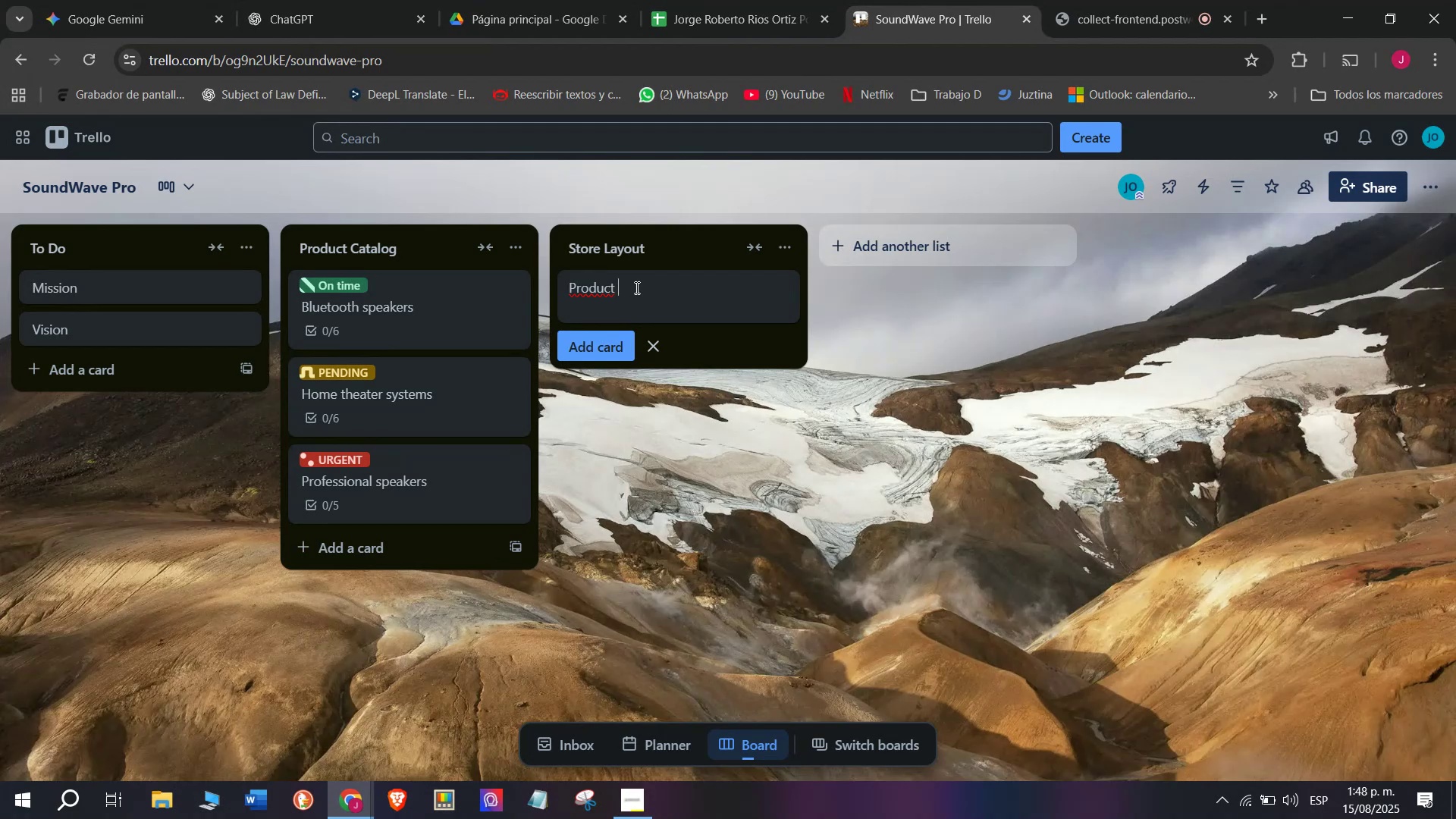 
type(display)
 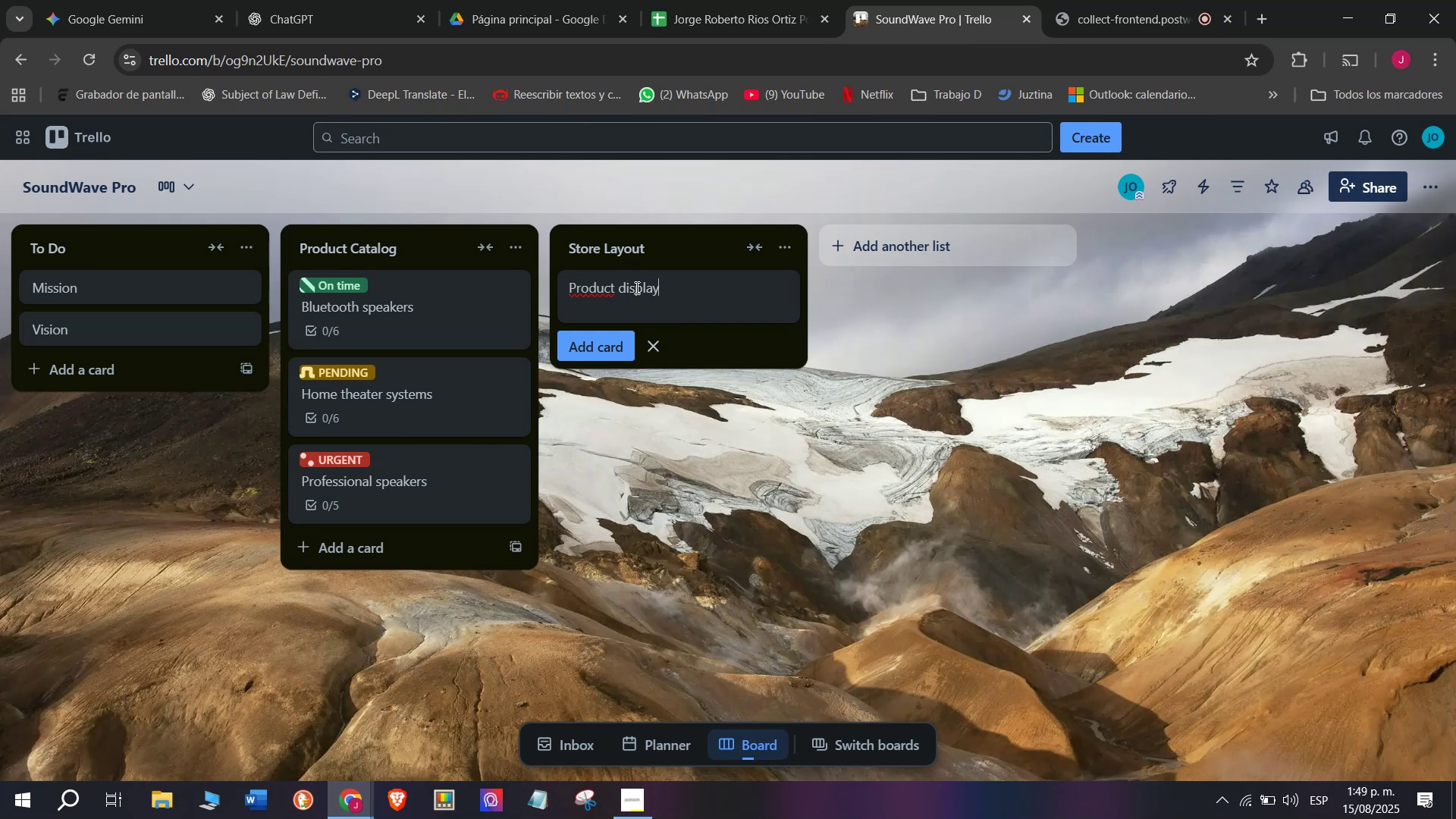 
key(Enter)
 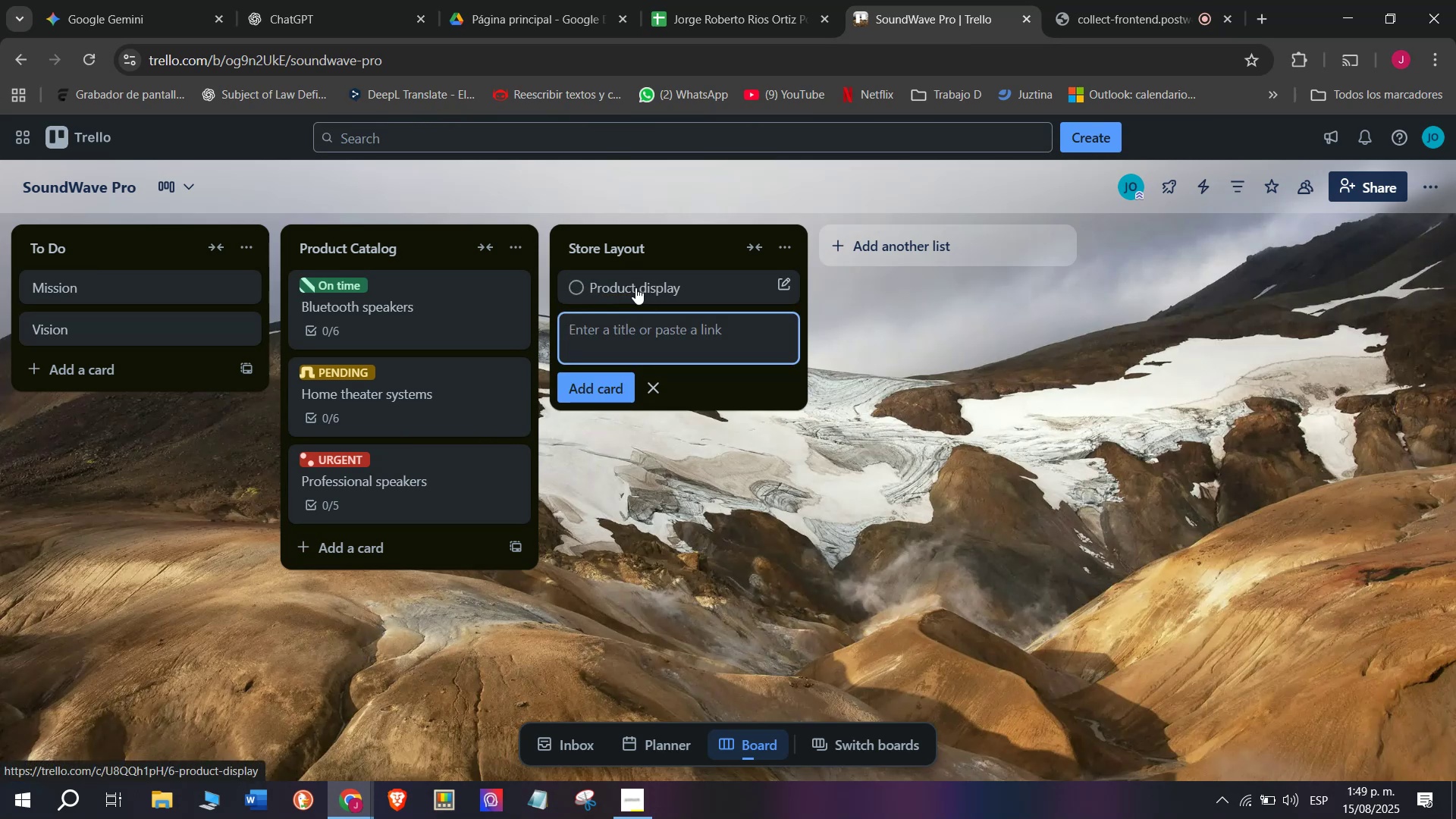 
left_click([635, 287])
 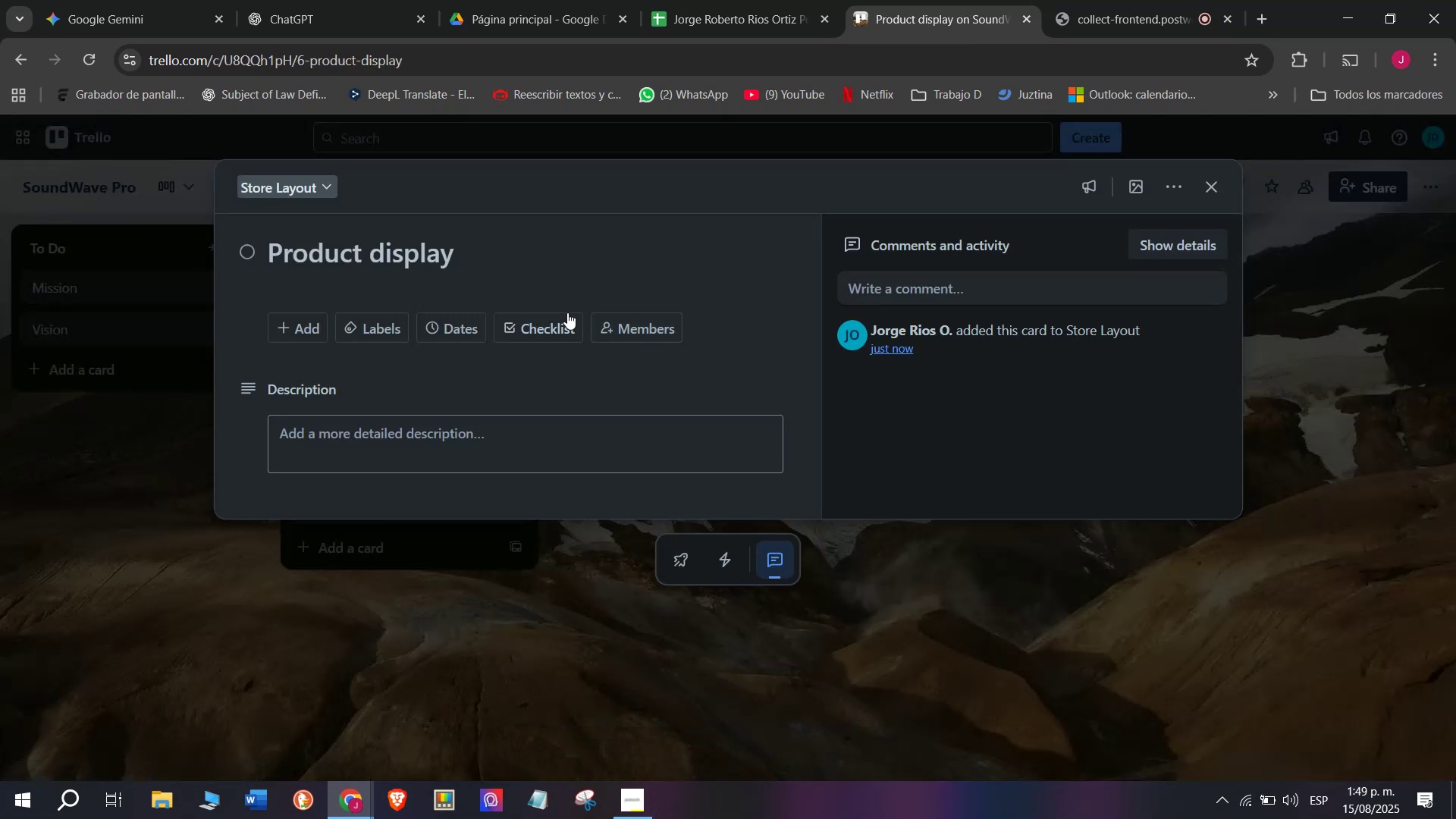 
left_click([557, 314])
 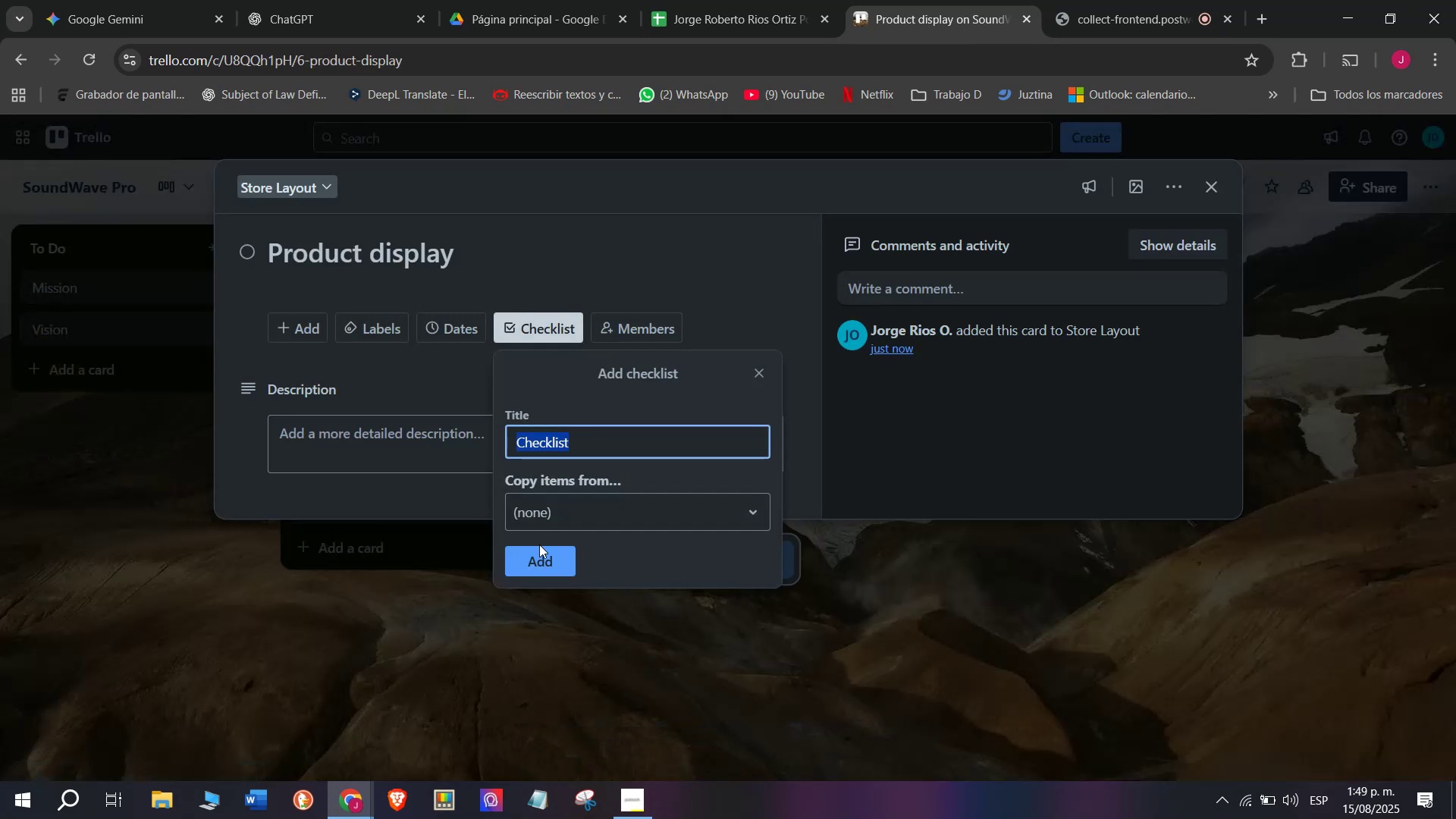 
left_click([541, 560])
 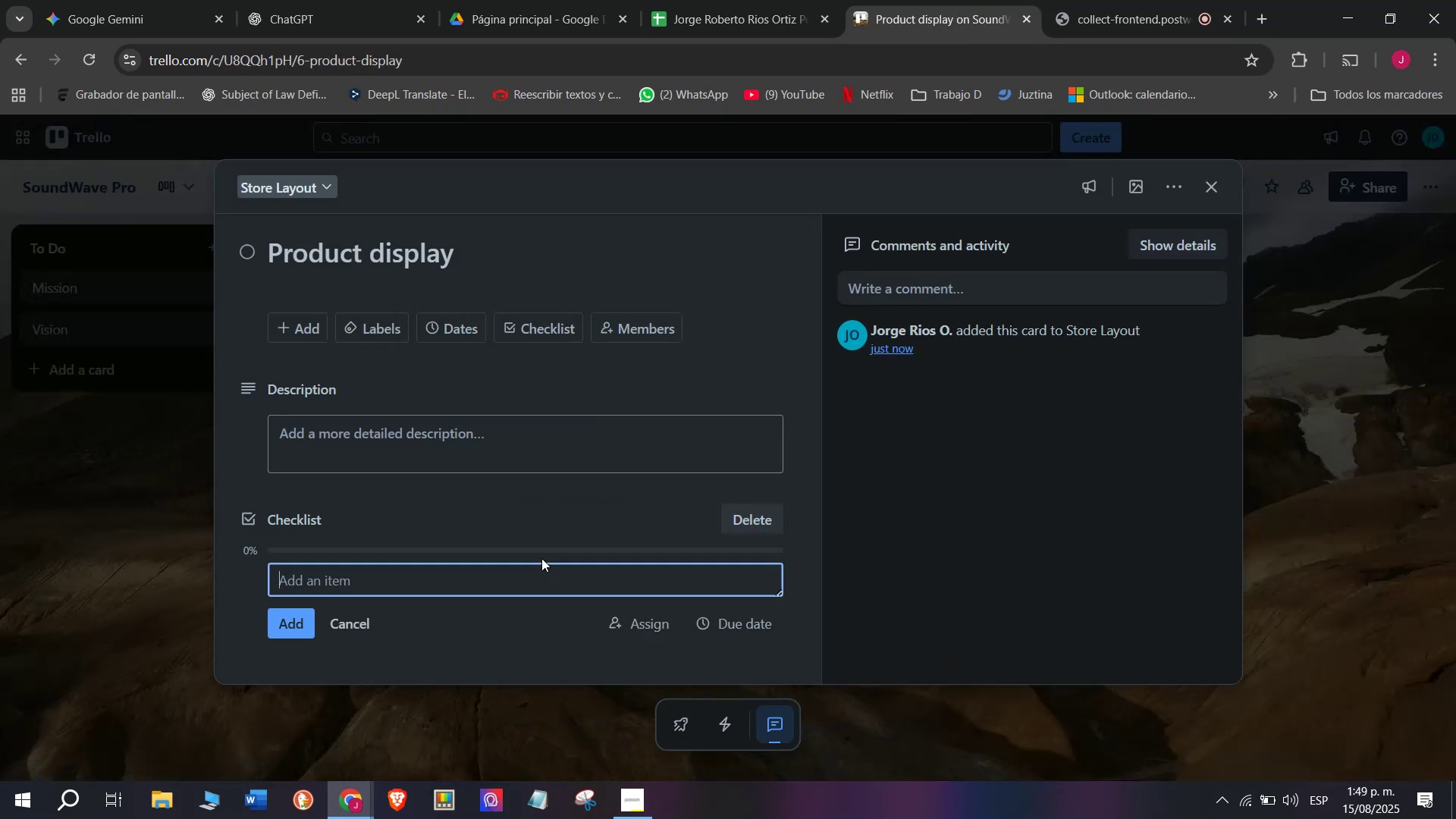 
type(Group by category)
 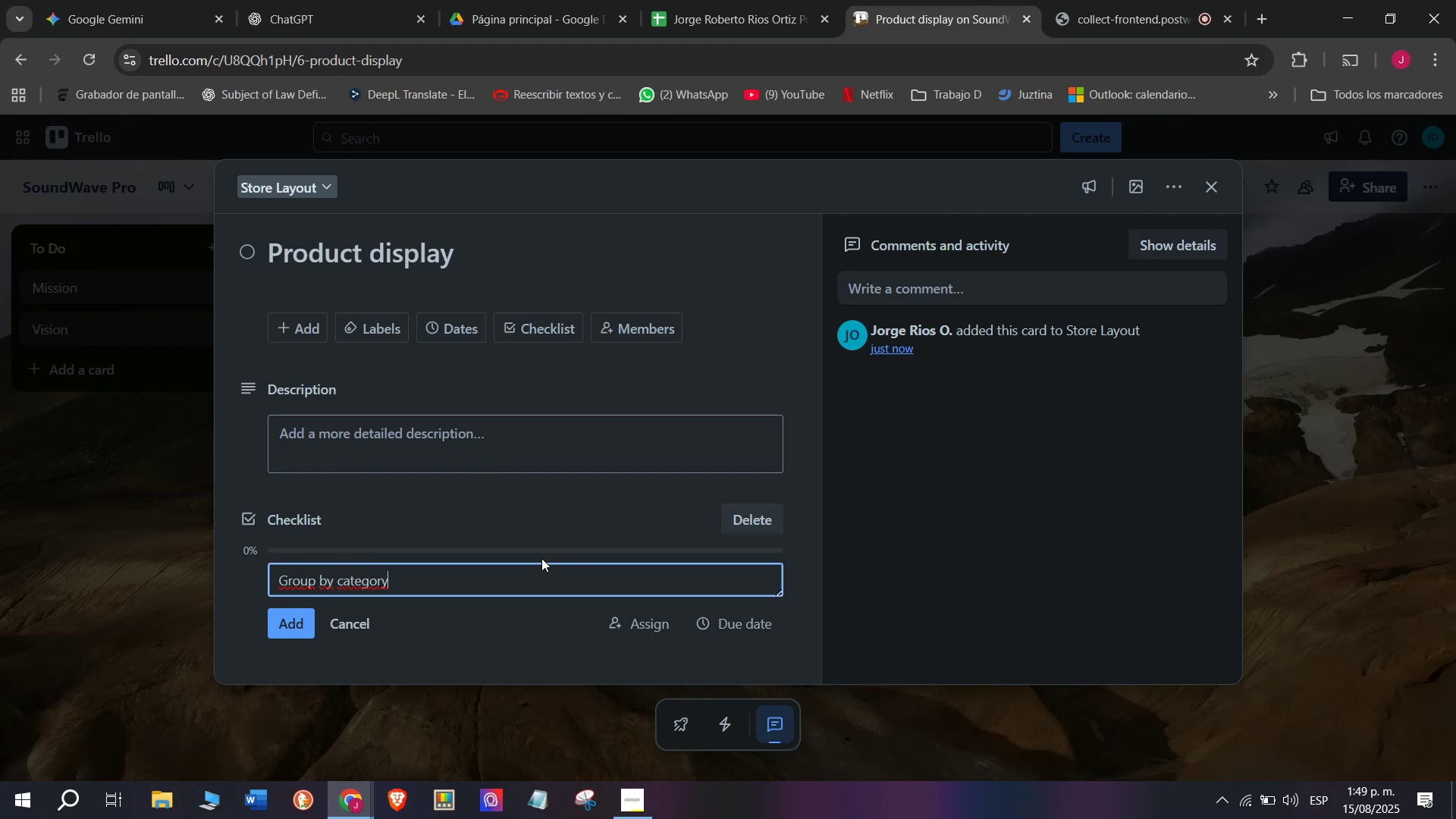 
wait(5.68)
 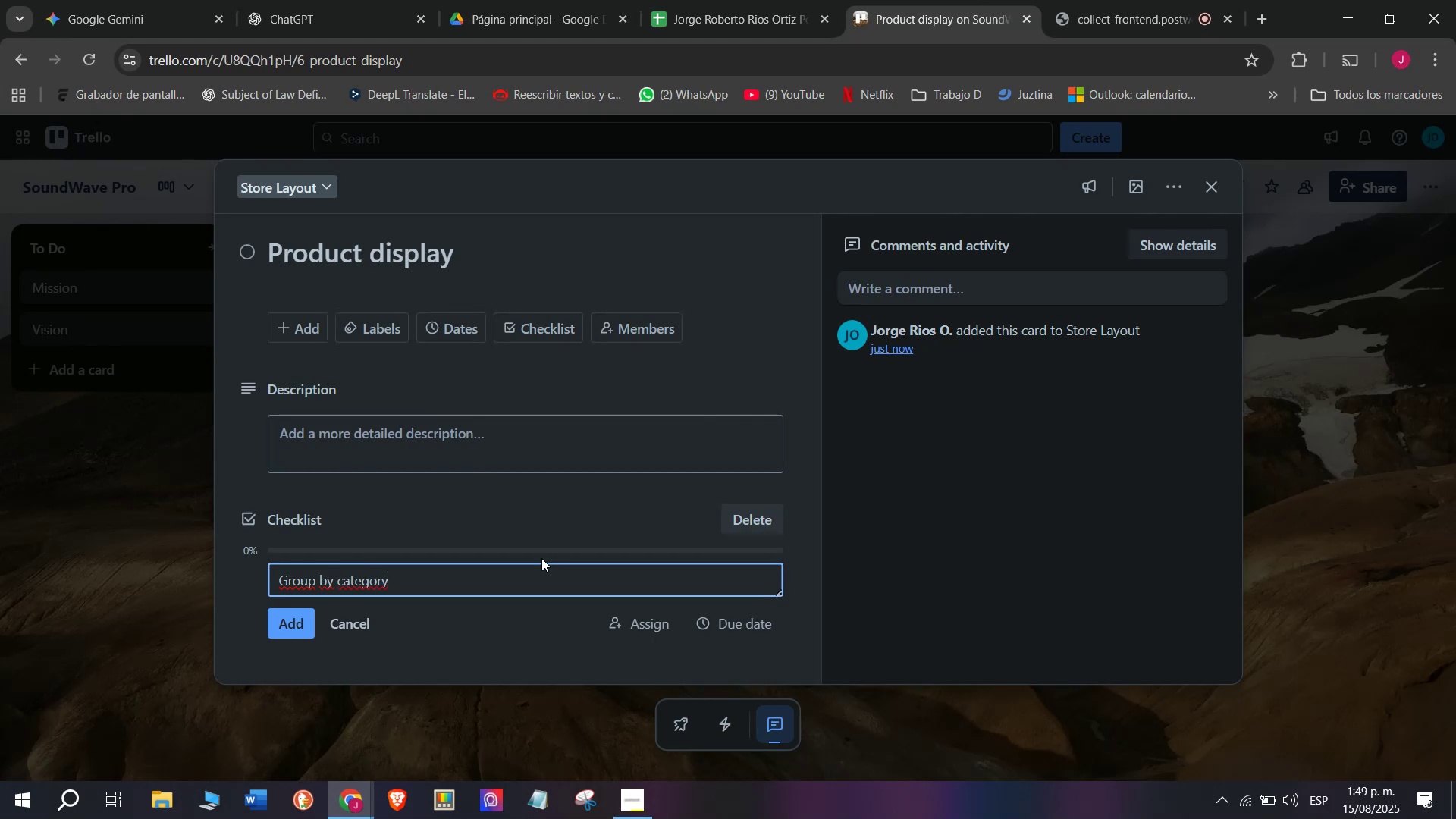 
key(Enter)
 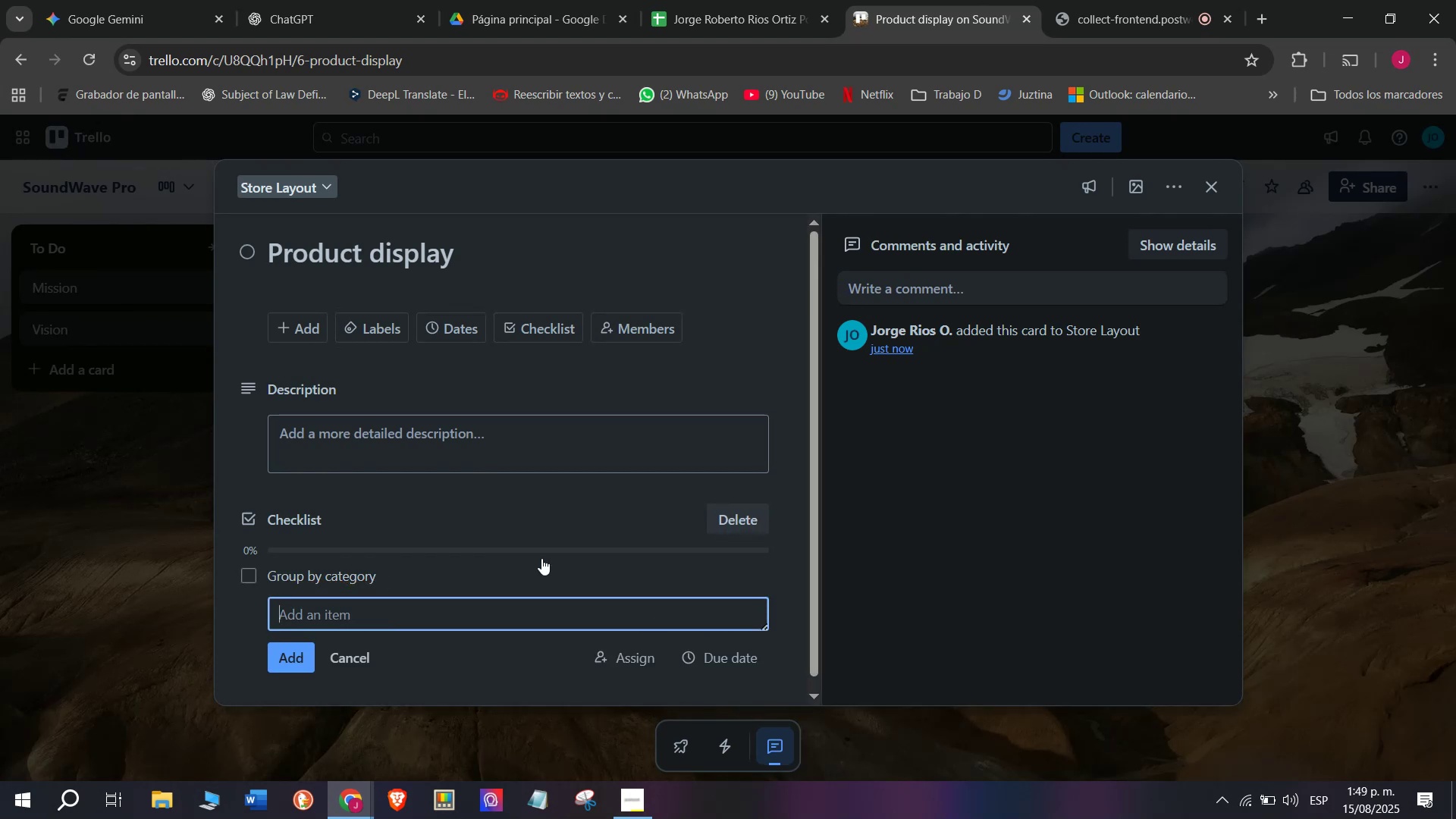 
type(Ensure)
 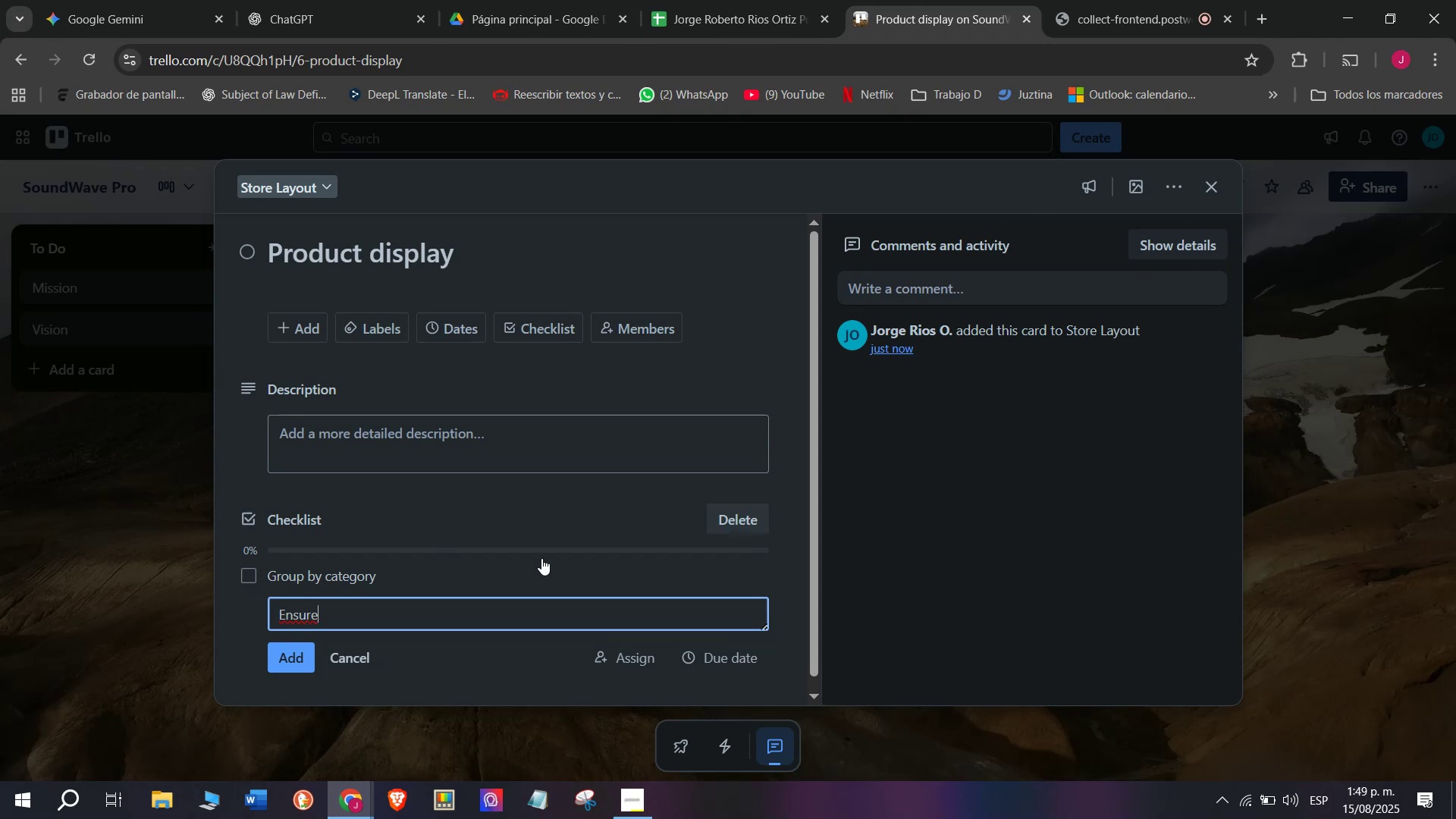 
type(easy )
key(Backspace)
key(Backspace)
key(Backspace)
key(Backspace)
key(Backspace)
type( easy )
 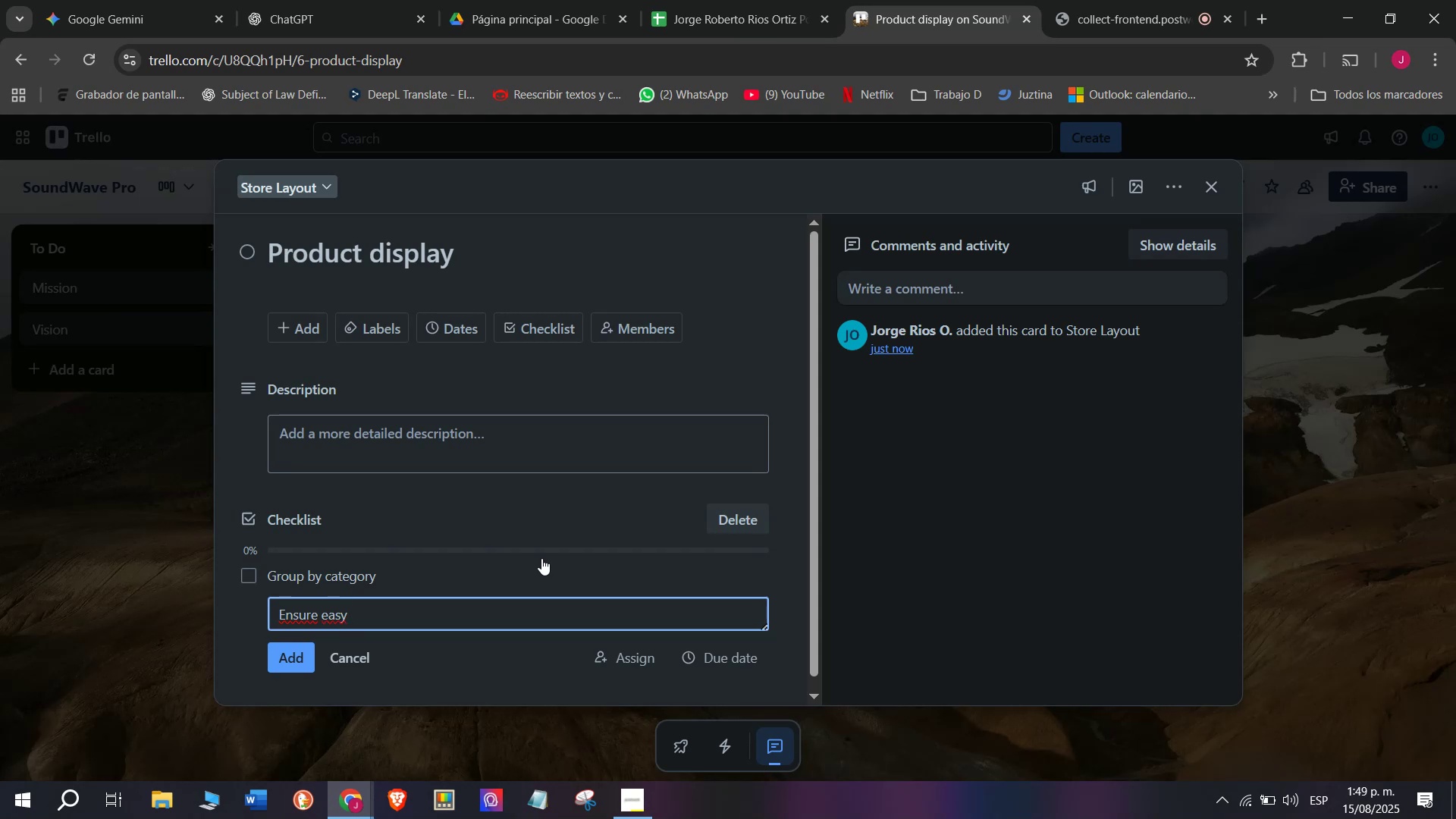 
type(acces)
 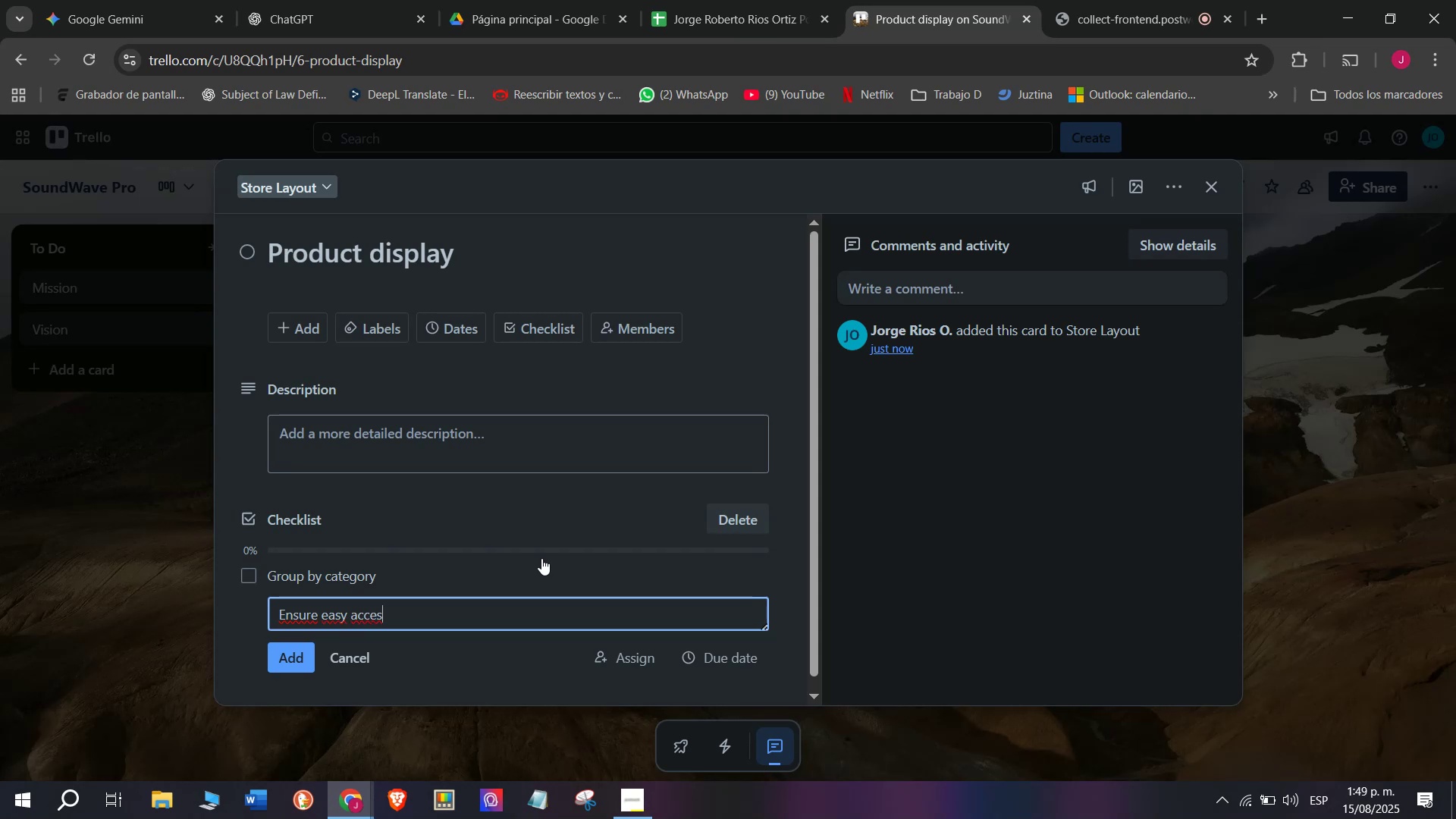 
key(S)
 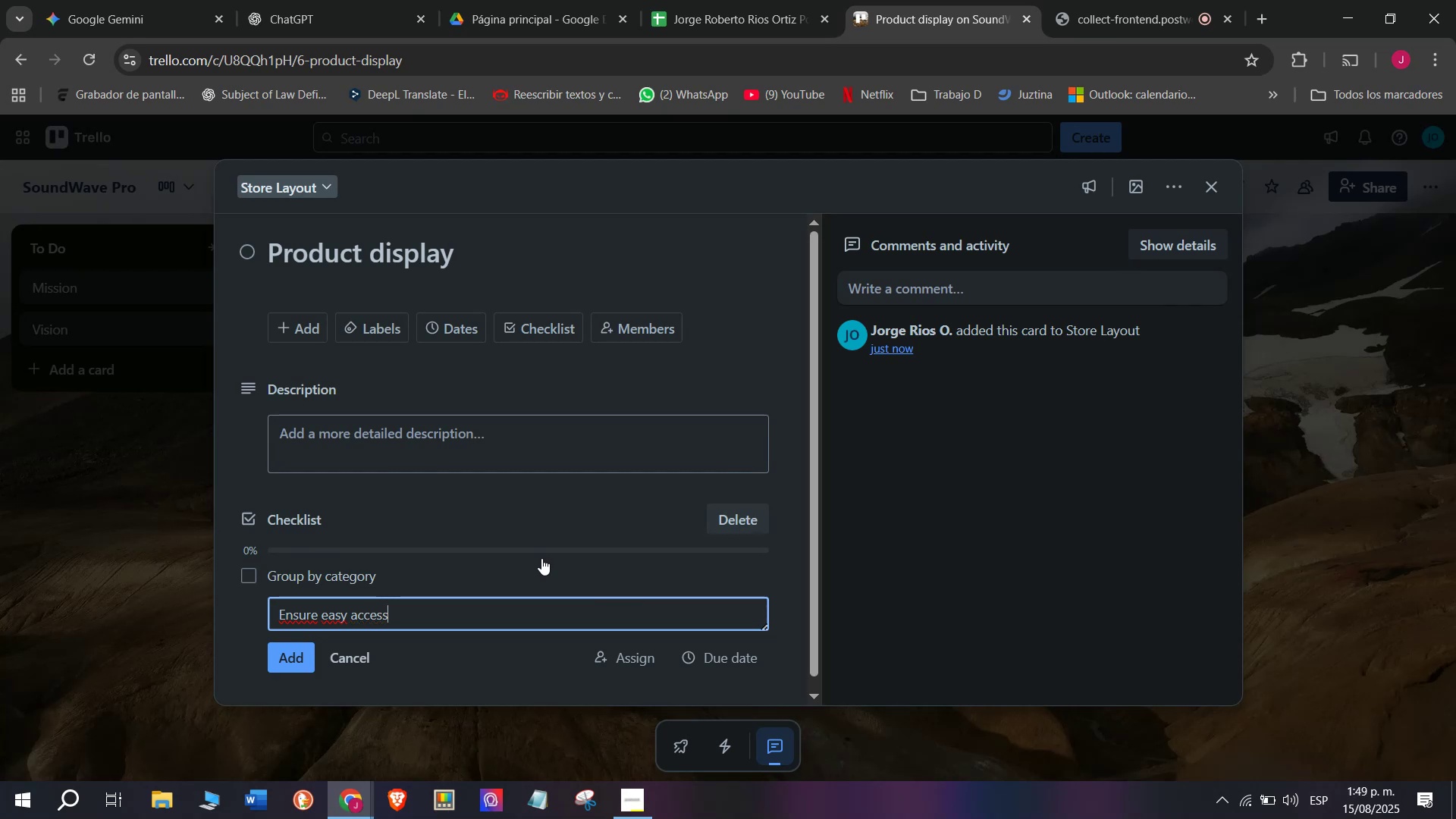 
key(Space)
 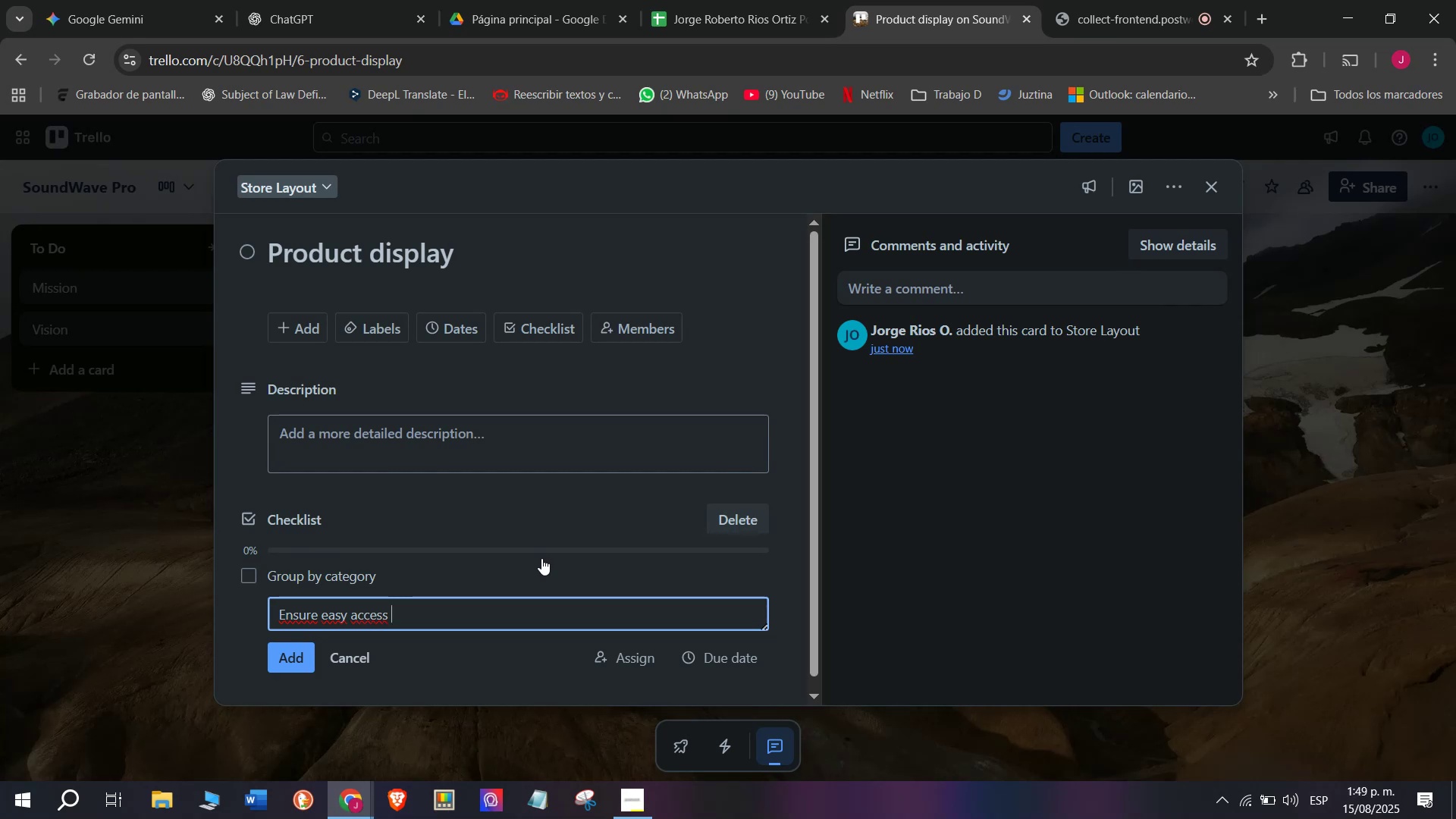 
type(for demos )
 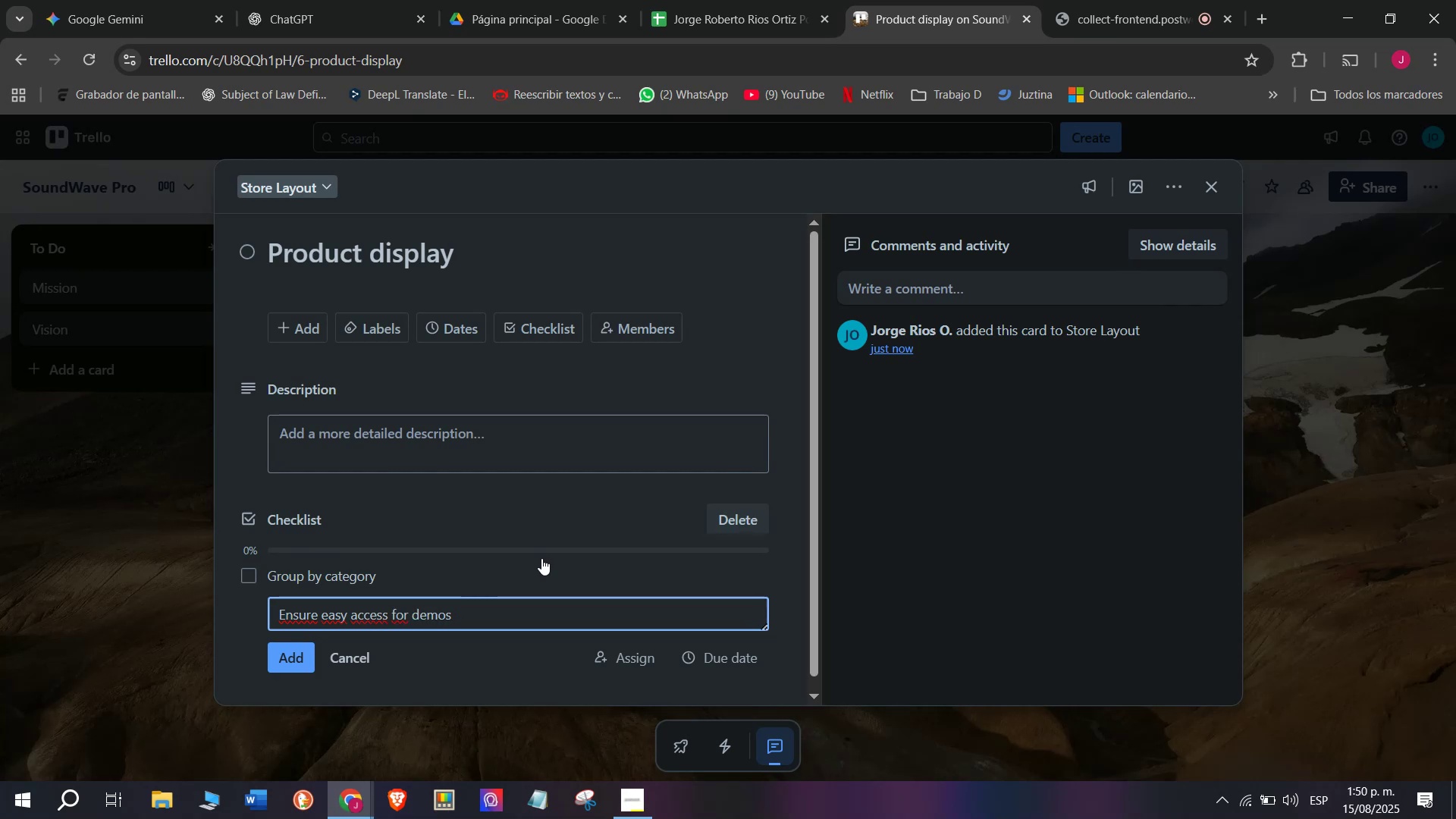 
key(Enter)
 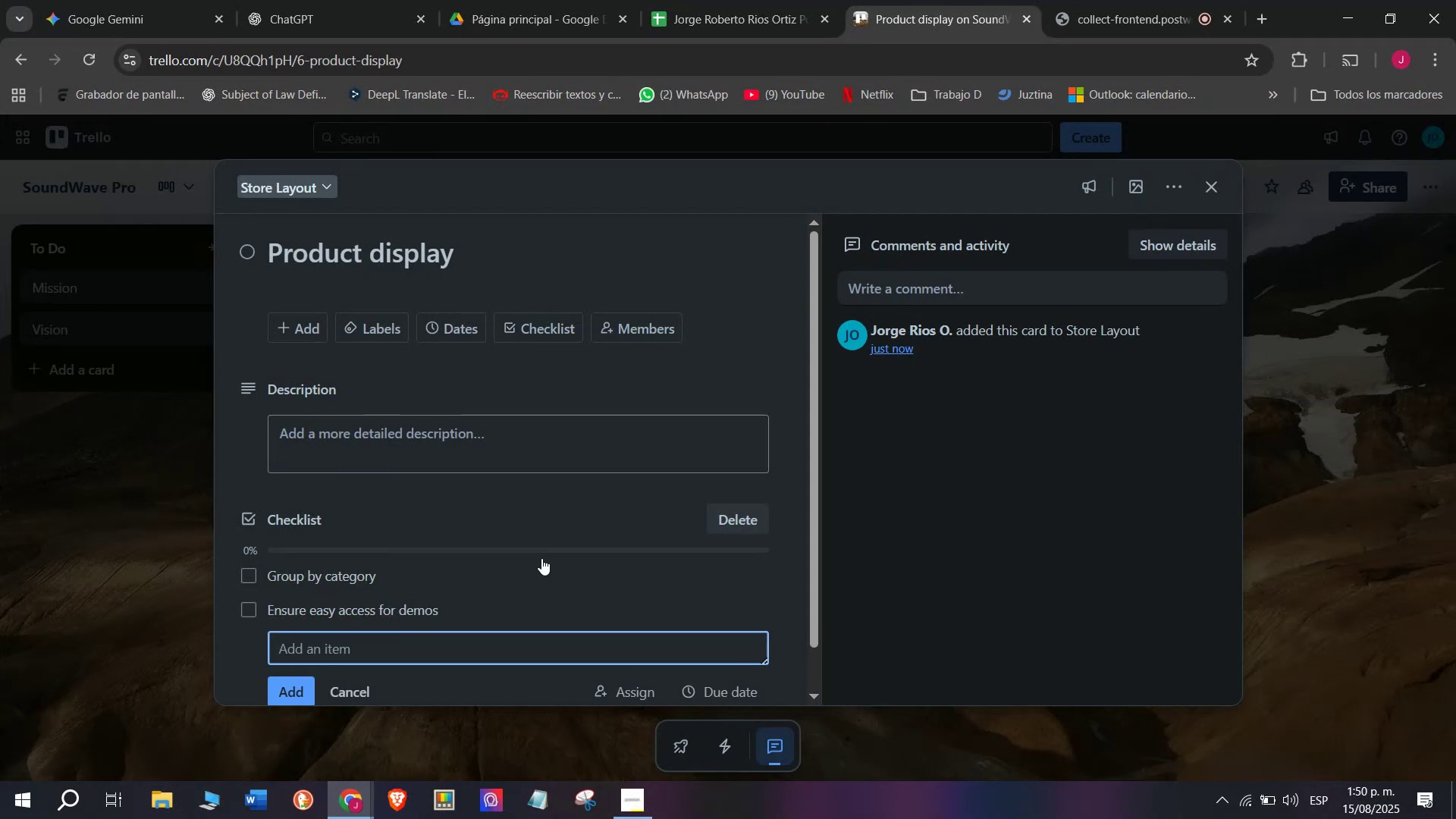 
type(Add price )
 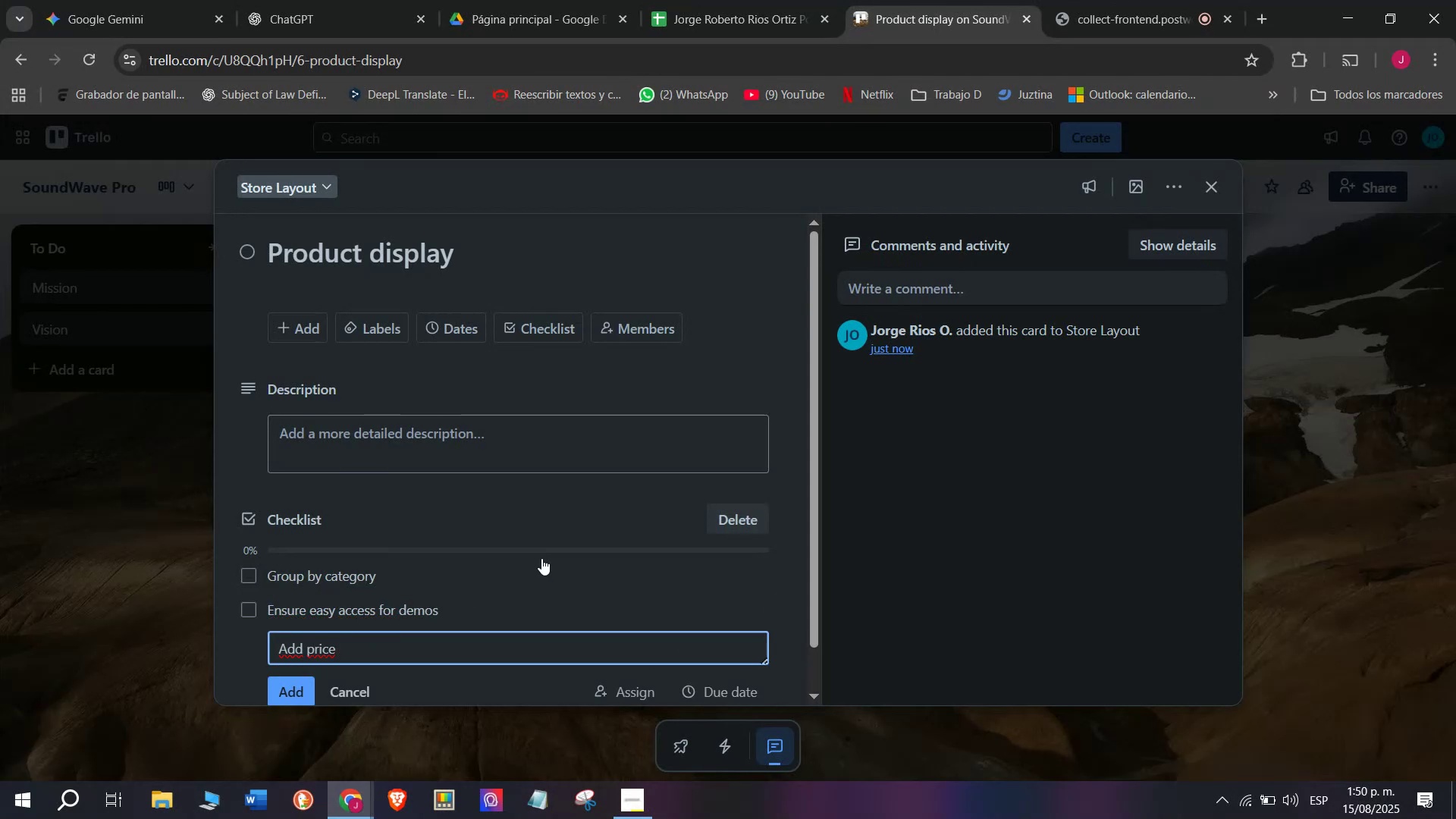 
type(tags)
 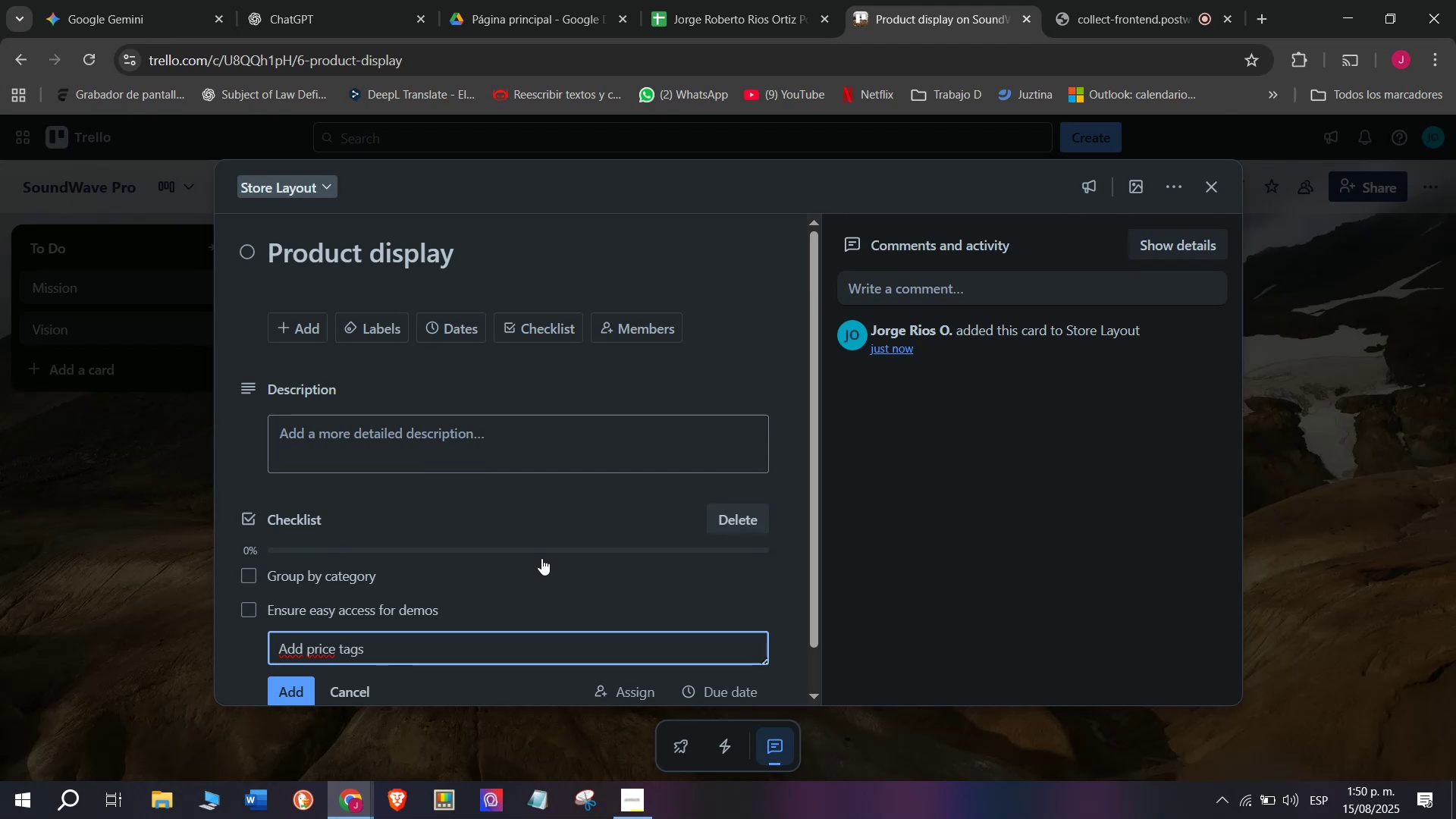 
key(Enter)
 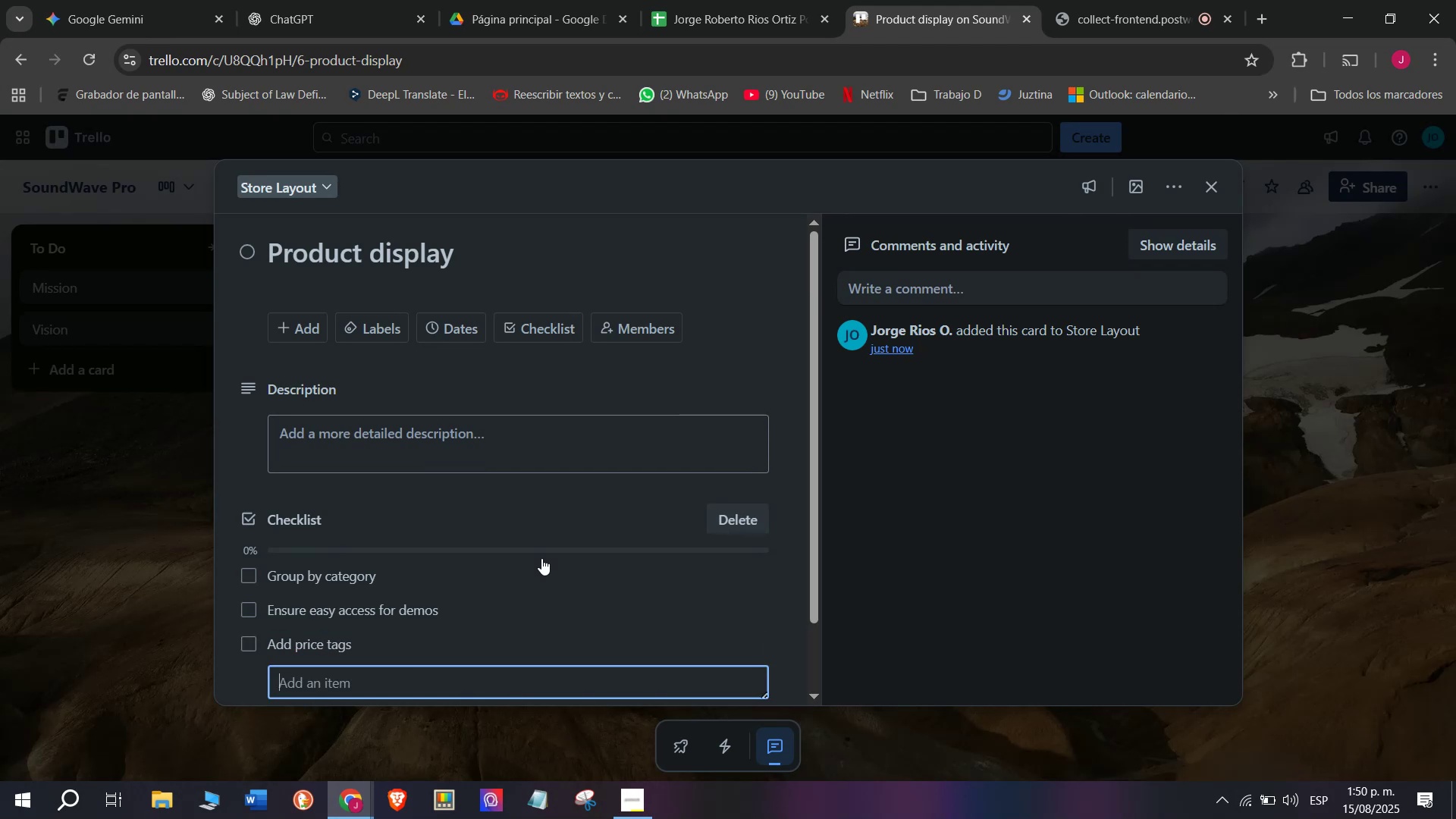 
type(use propr)
key(Backspace)
type(er )
 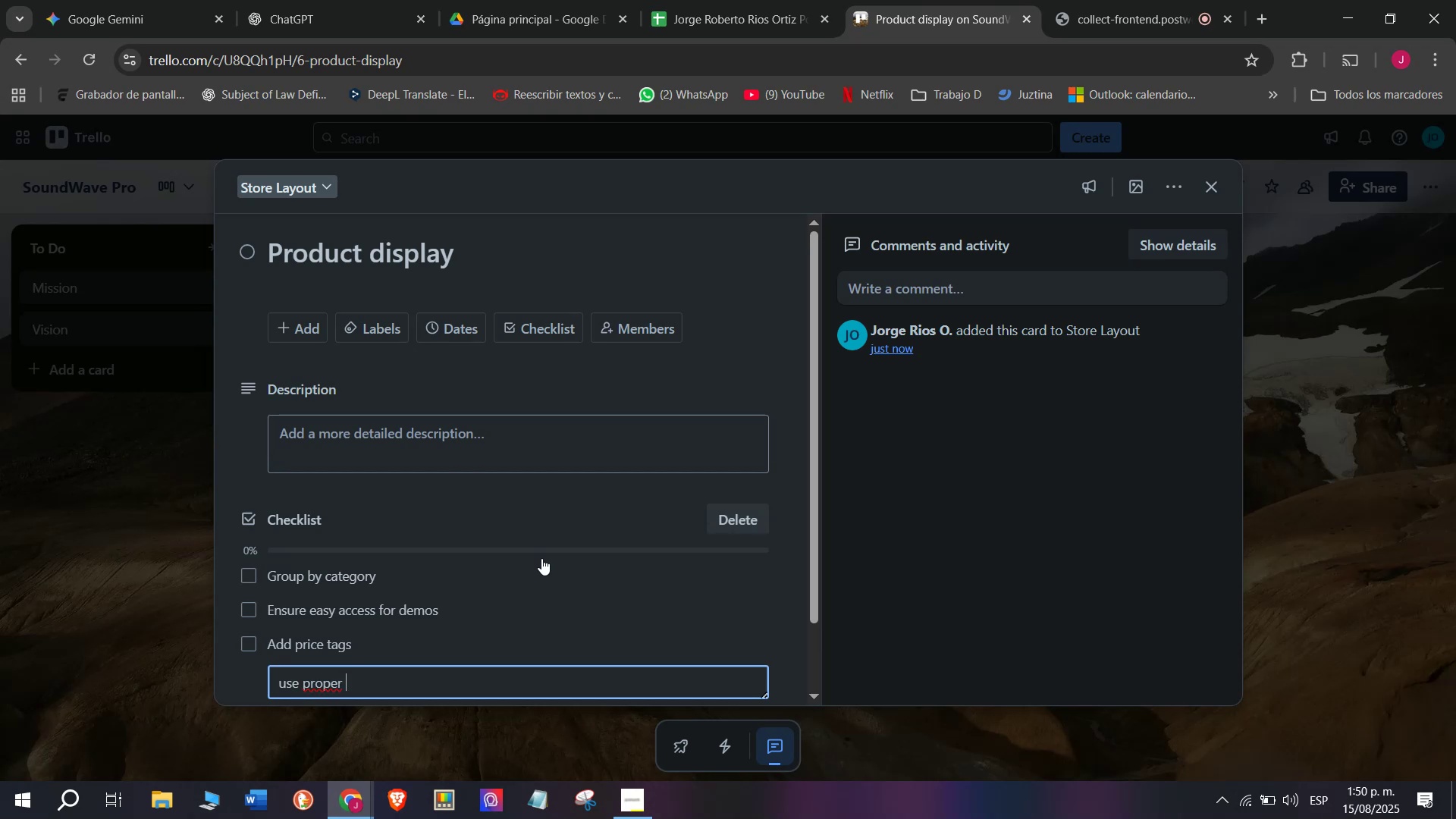 
type(lighting)
 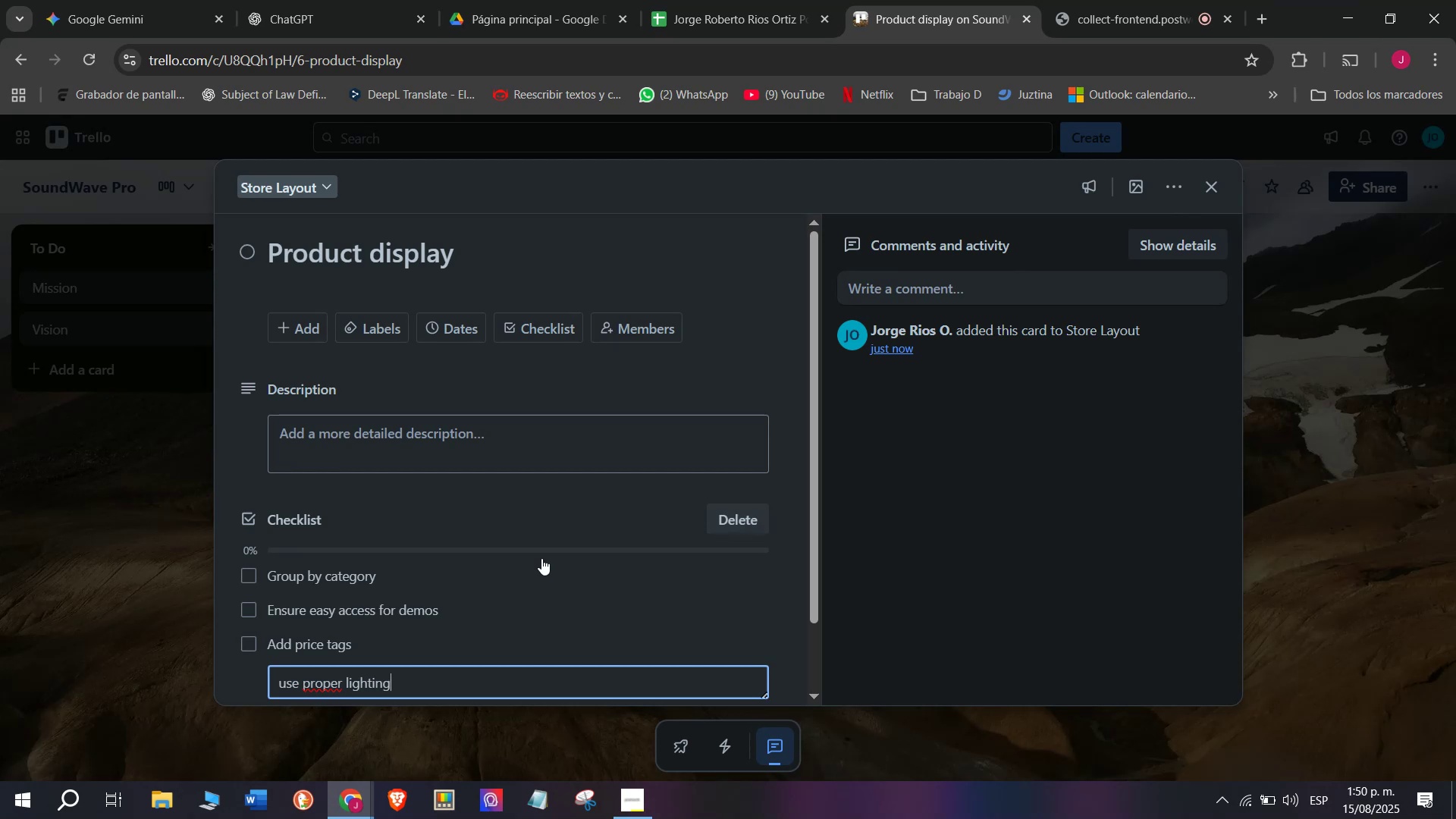 
key(Enter)
 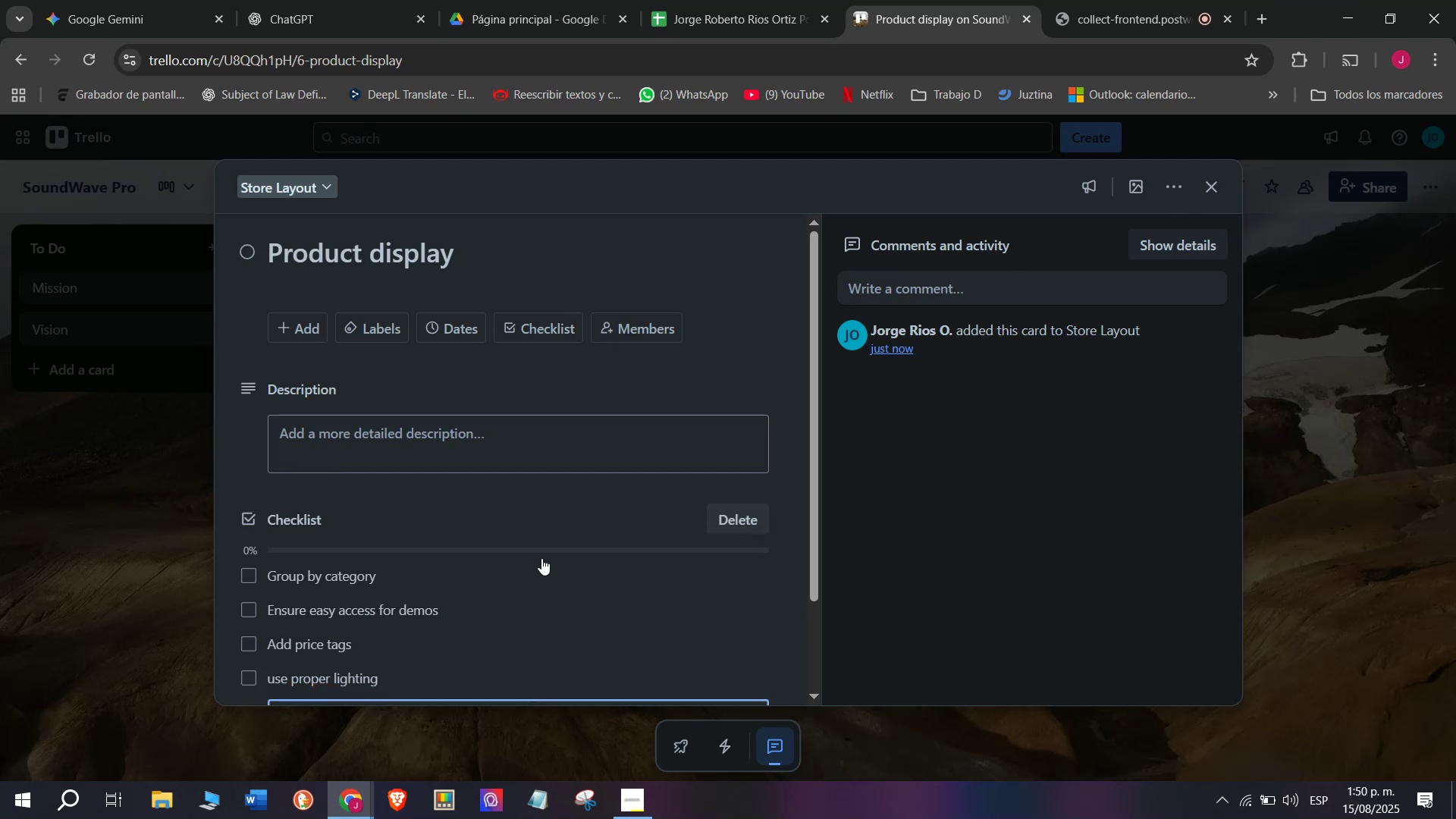 
type(Keep display dust-free)
 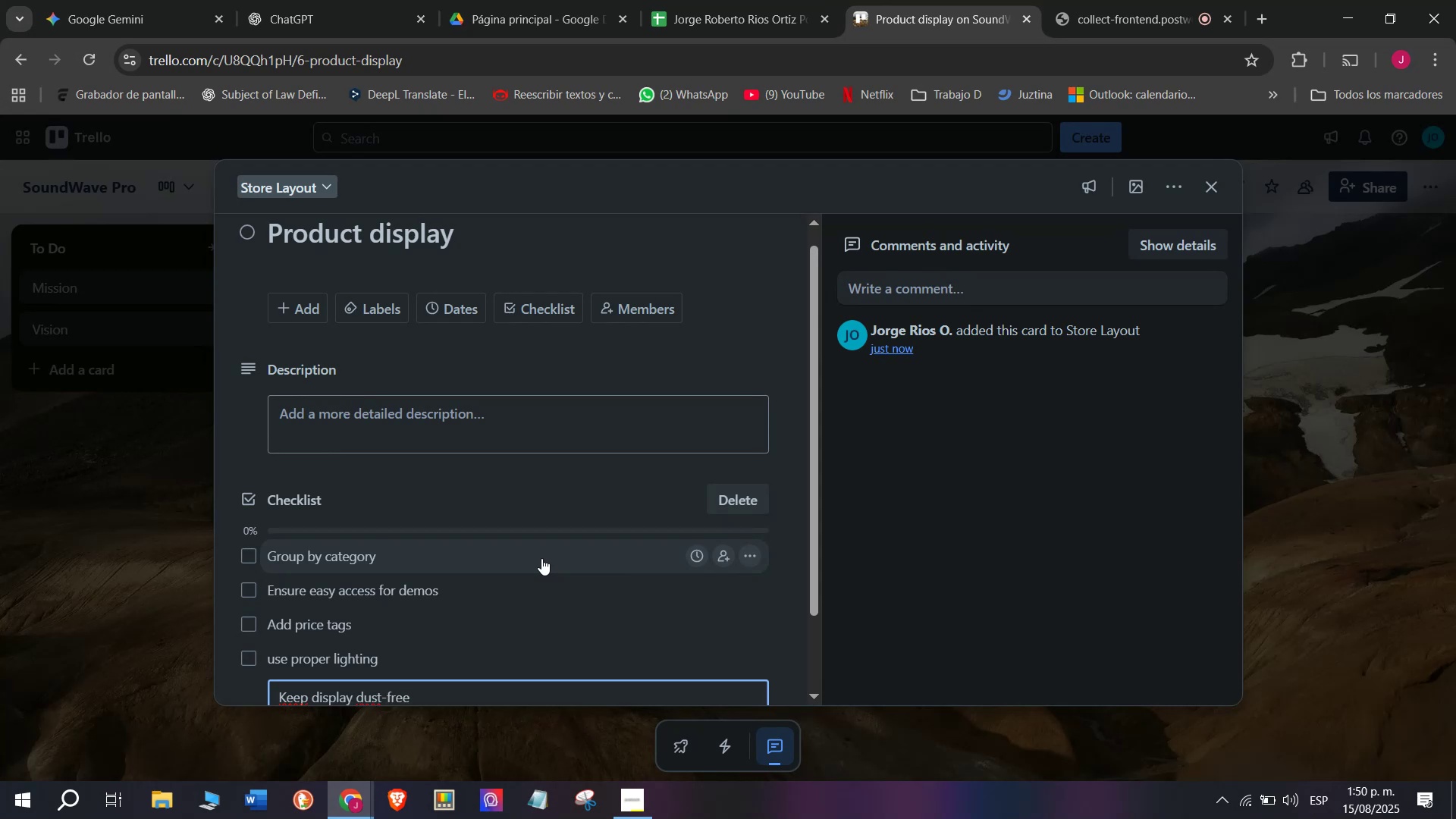 
key(Enter)
 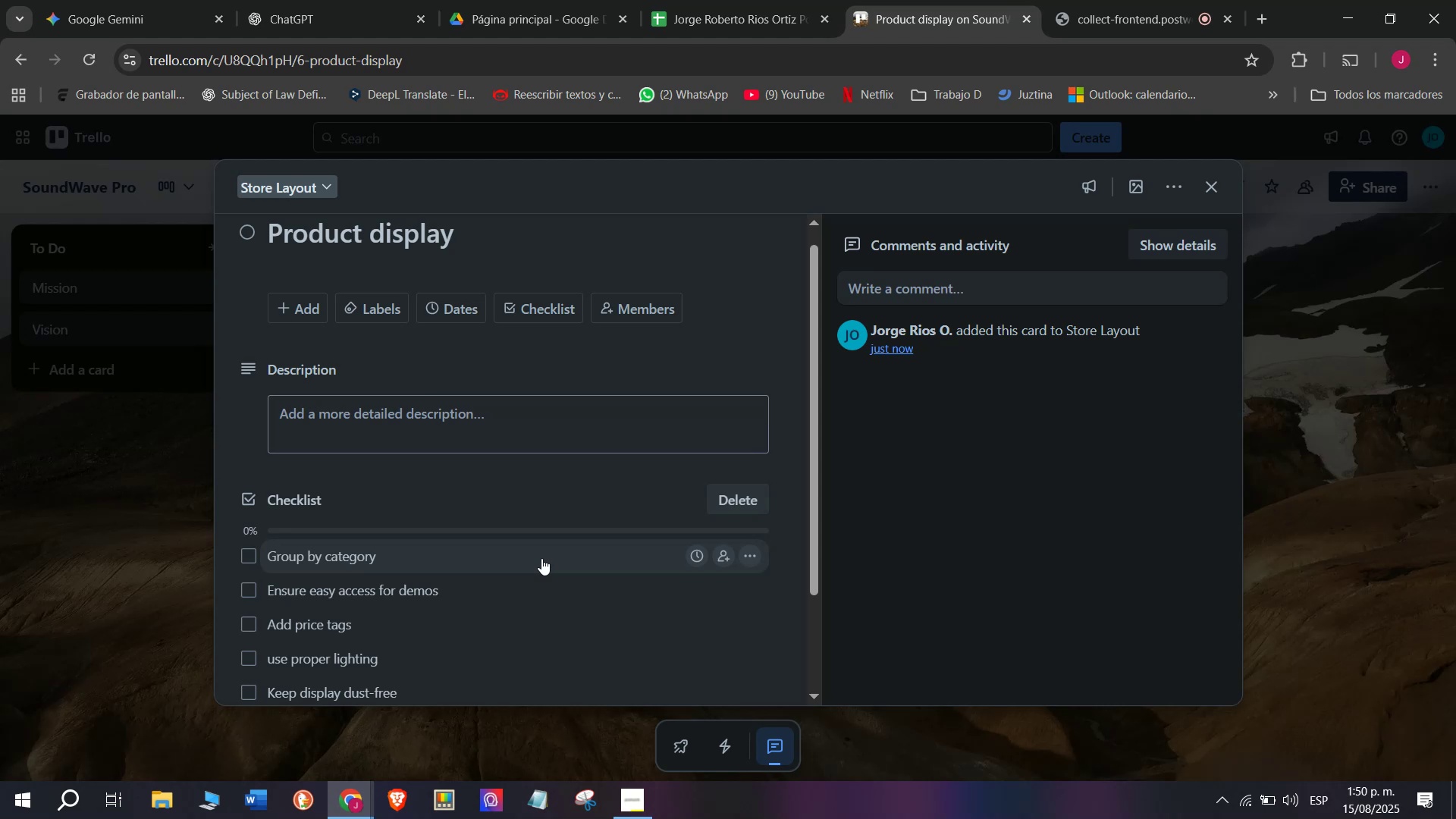 
type(place)
 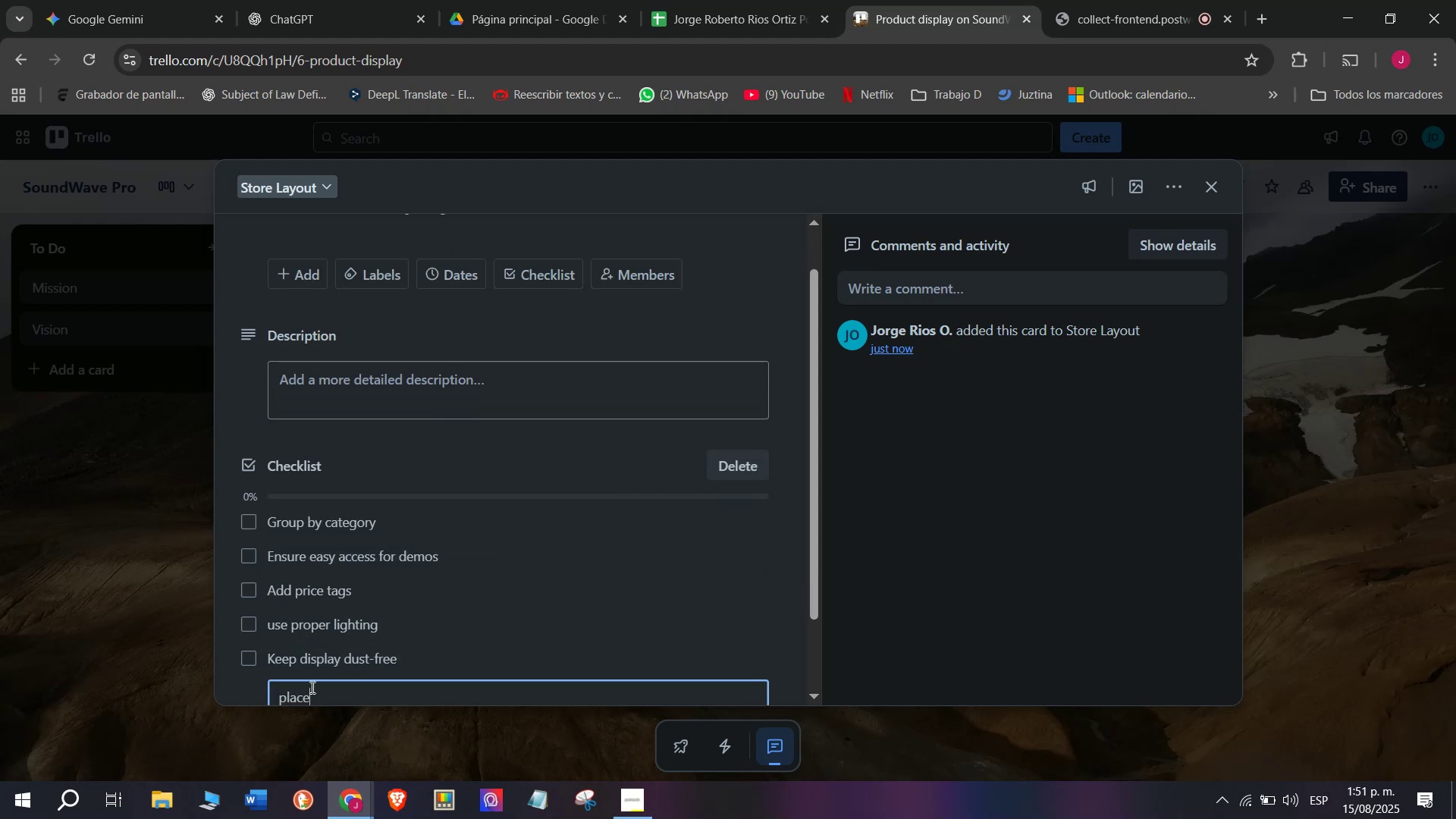 
left_click([287, 698])
 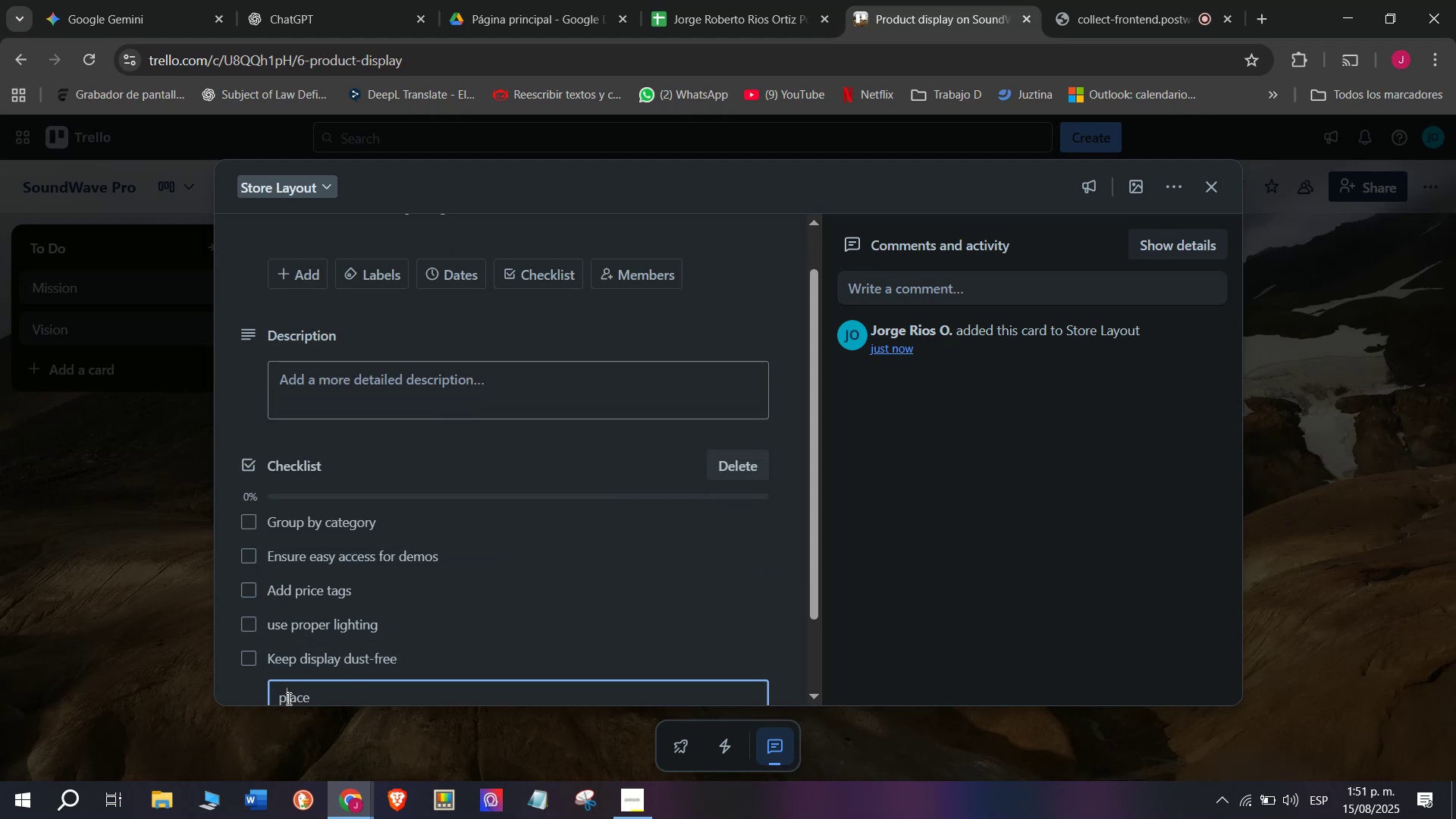 
key(Backspace)
 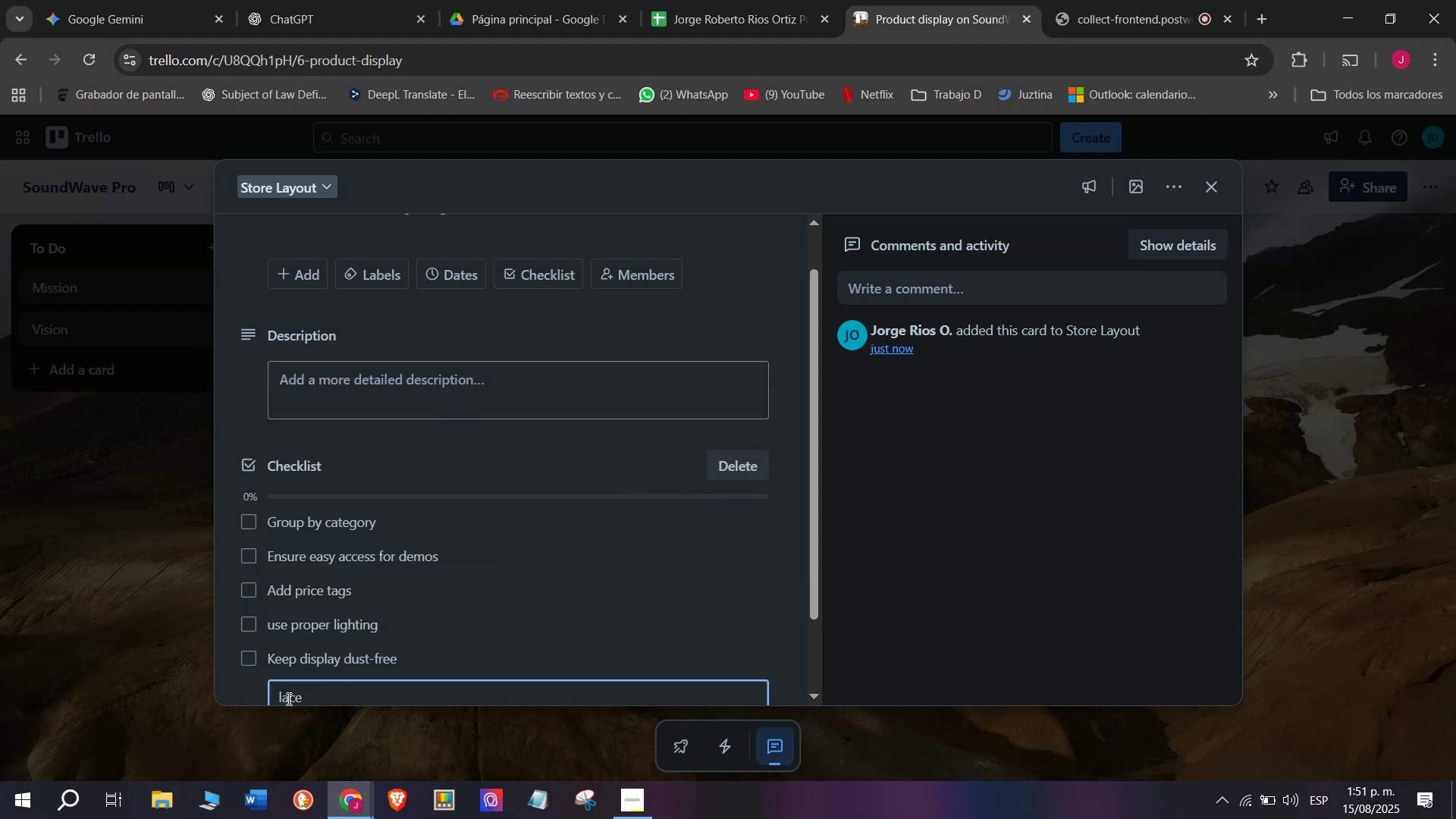 
key(Shift+ShiftLeft)
 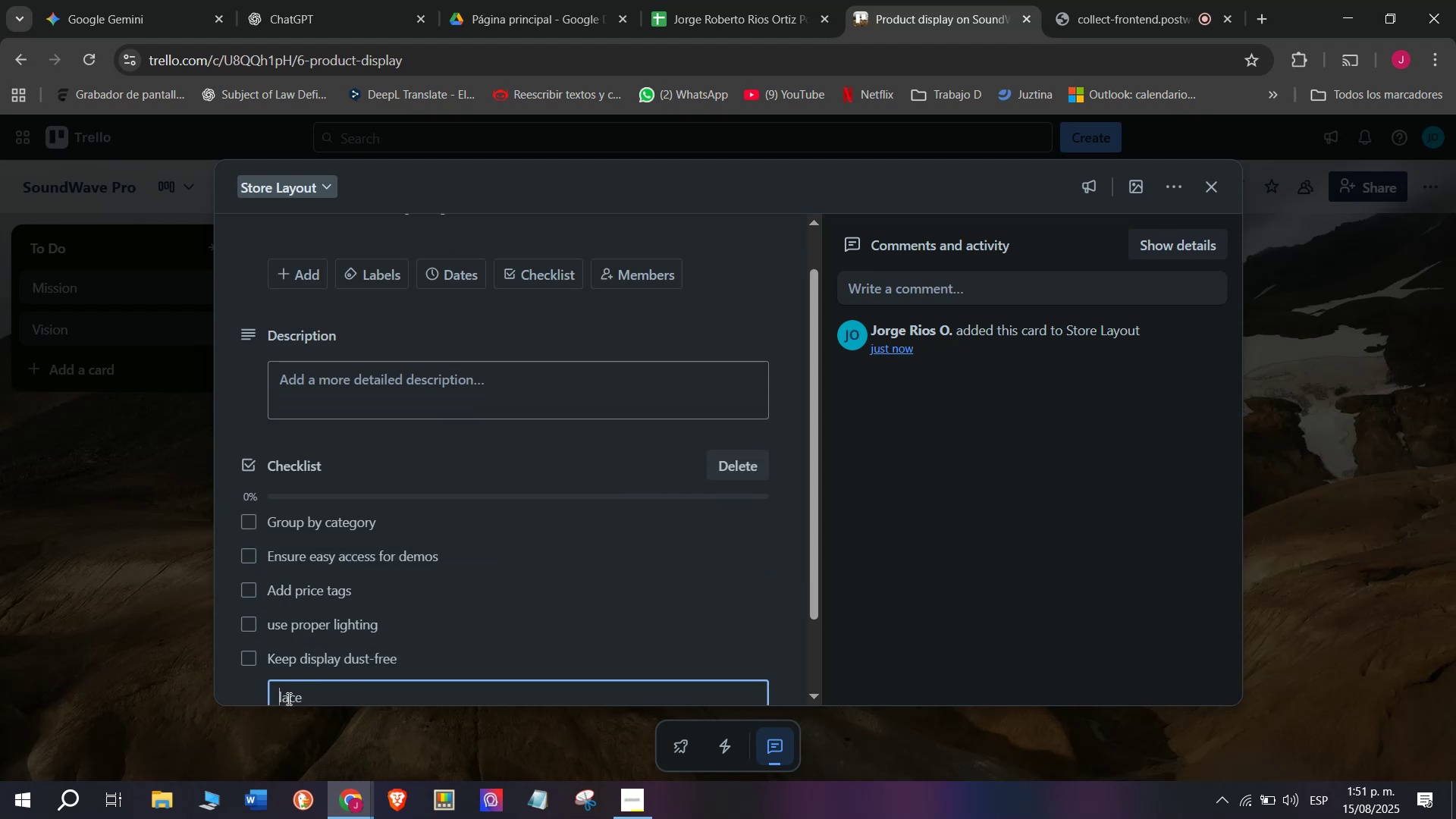 
key(Shift+P)
 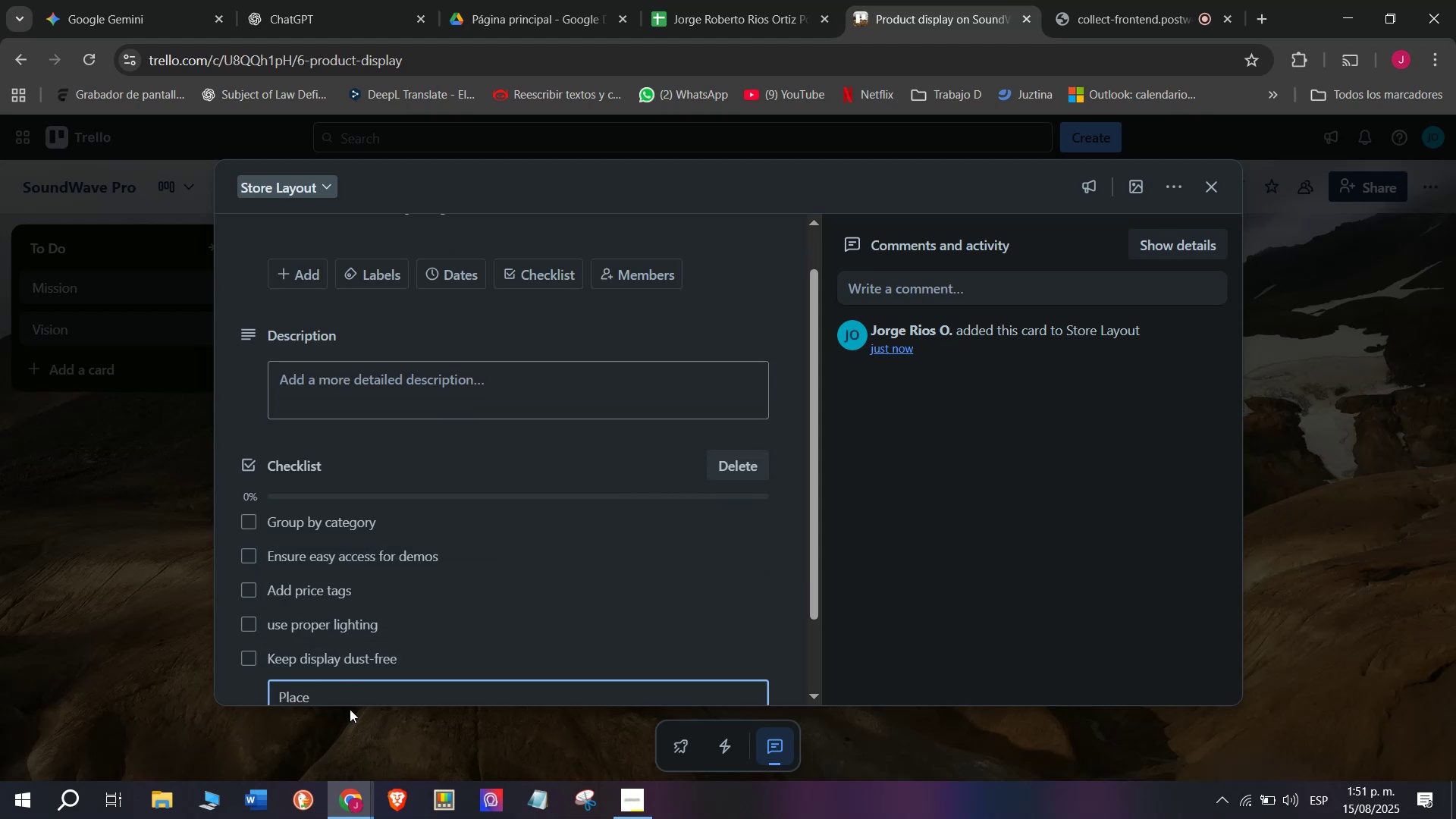 
left_click([354, 701])
 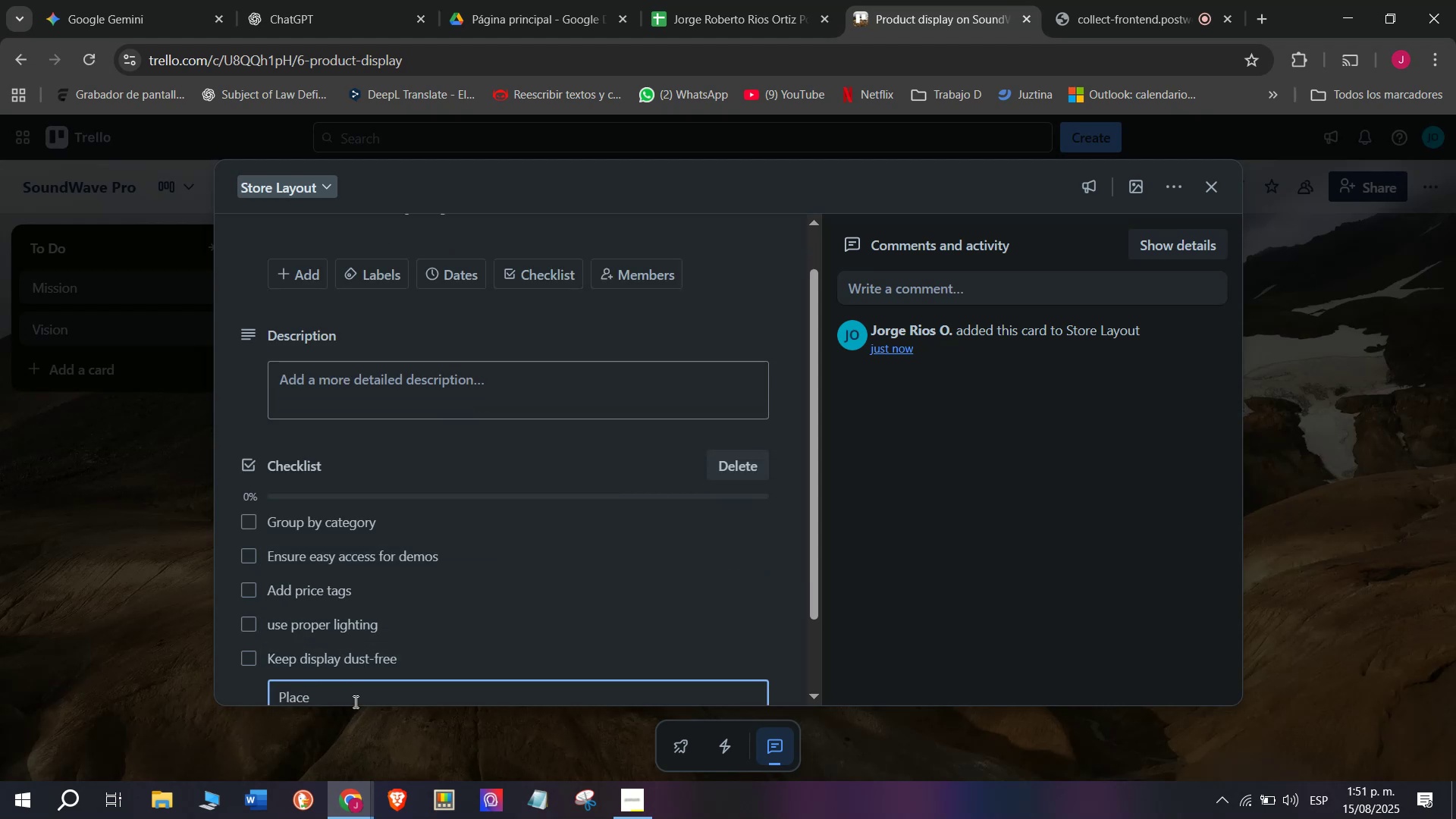 
type( spec sjeets )
 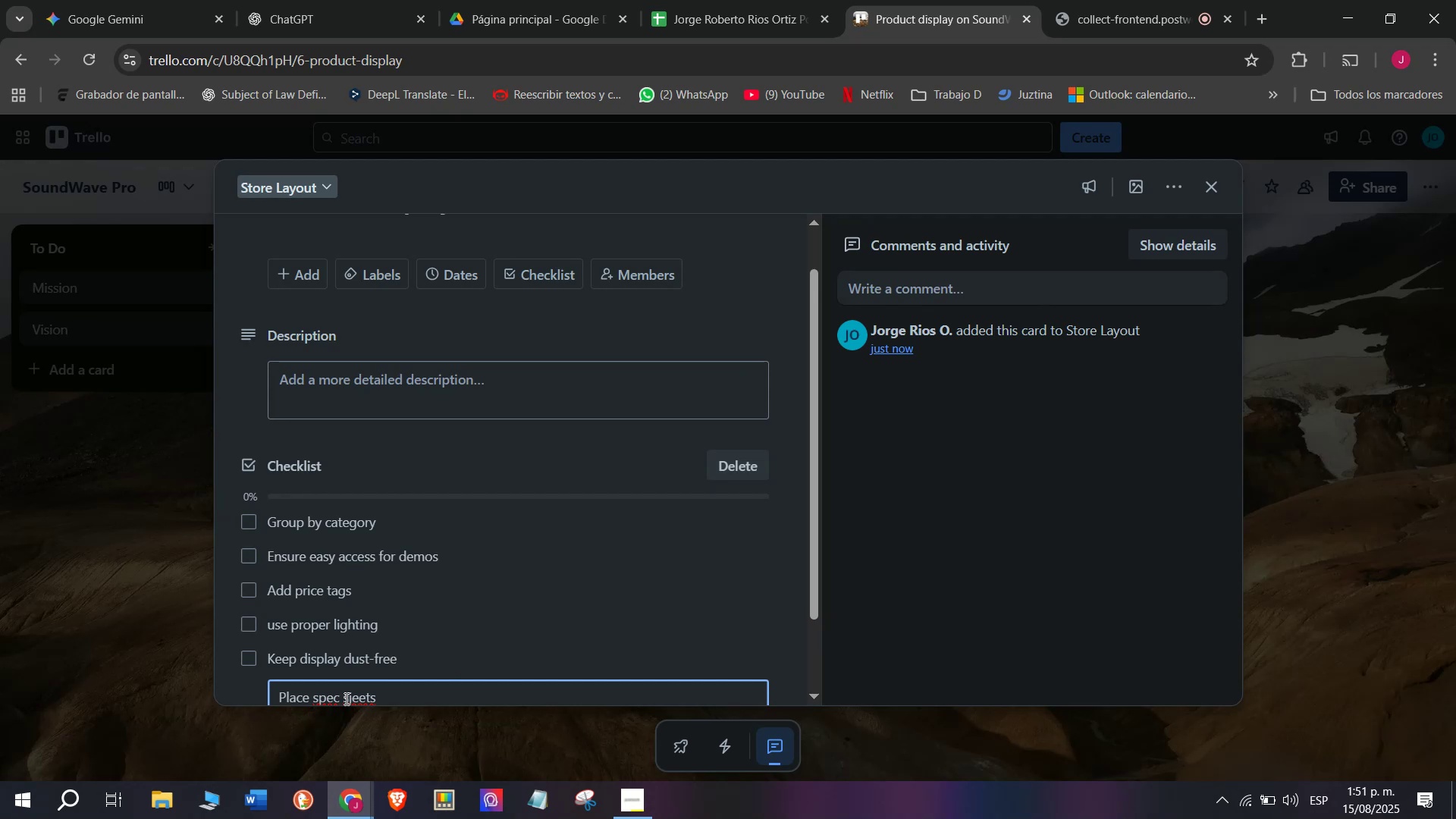 
left_click([353, 695])
 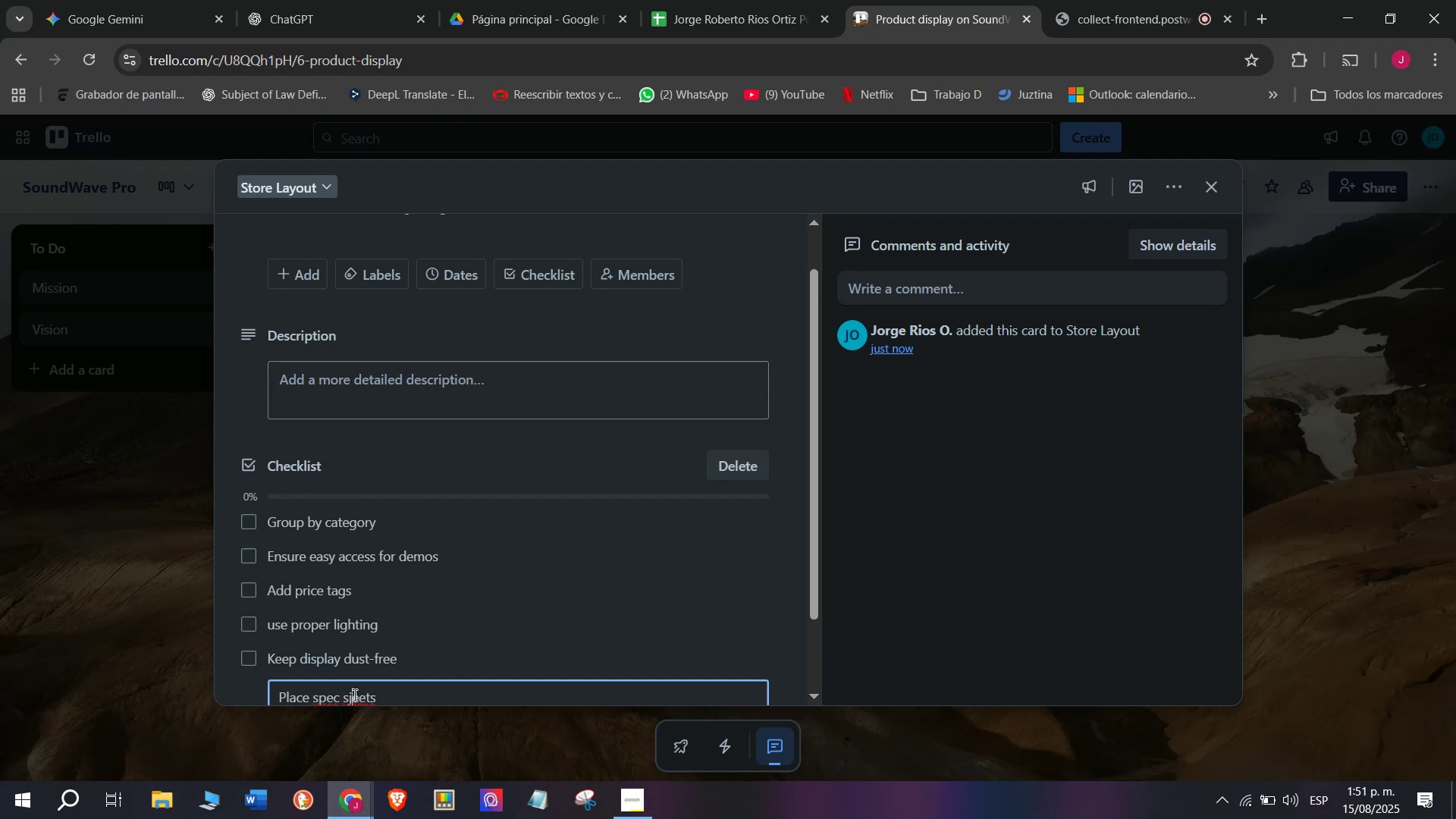 
key(Backspace)
 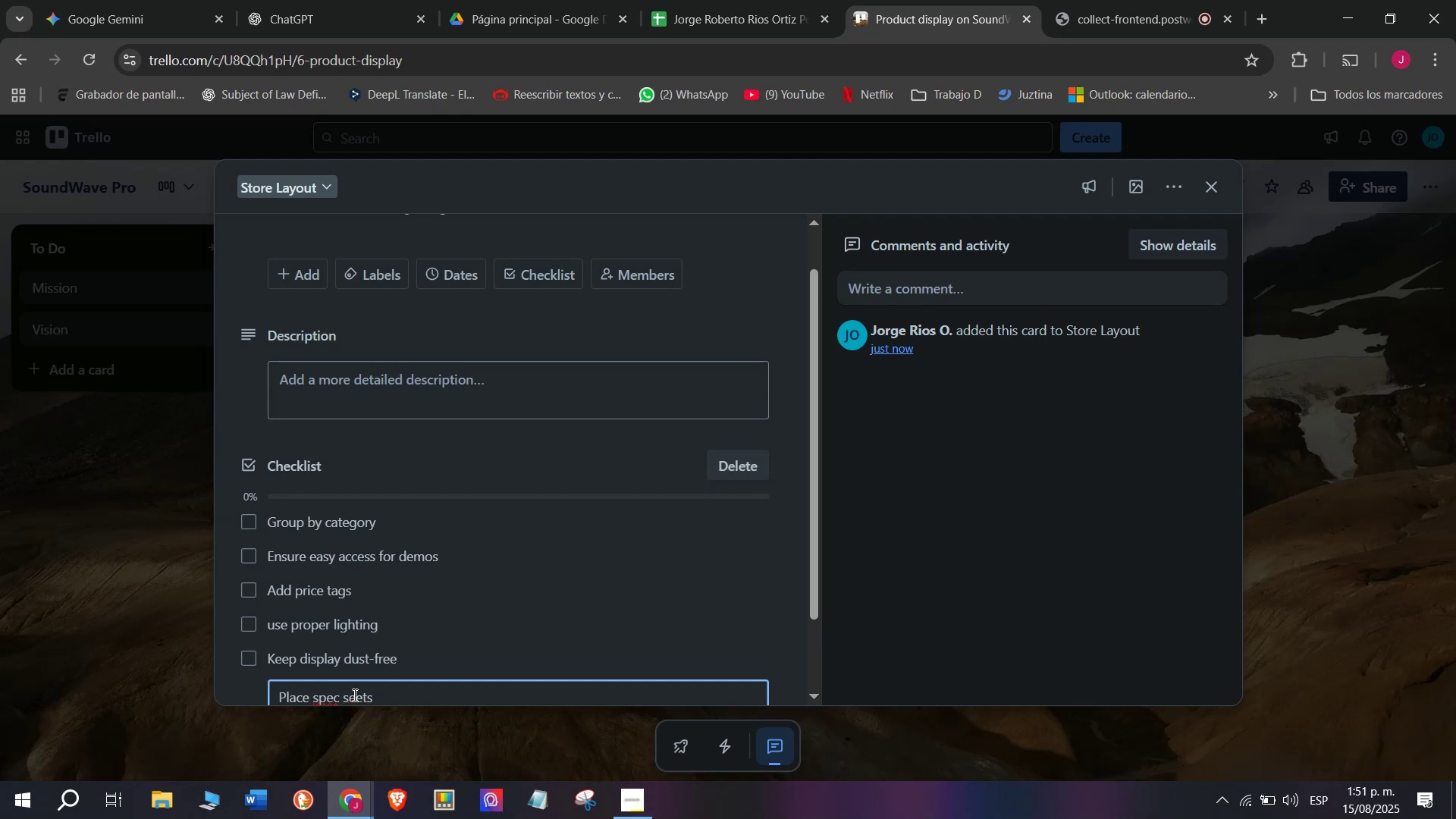 
key(H)
 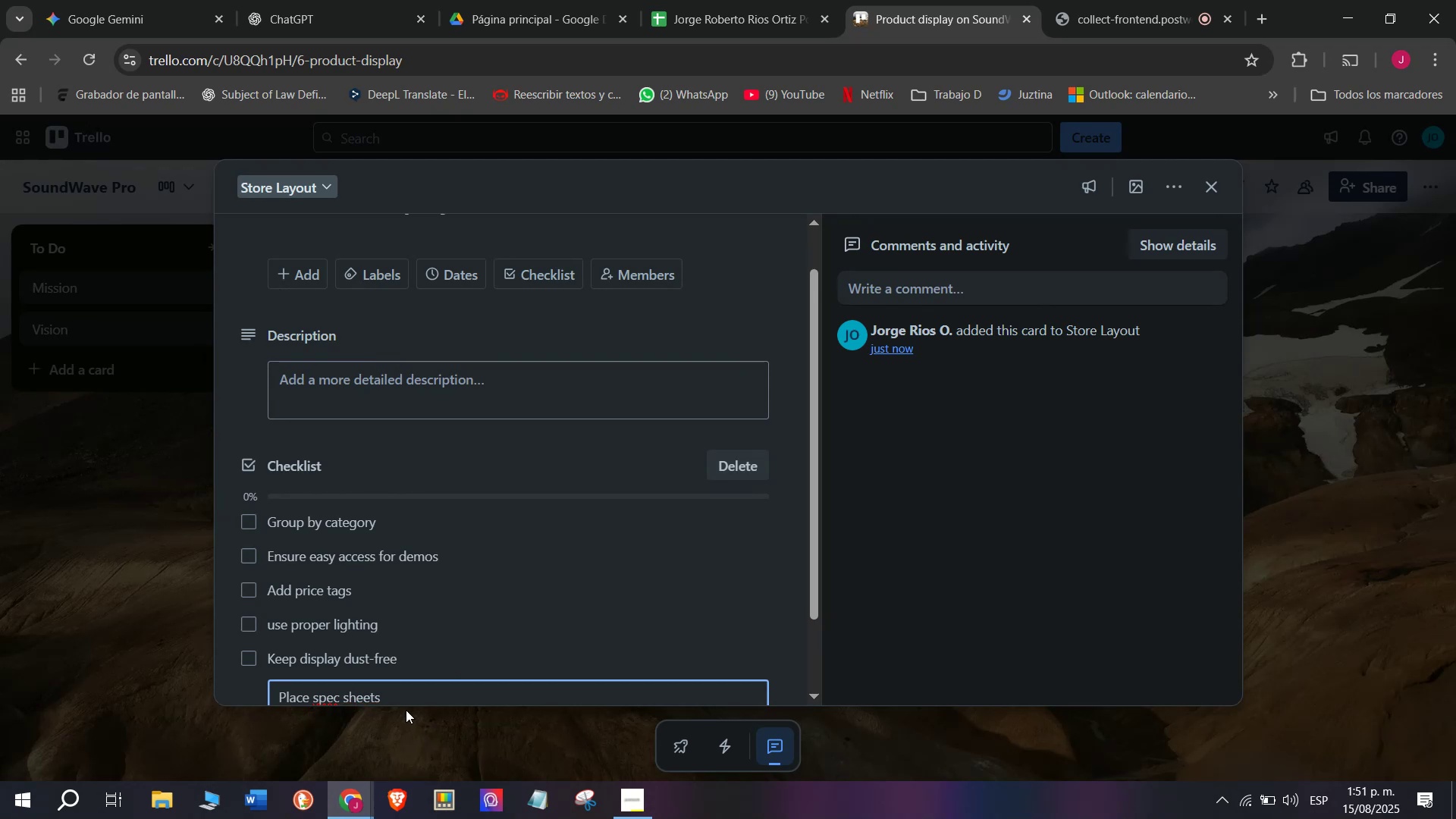 
left_click([411, 695])
 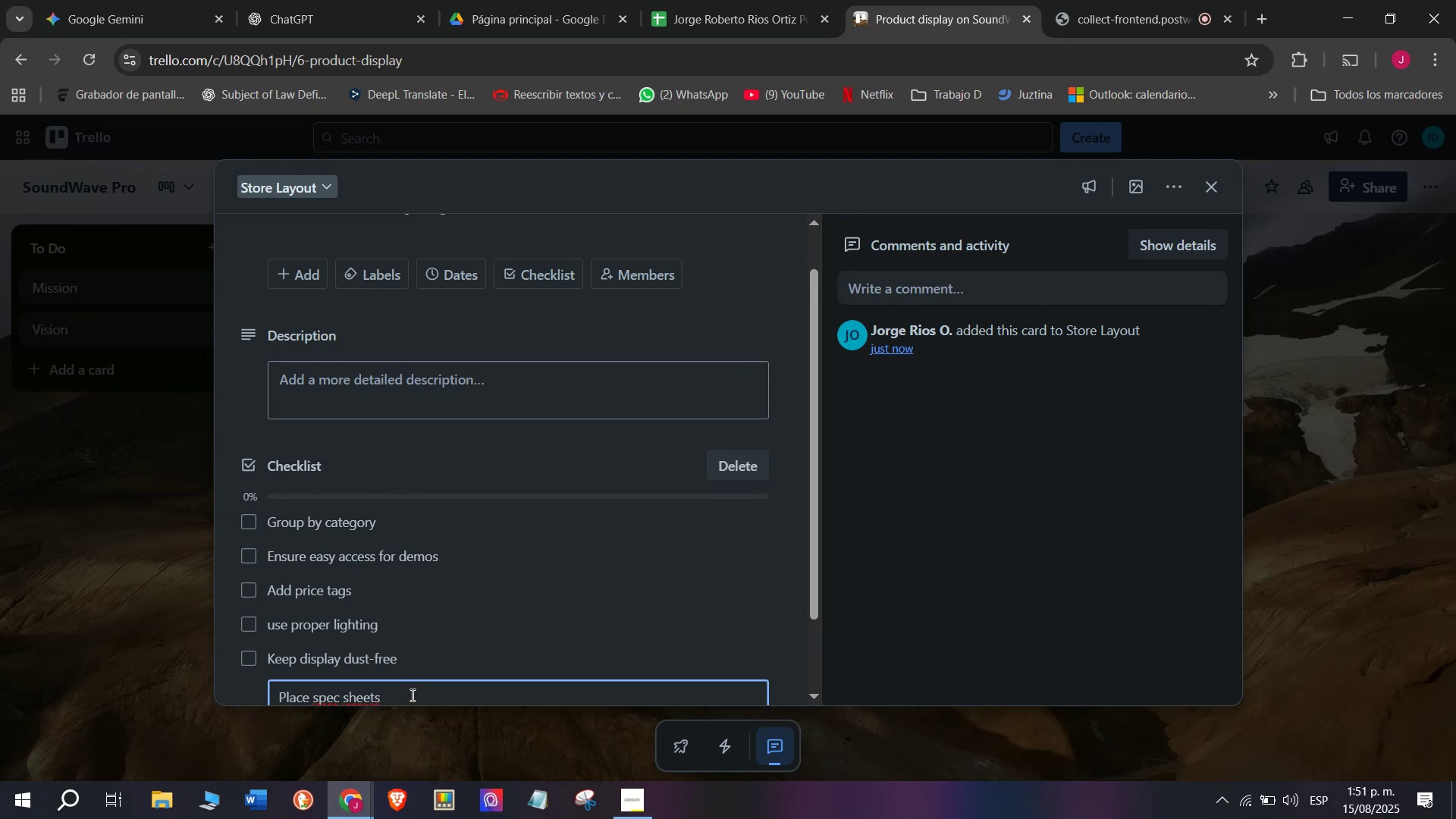 
wait(5.21)
 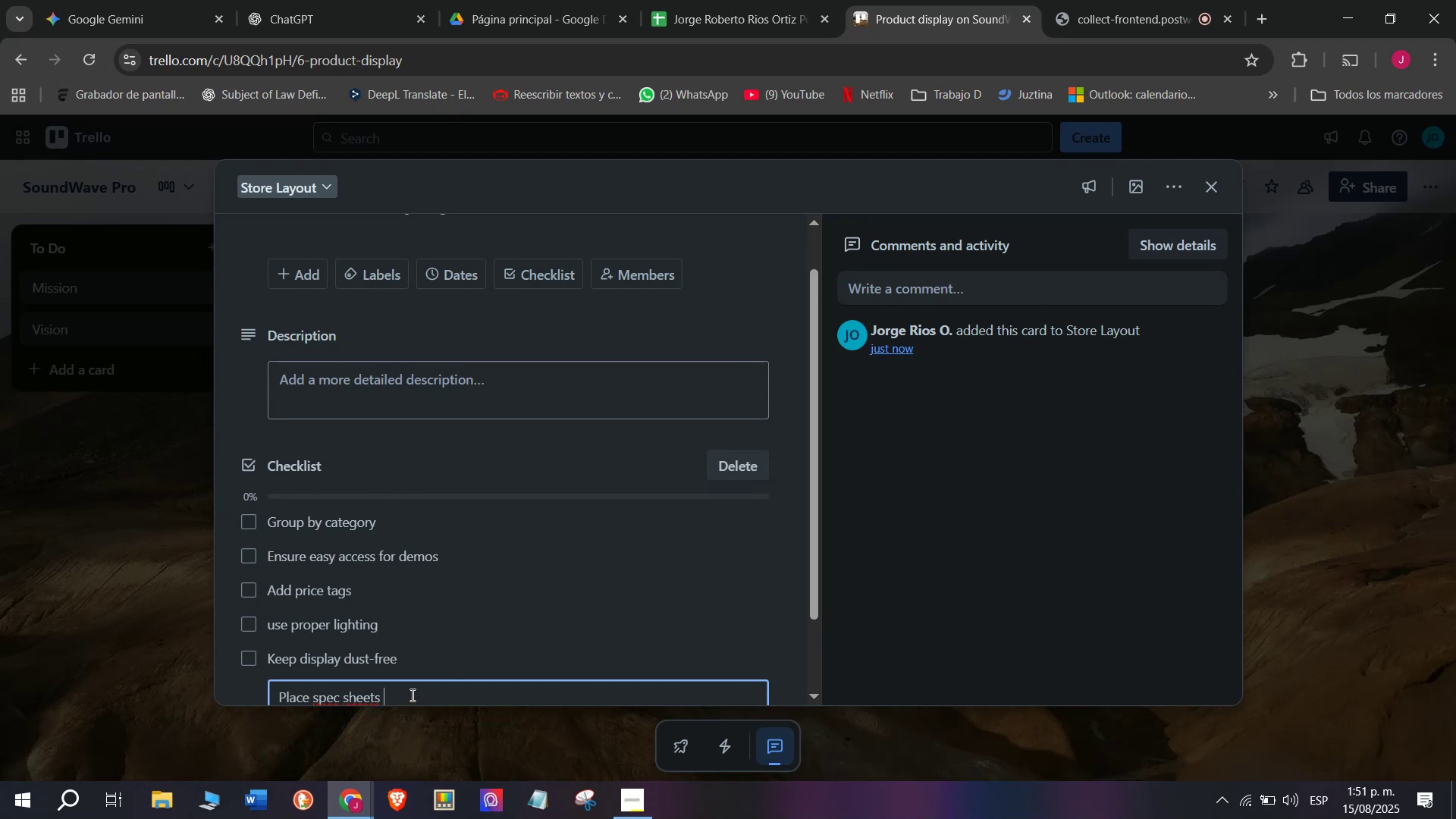 
type(nearby)
 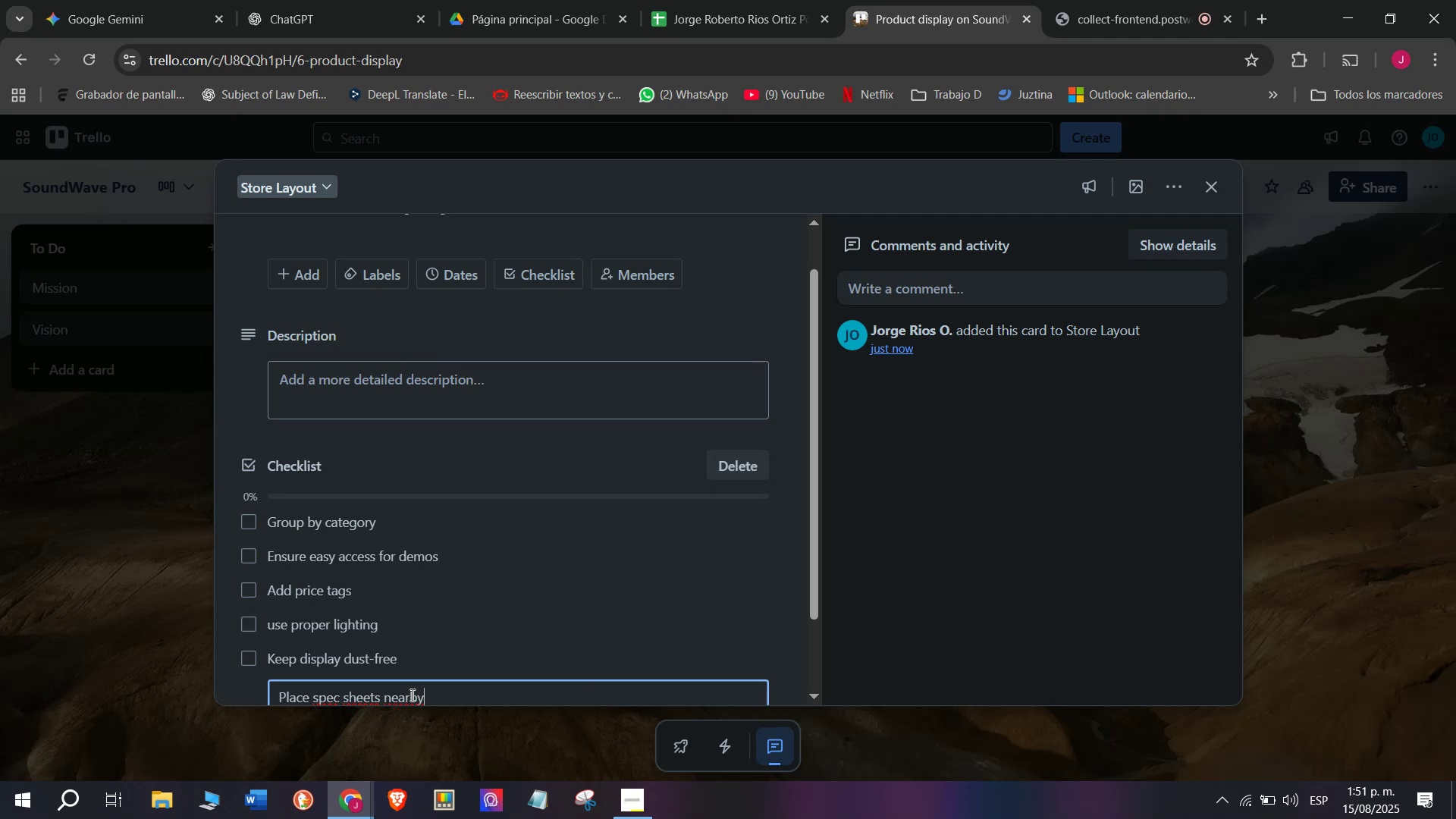 
key(Enter)
 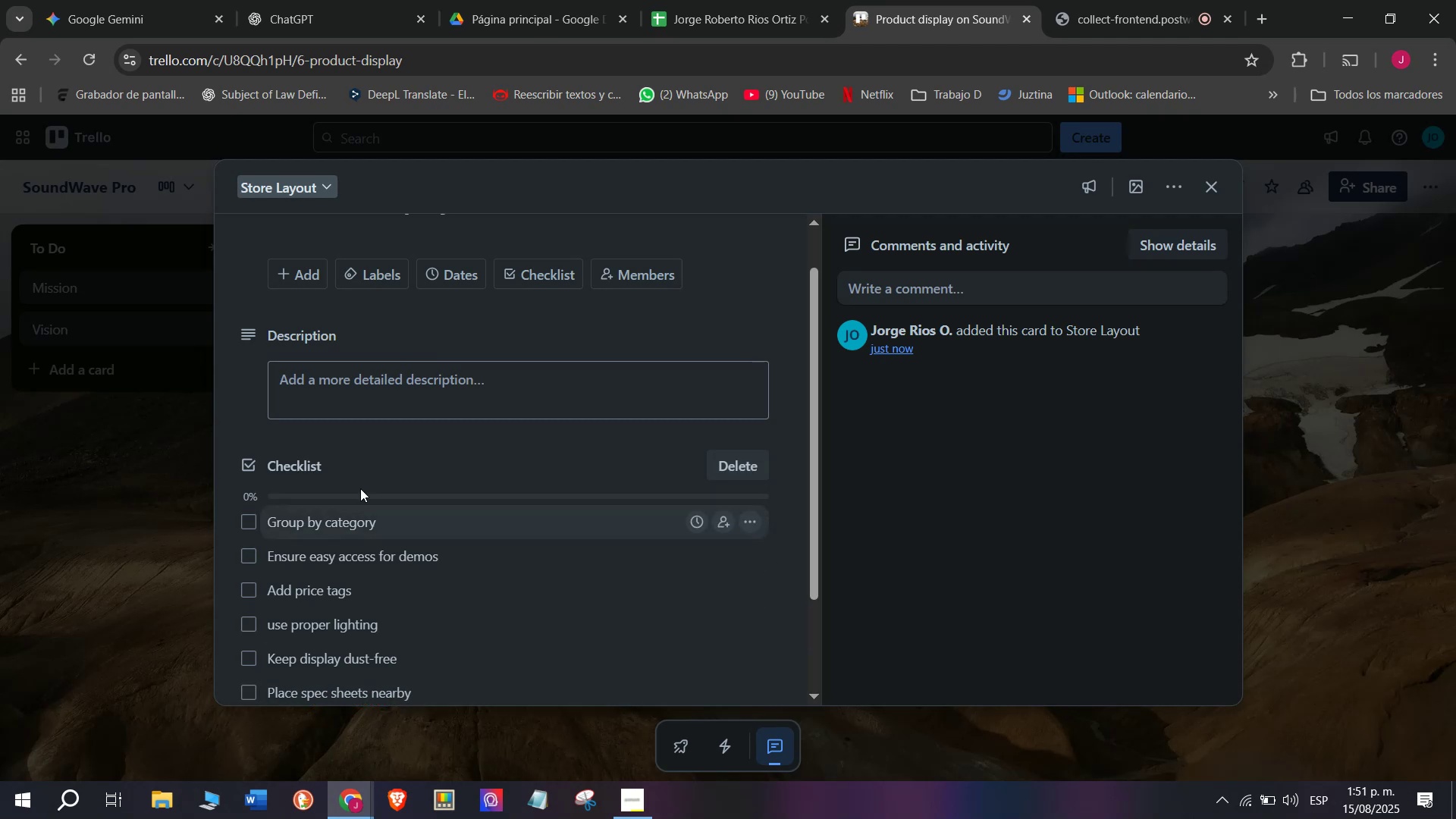 
left_click([375, 274])
 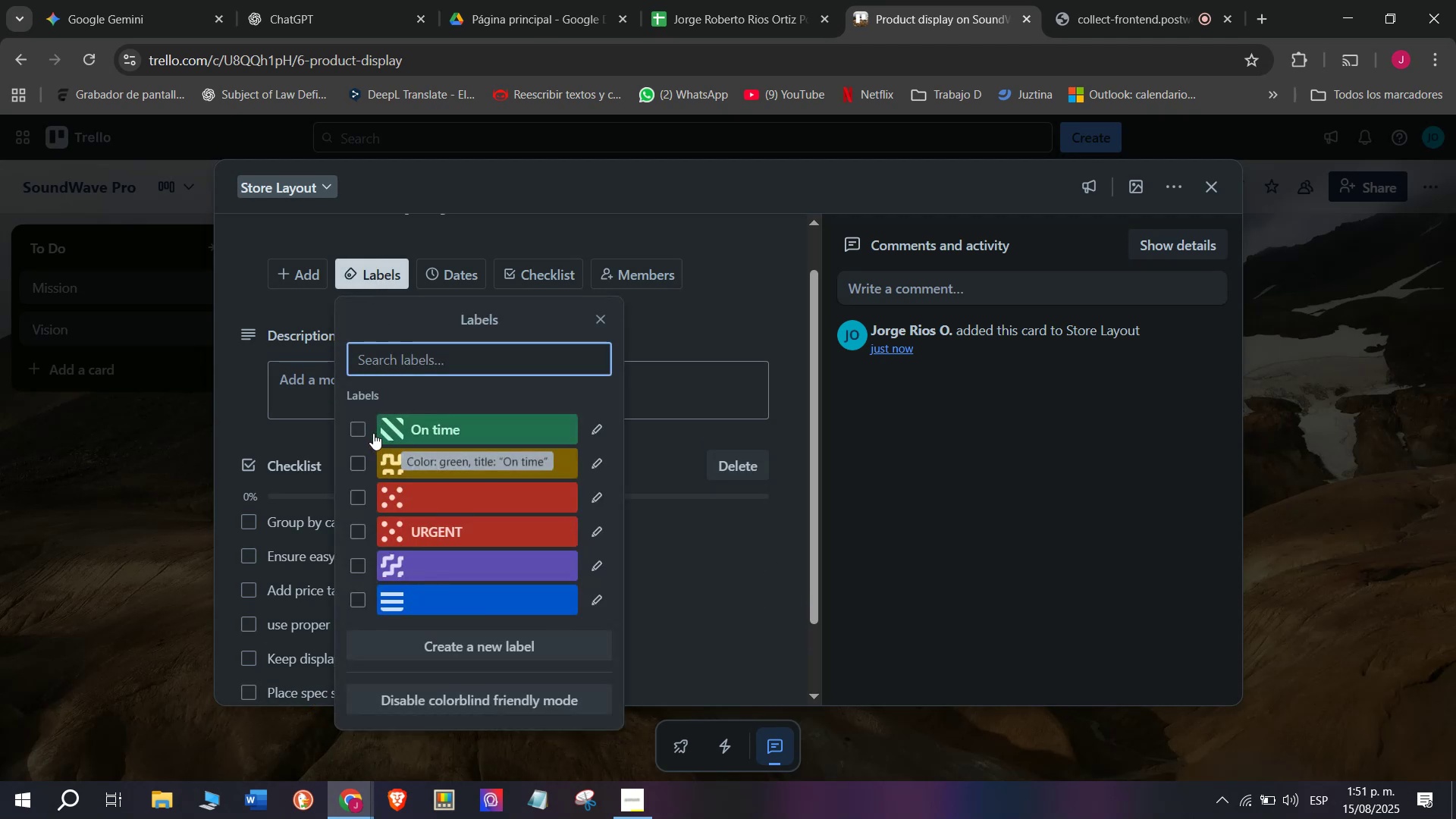 
left_click([365, 425])
 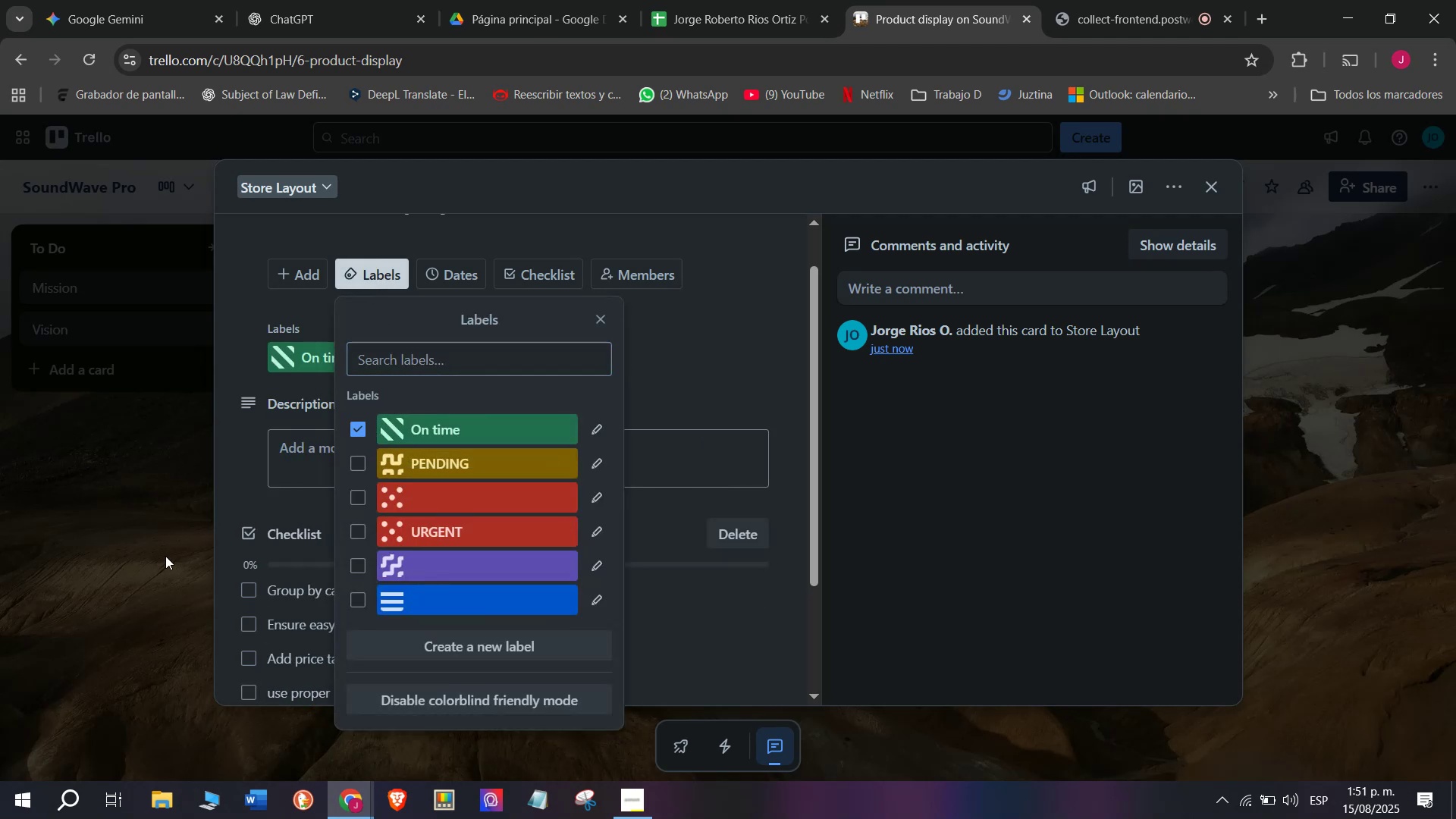 
triple_click([165, 555])
 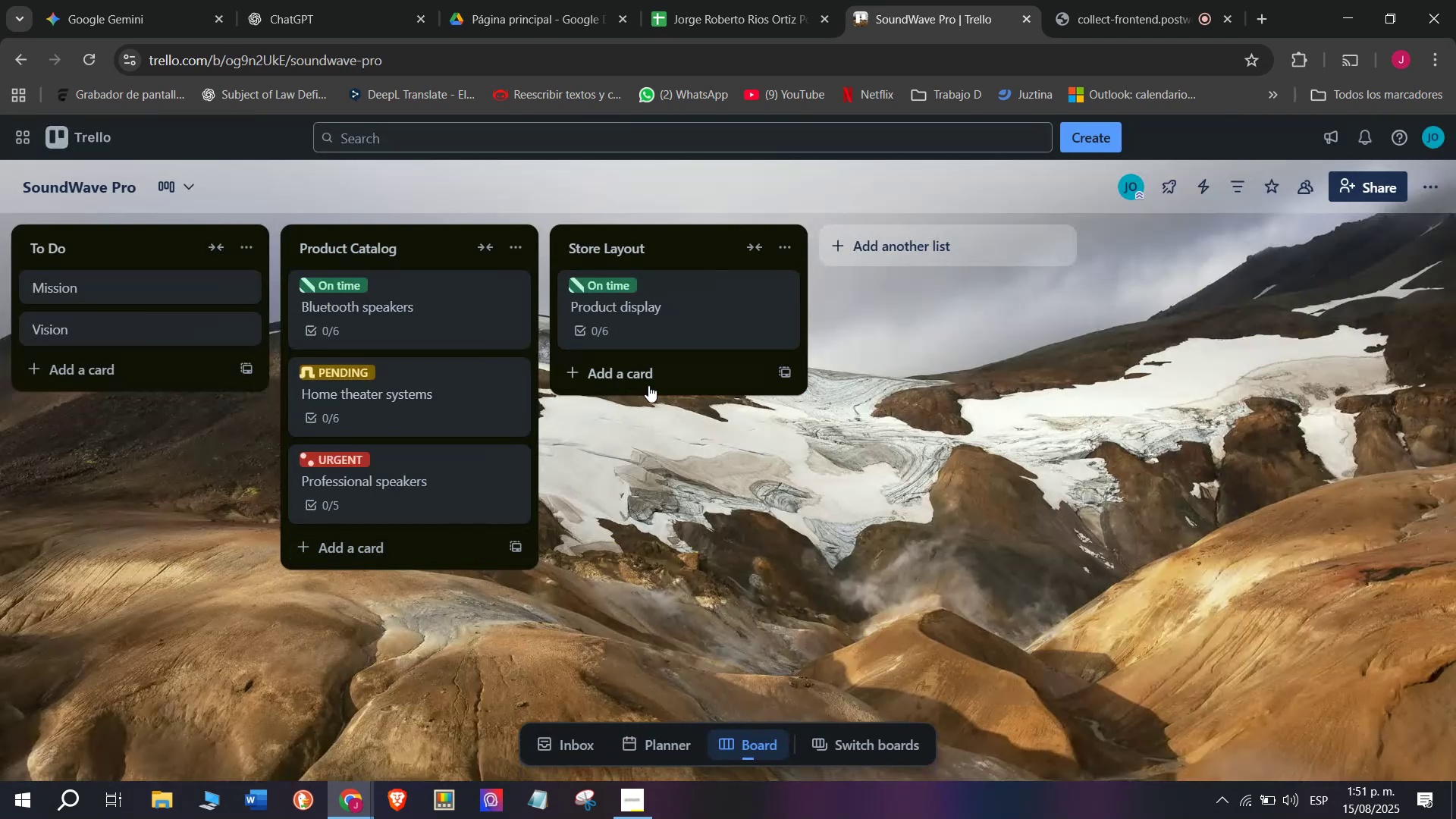 
left_click([649, 382])
 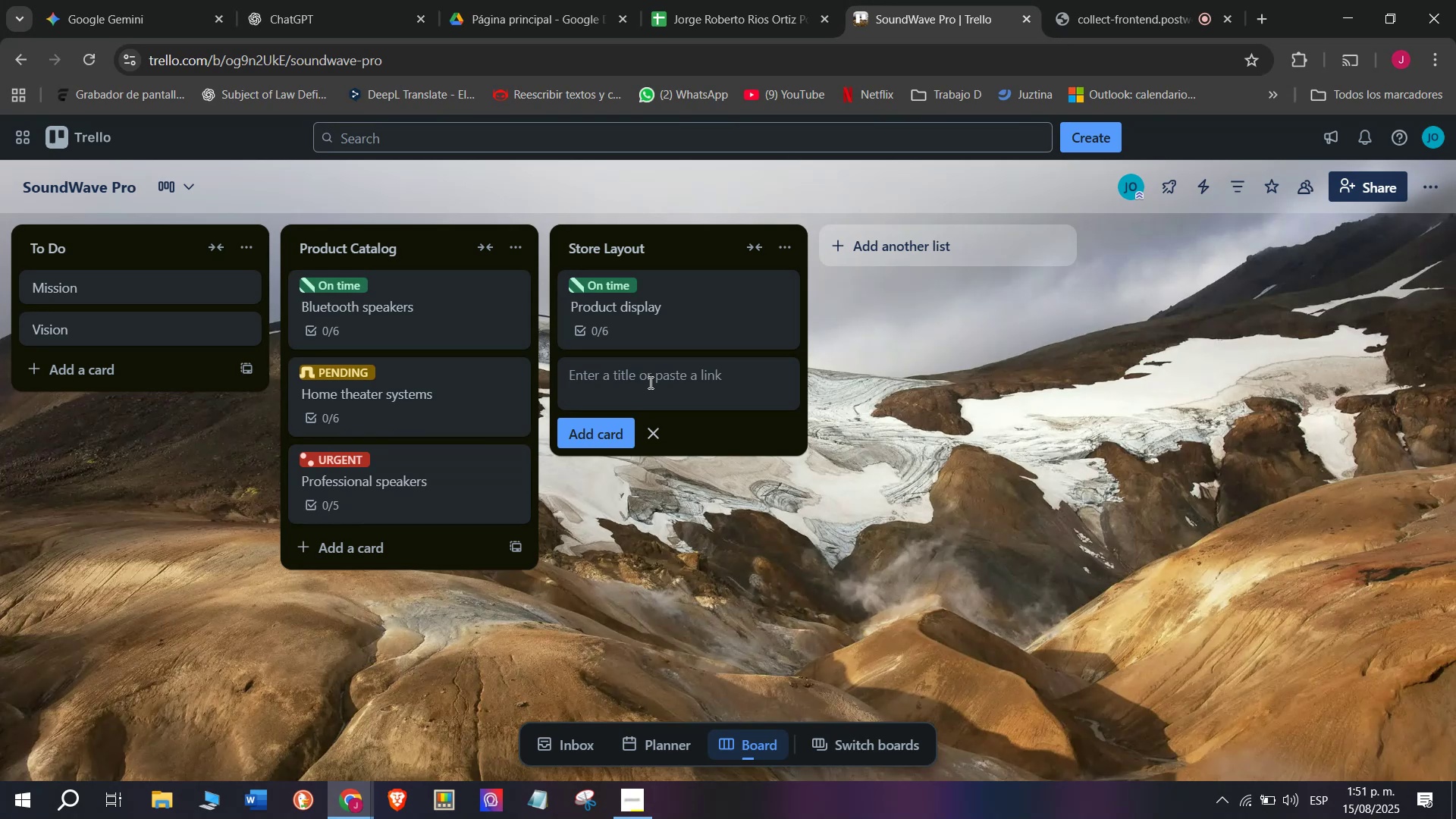 
type(Demo stations)
 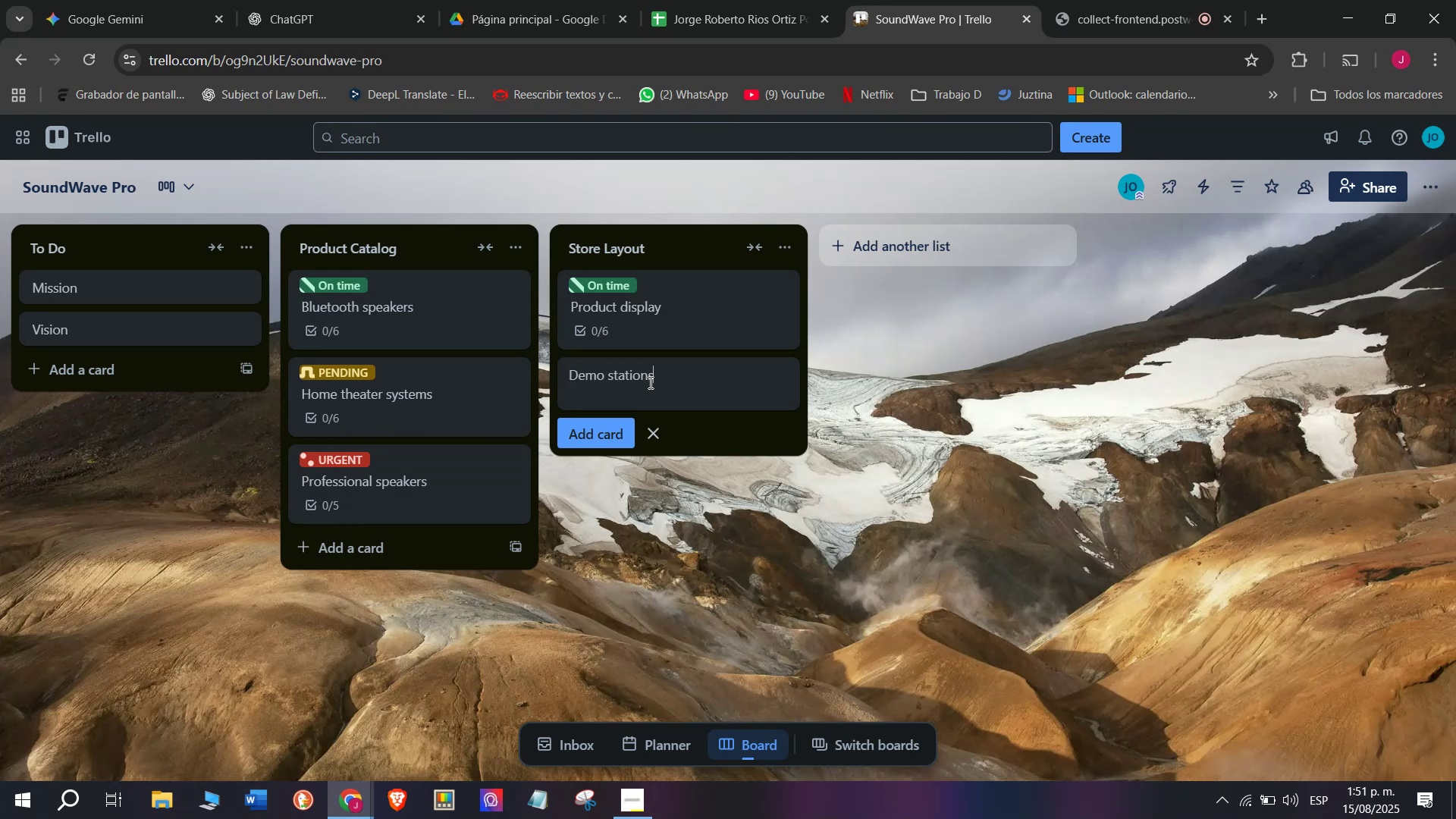 
key(Enter)
 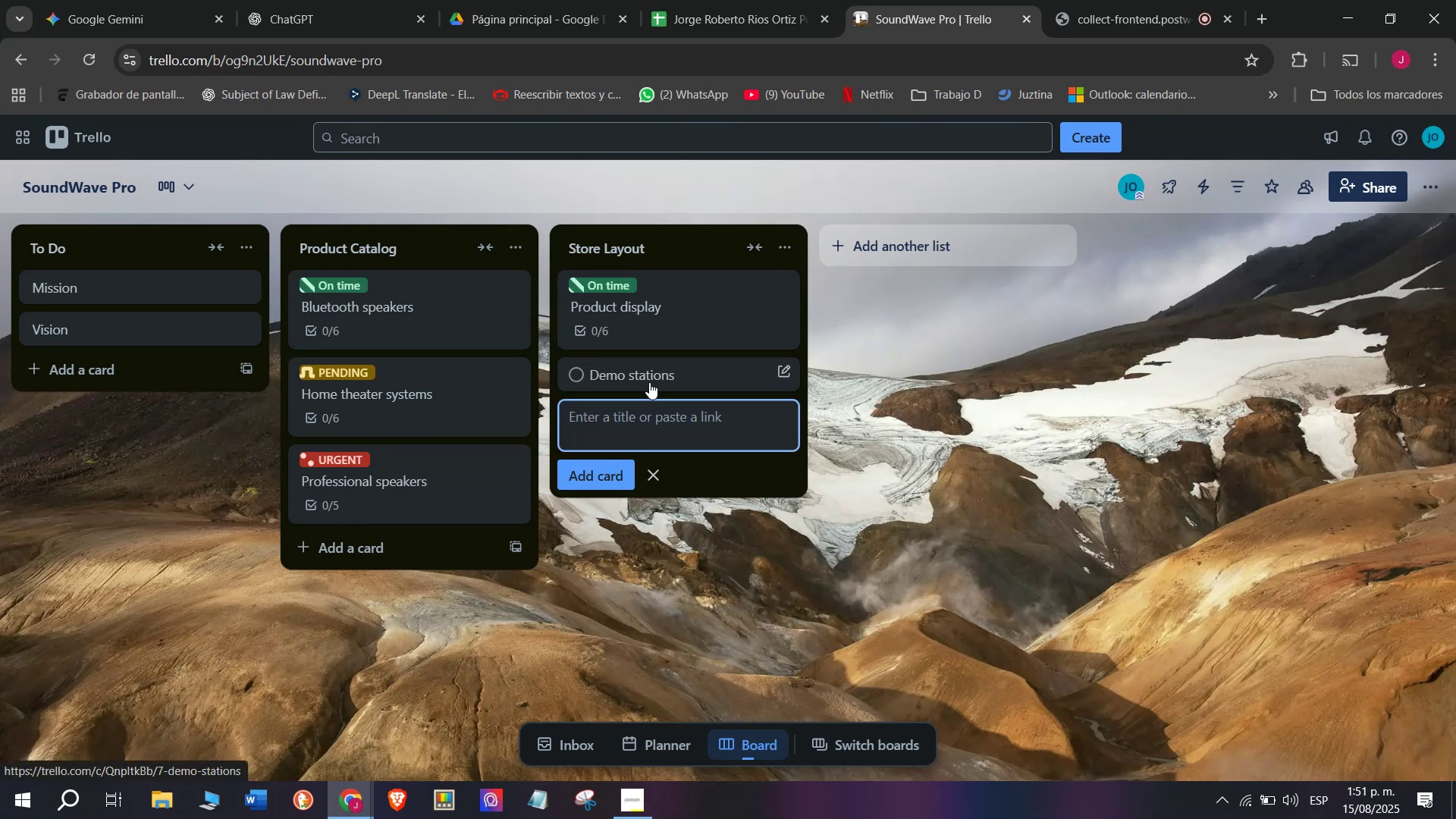 
left_click([649, 382])
 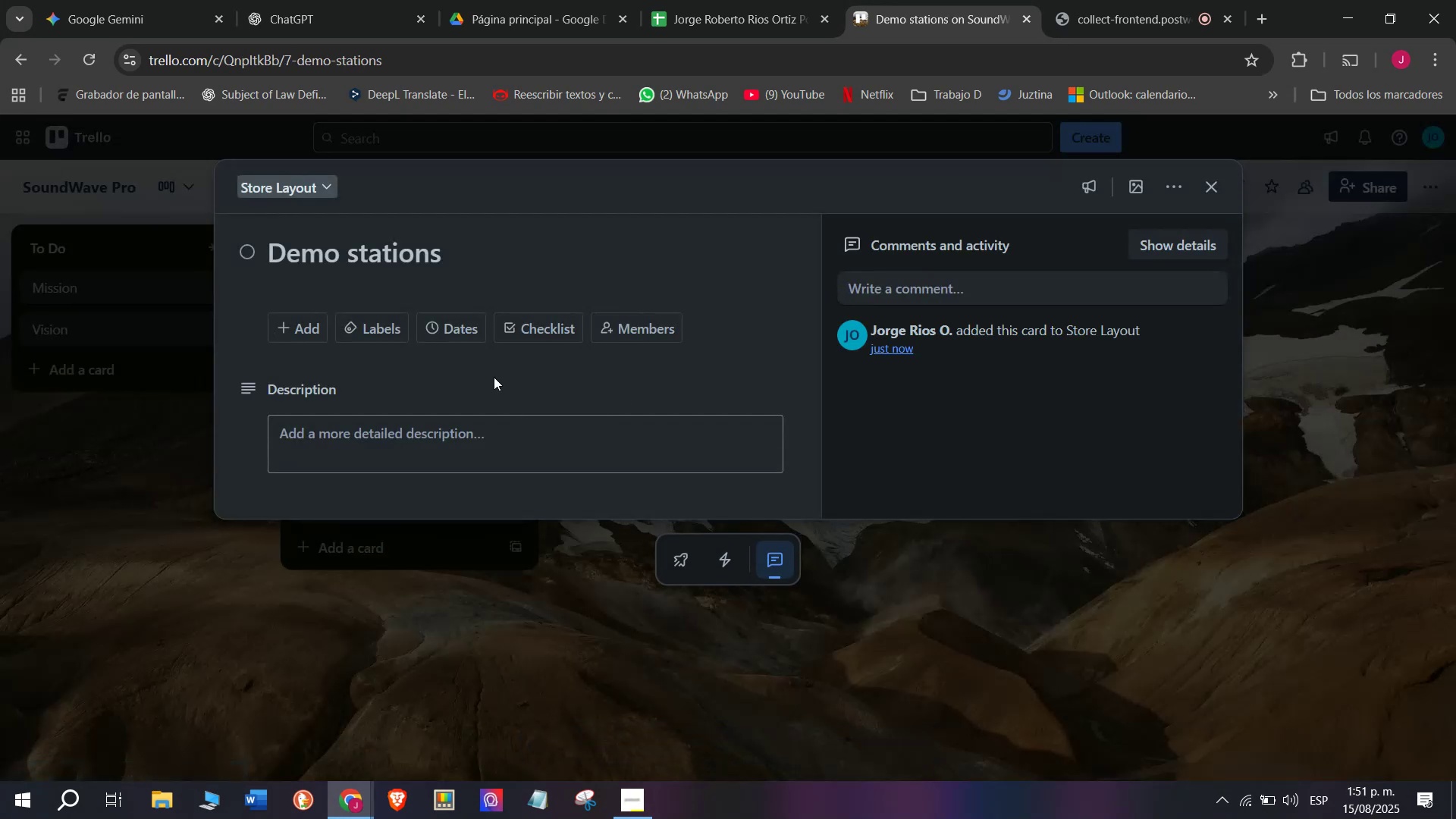 
left_click([516, 330])
 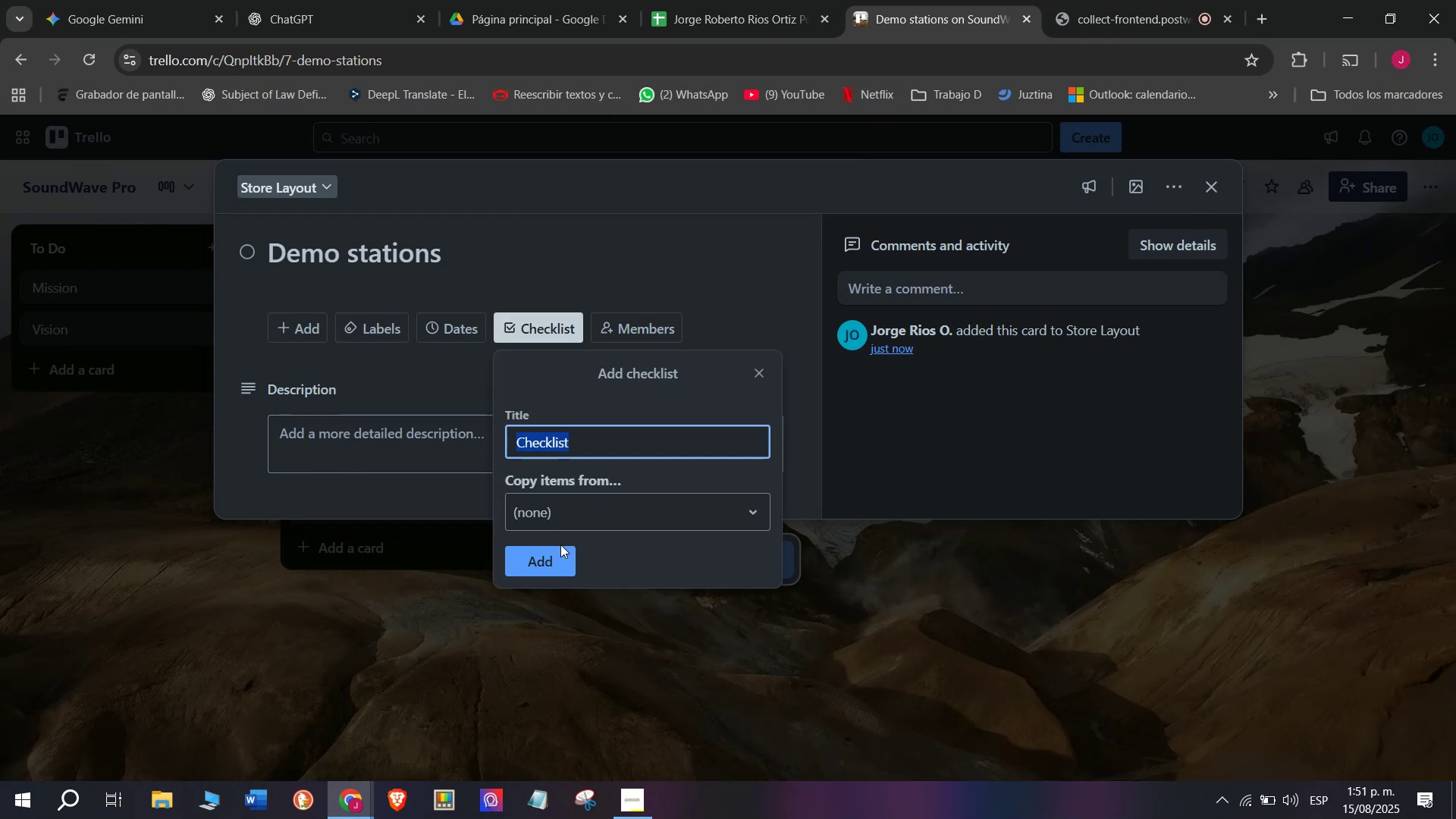 
left_click([560, 547])
 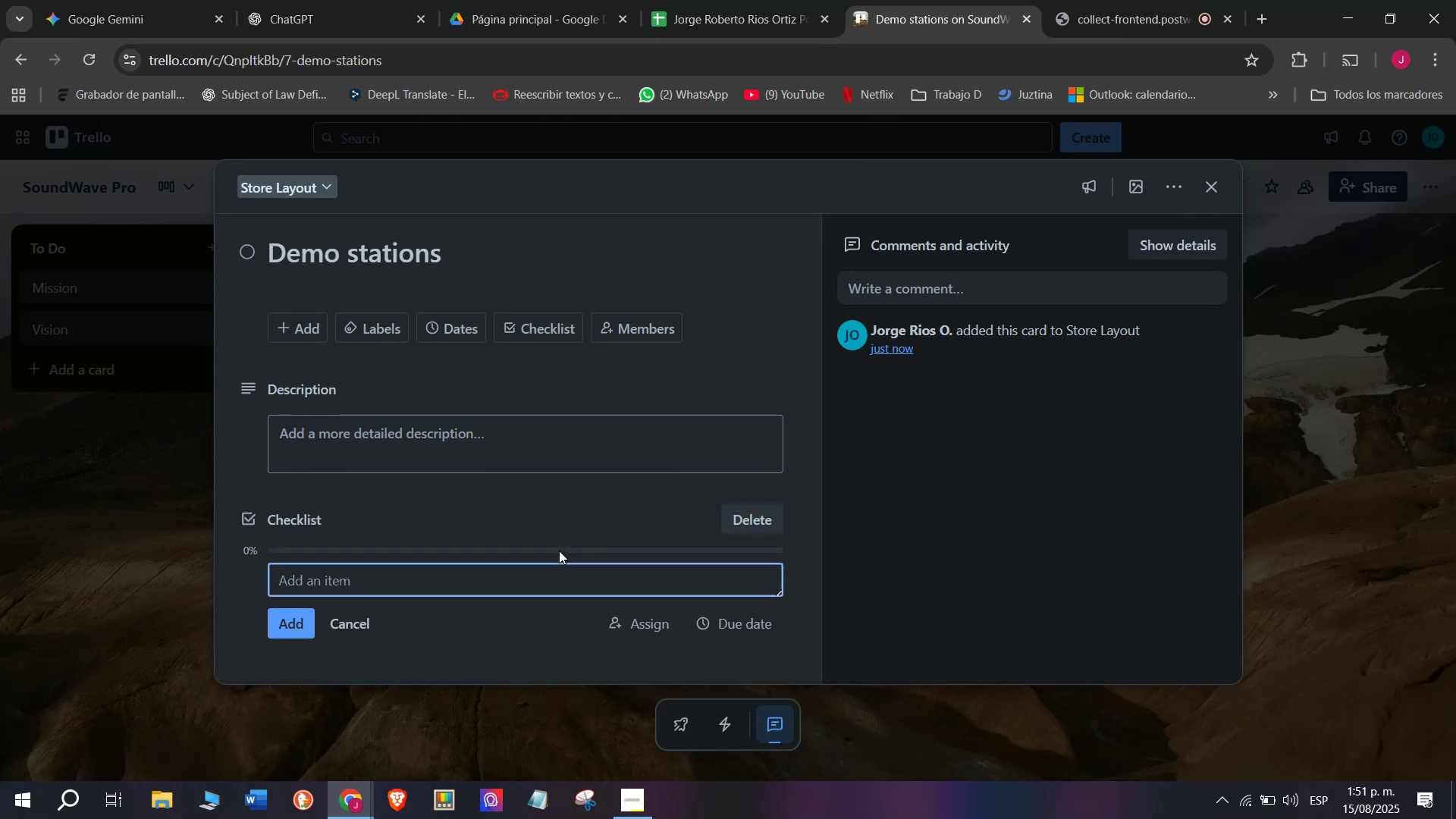 
wait(9.51)
 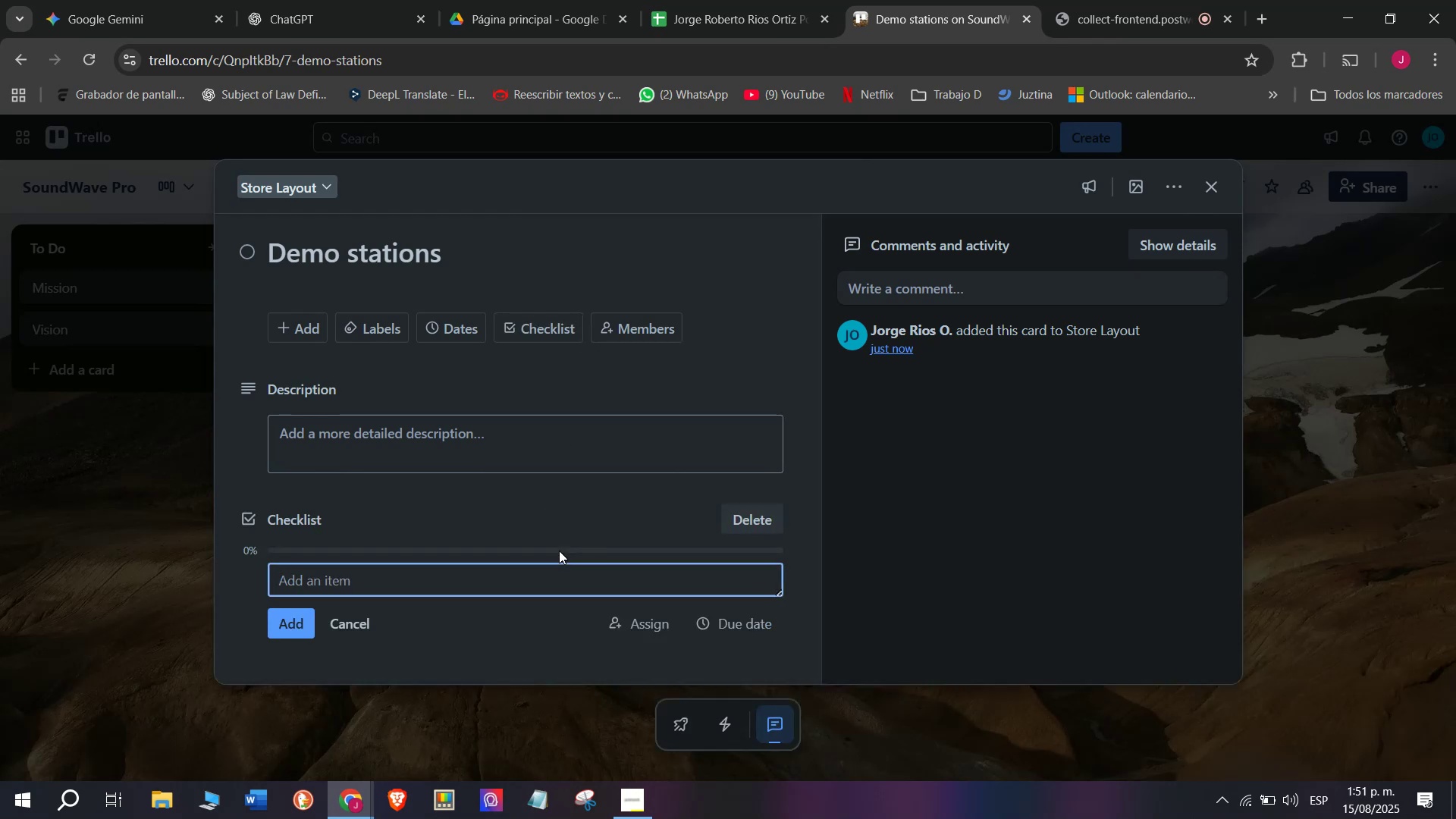 
type(Set up test)
 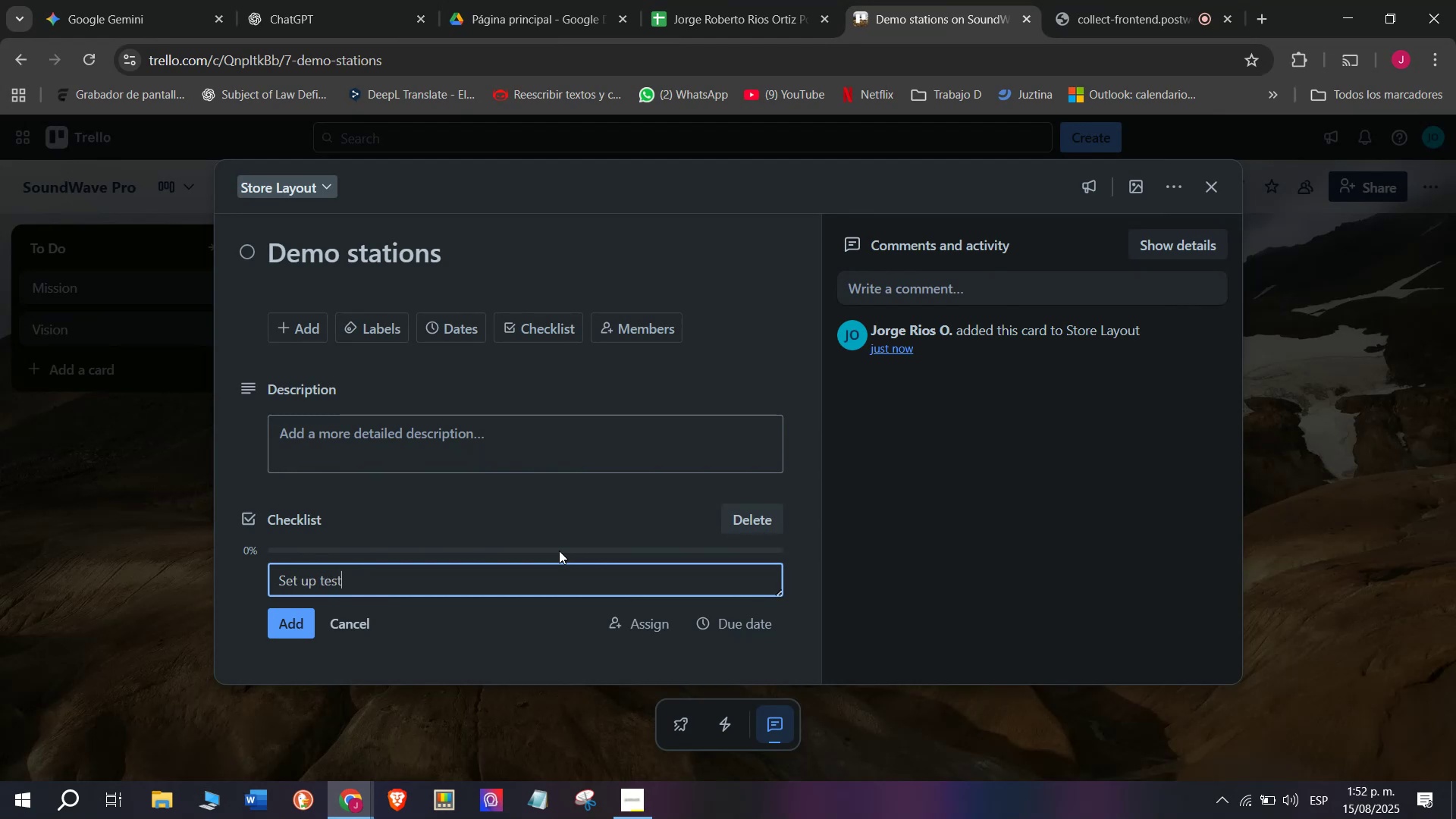 
type( units)
 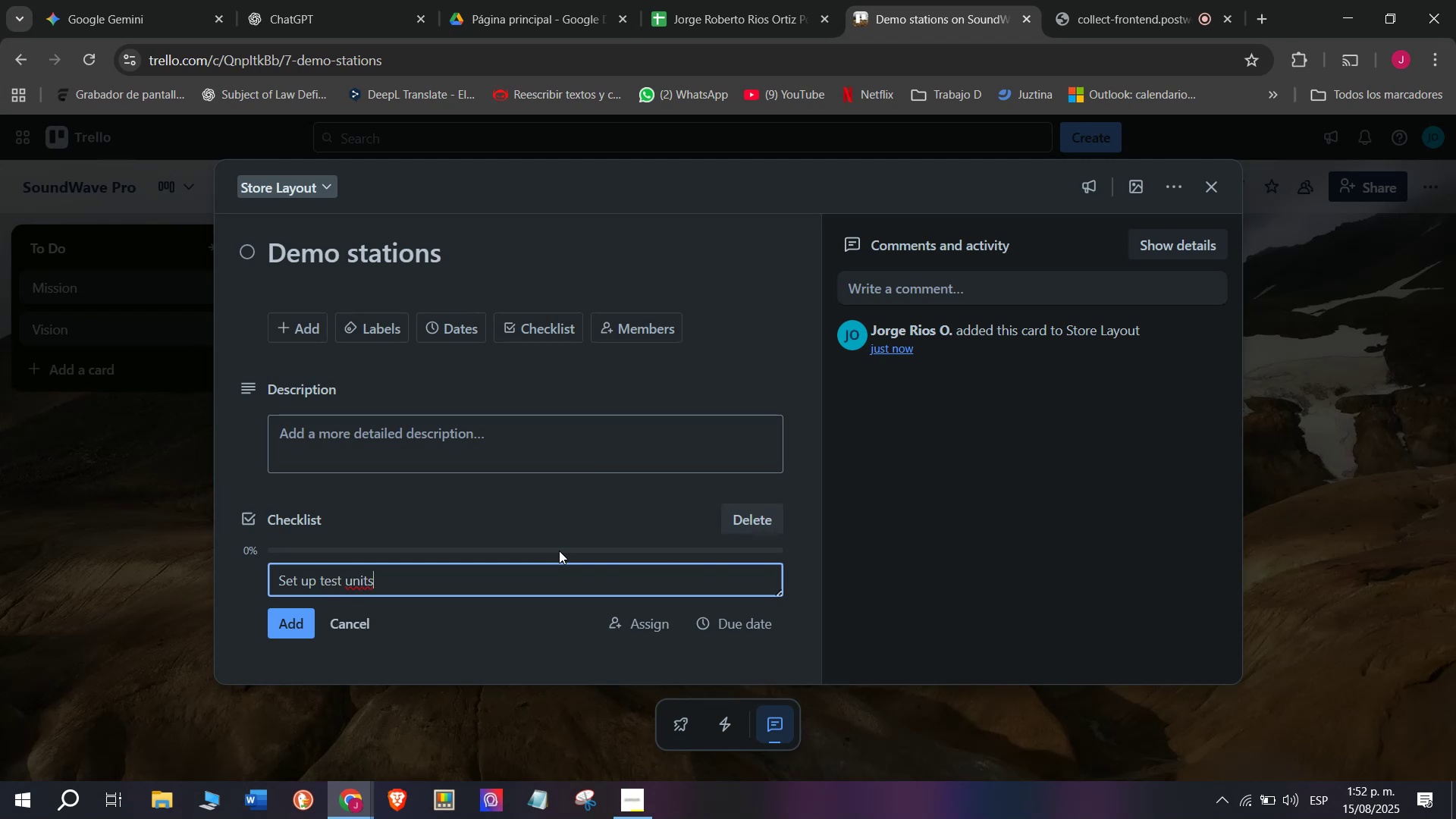 
type( Provide )
 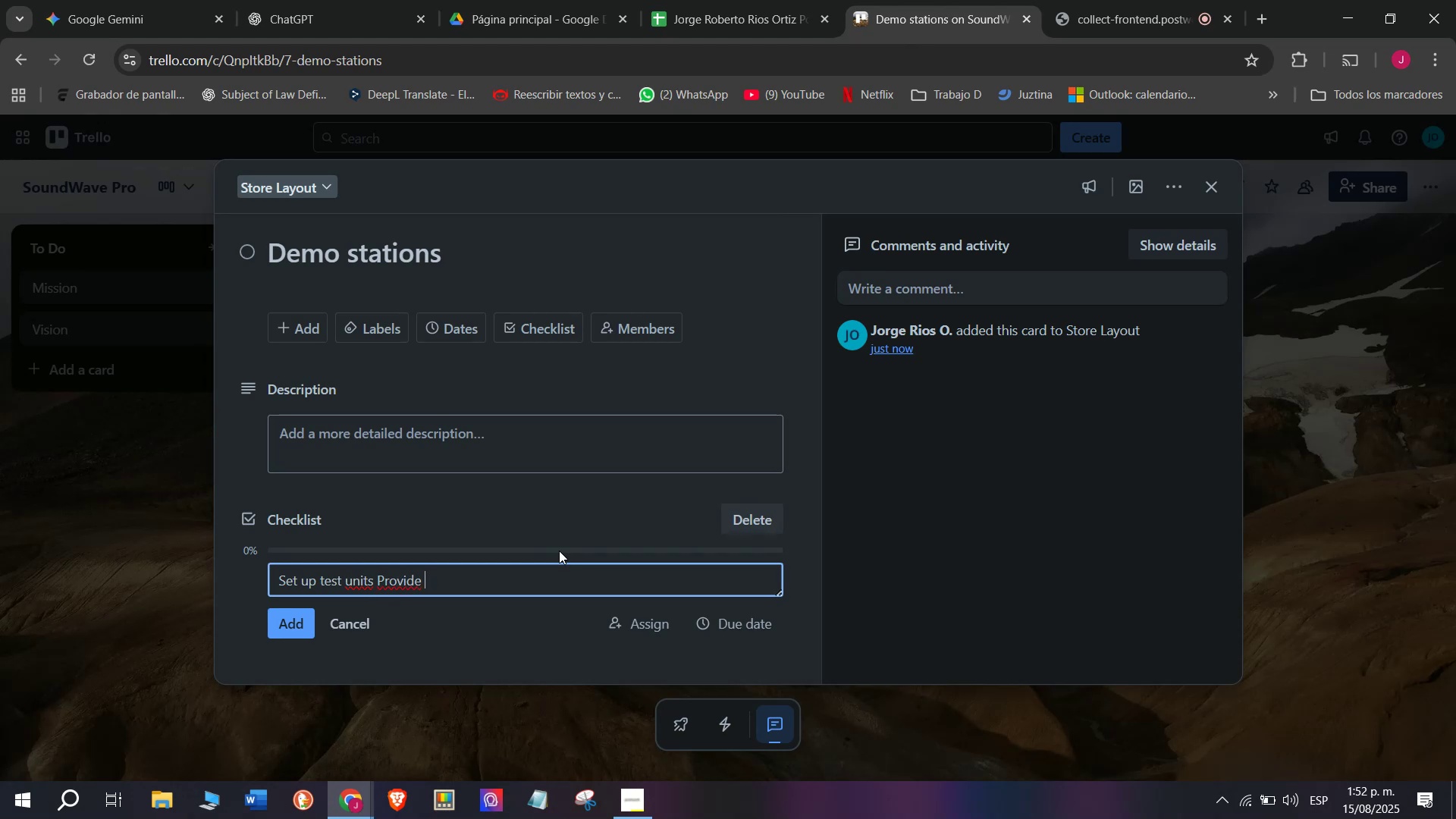 
type(music )
 